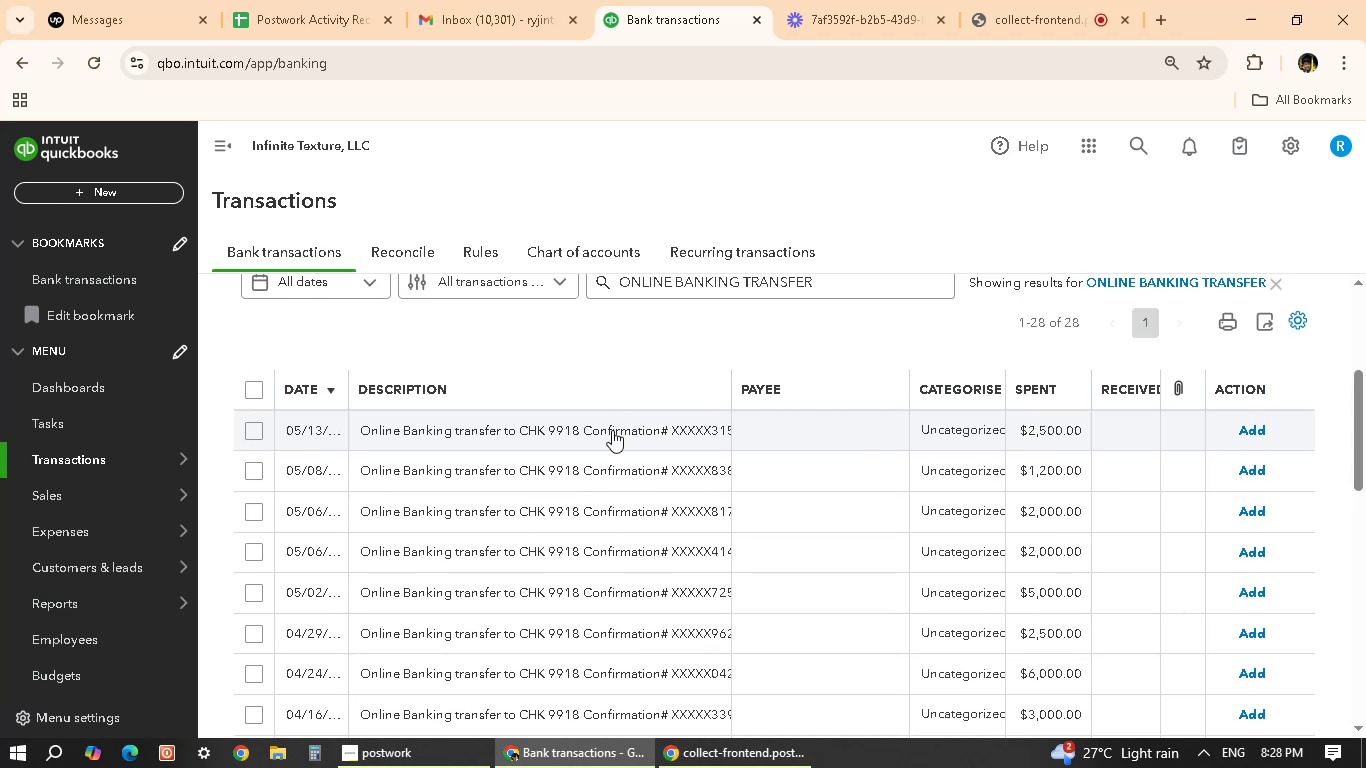 
left_click([611, 437])
 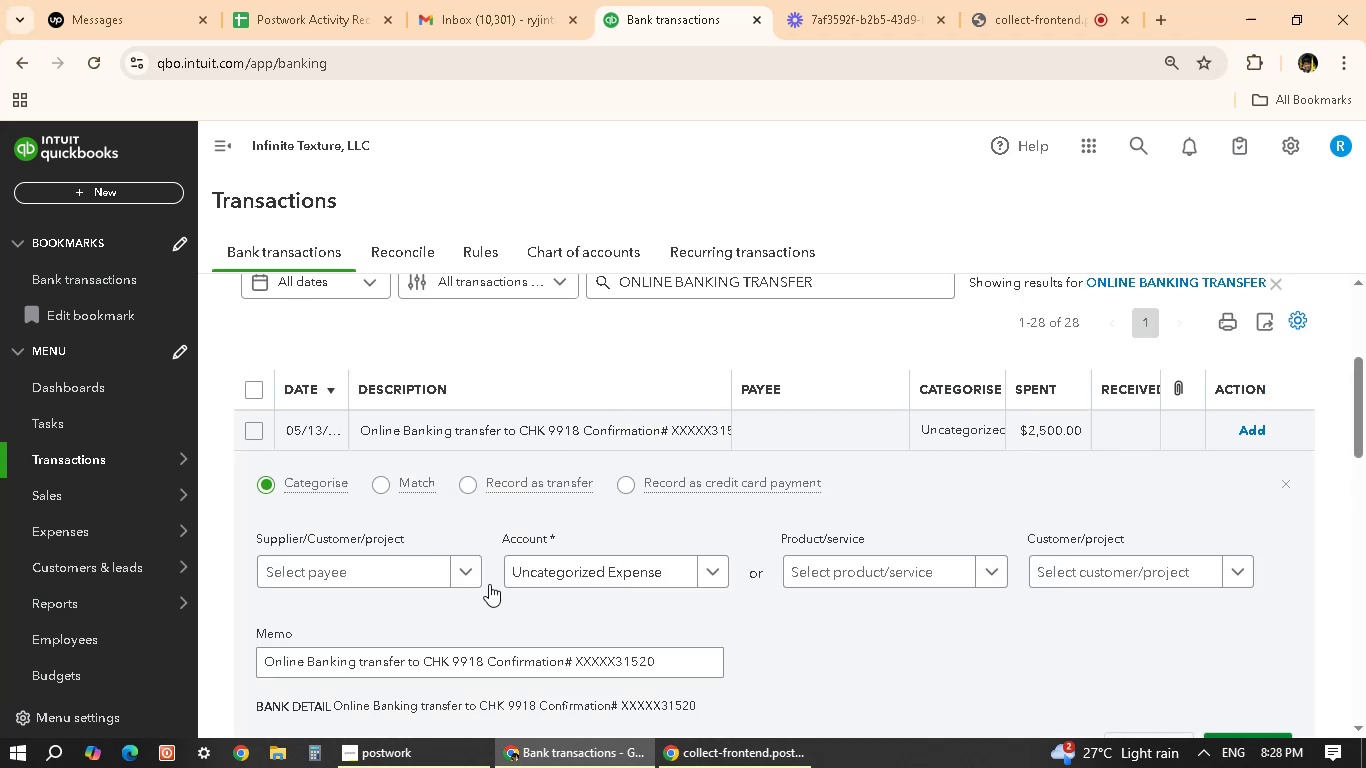 
left_click([471, 566])
 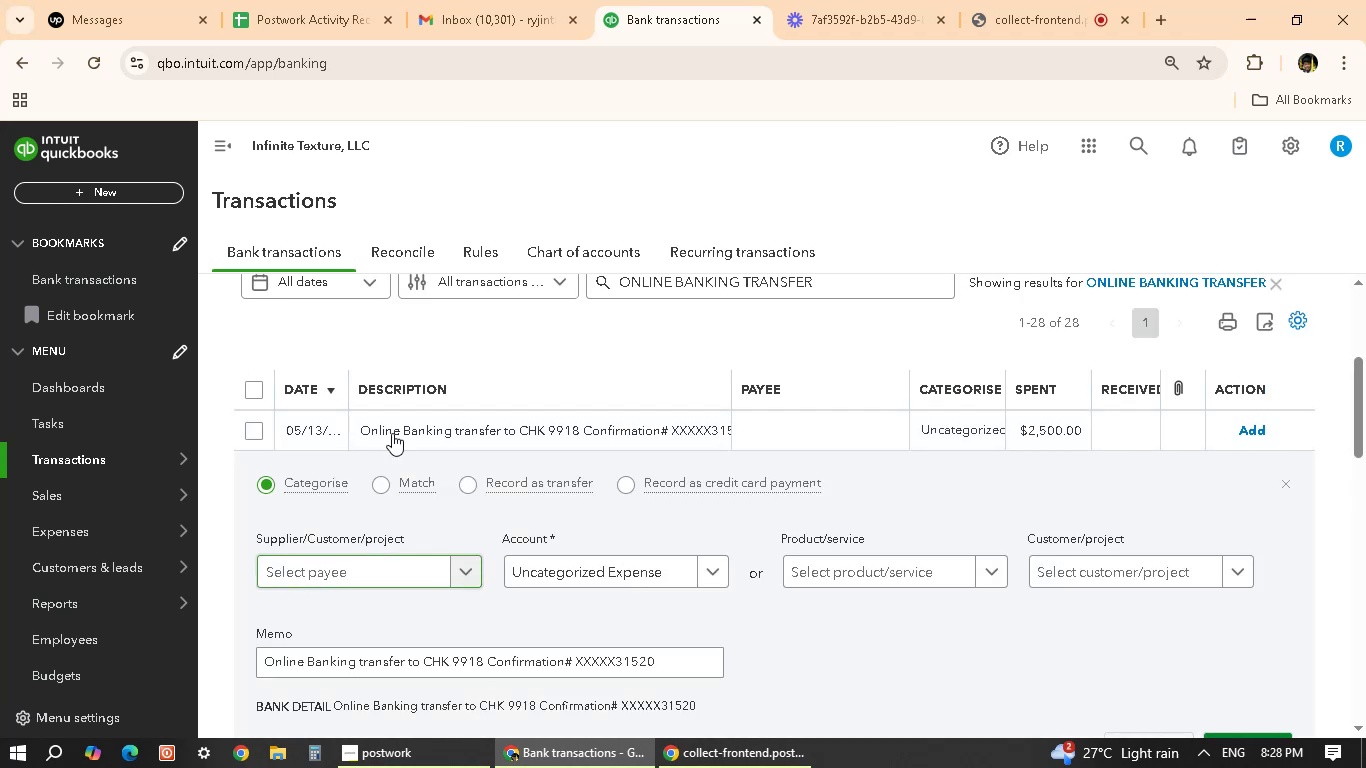 
scroll: coordinate [397, 430], scroll_direction: down, amount: 2.0
 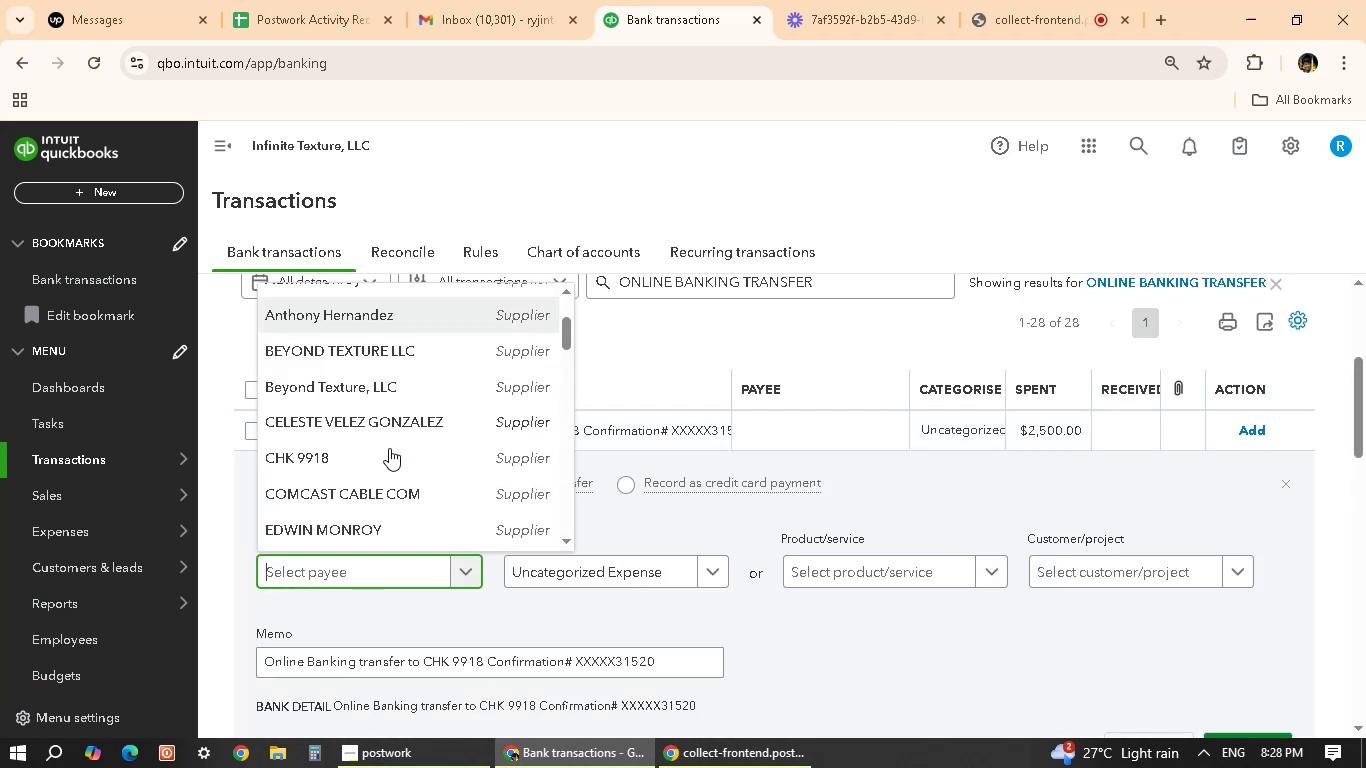 
left_click([386, 465])
 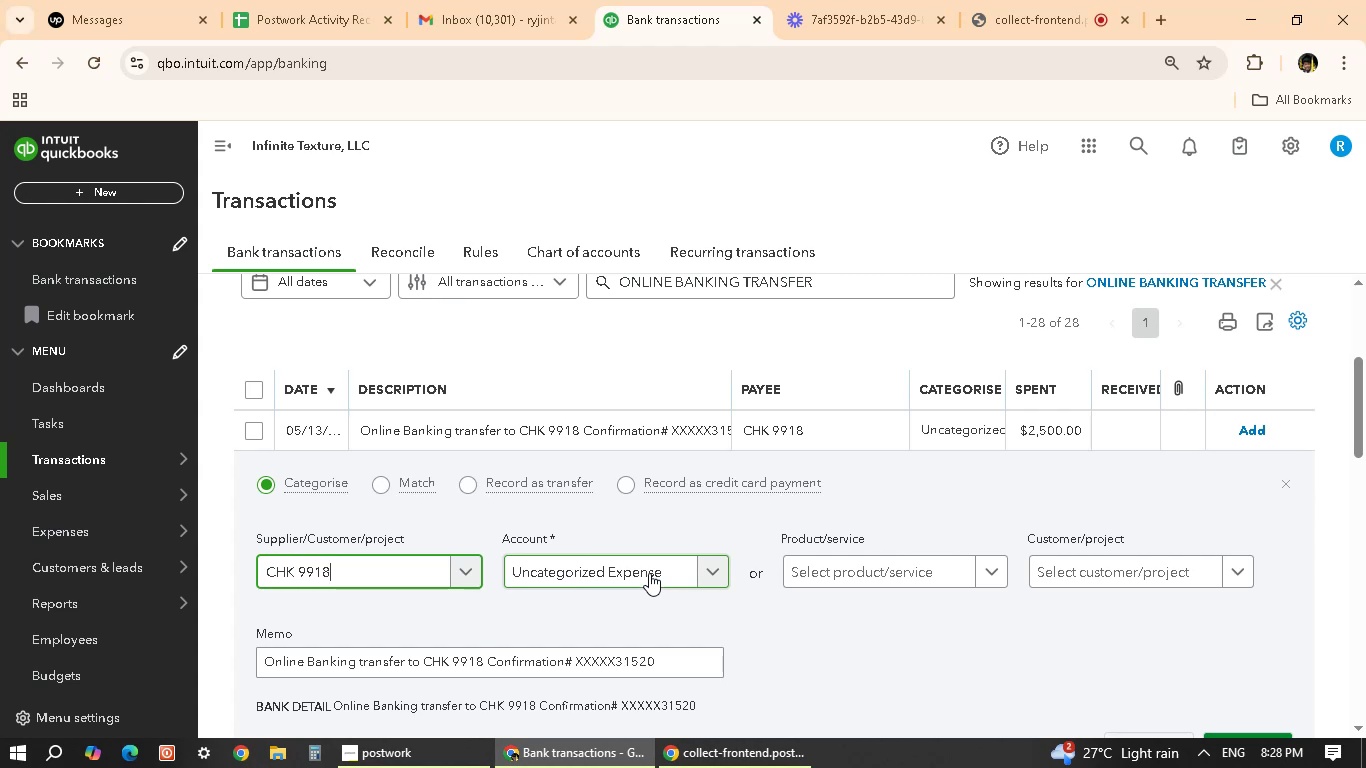 
left_click([704, 569])
 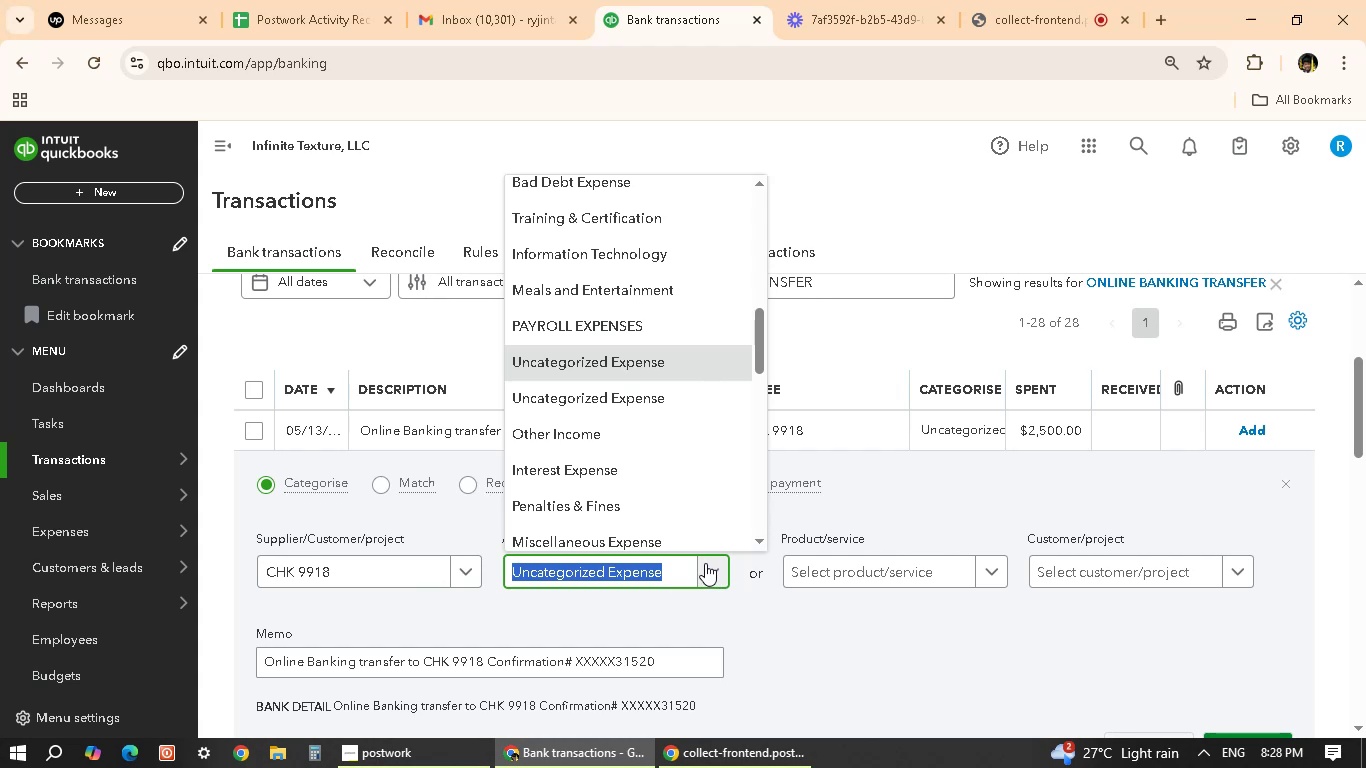 
wait(22.29)
 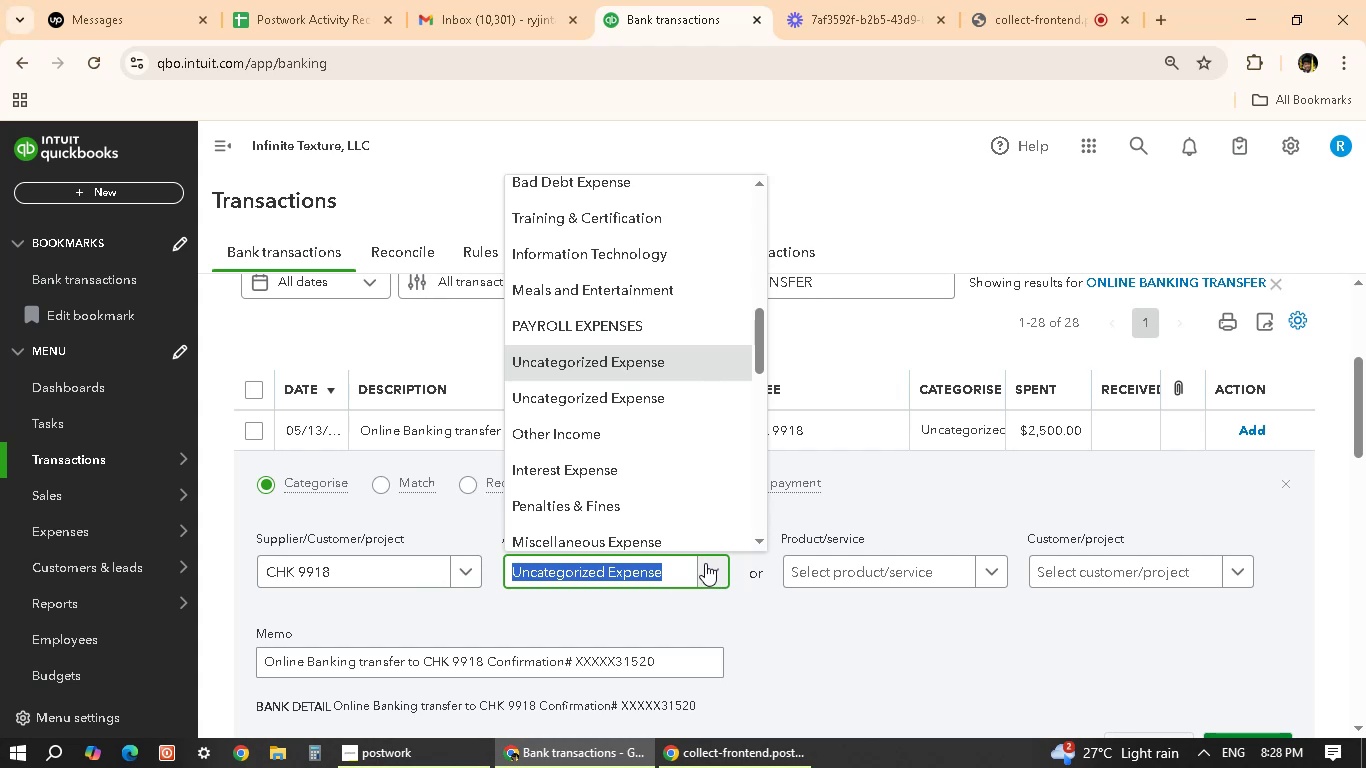 
scroll: coordinate [622, 370], scroll_direction: up, amount: 4.0
 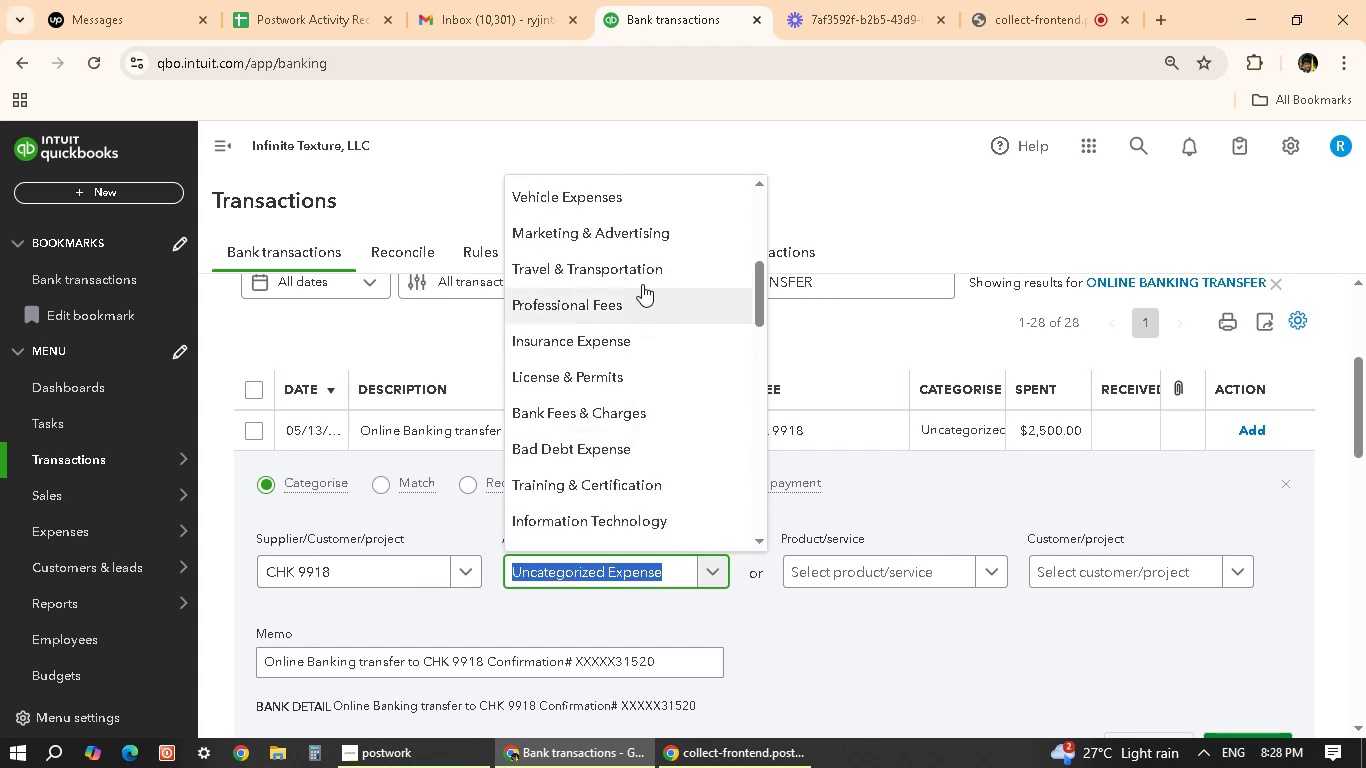 
left_click([649, 268])
 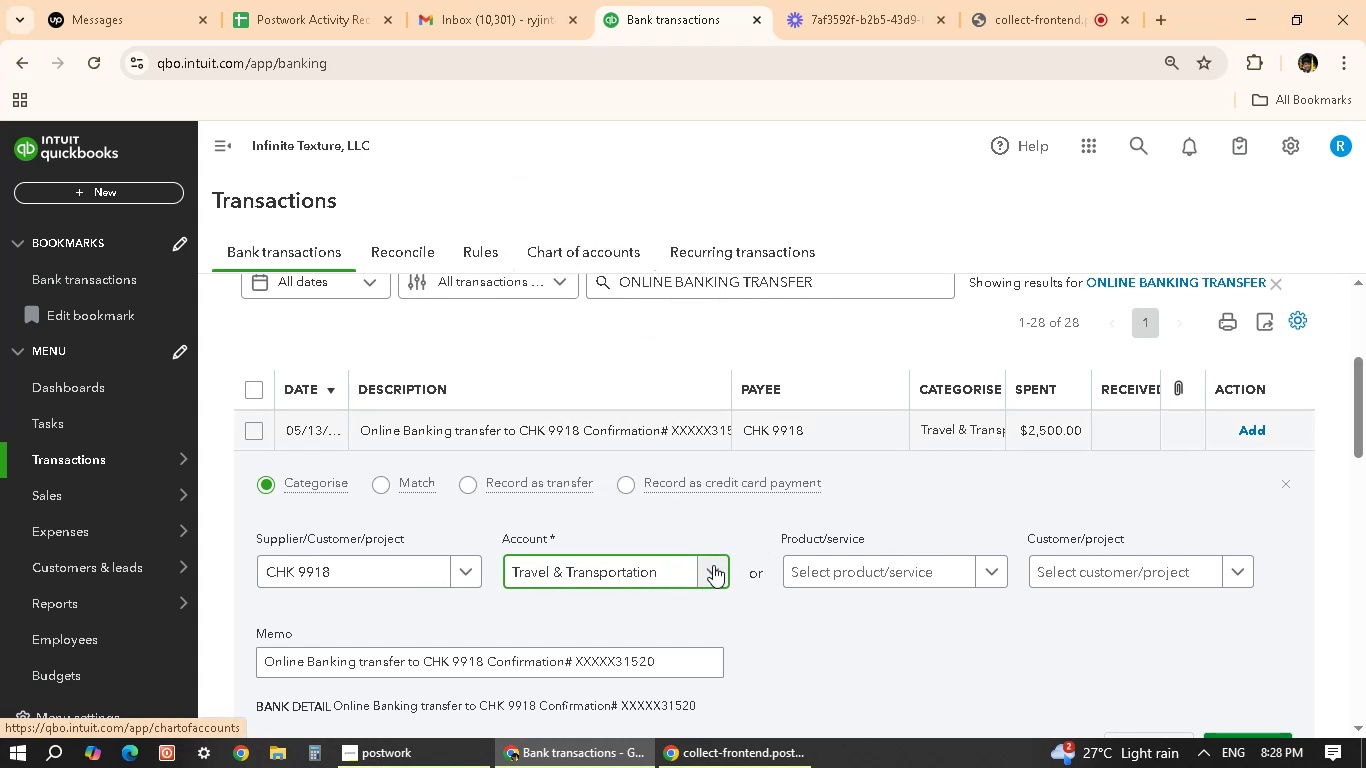 
scroll: coordinate [992, 589], scroll_direction: down, amount: 2.0
 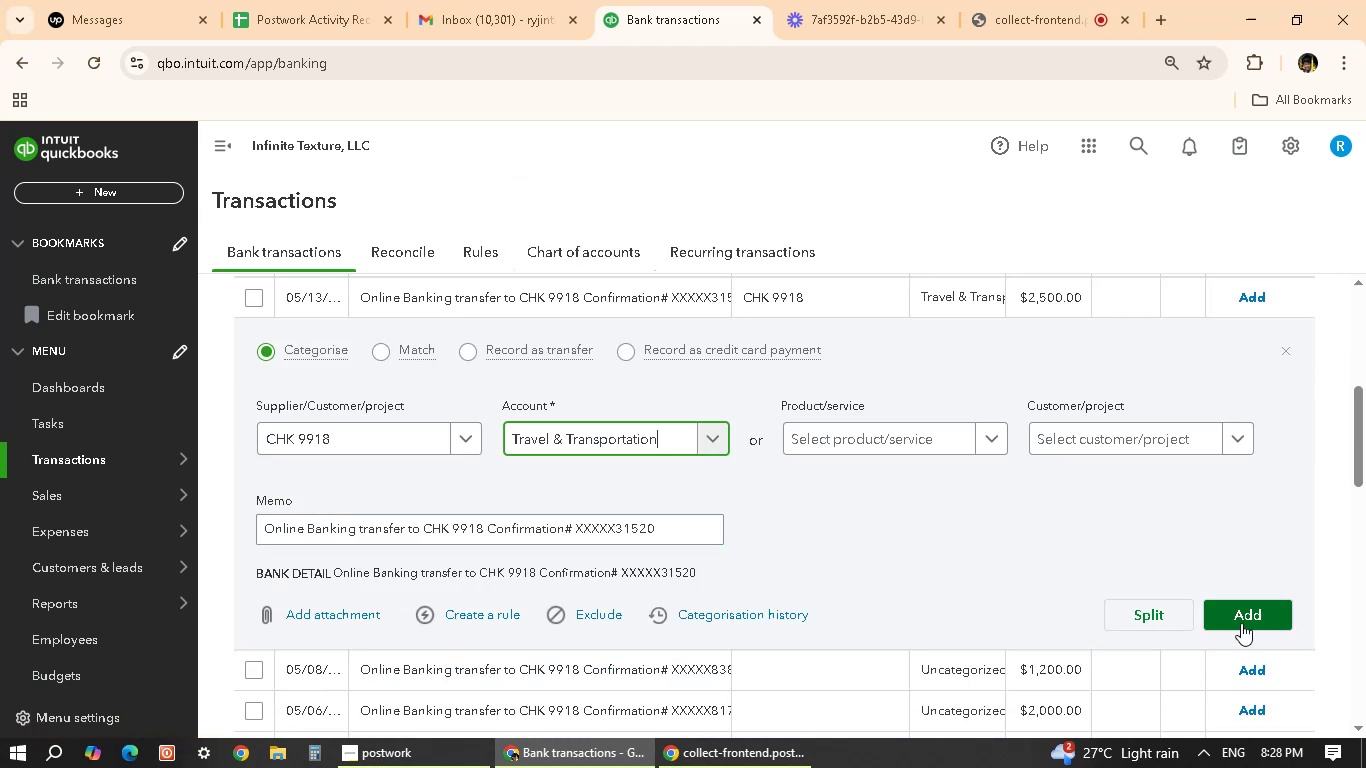 
left_click([1246, 616])
 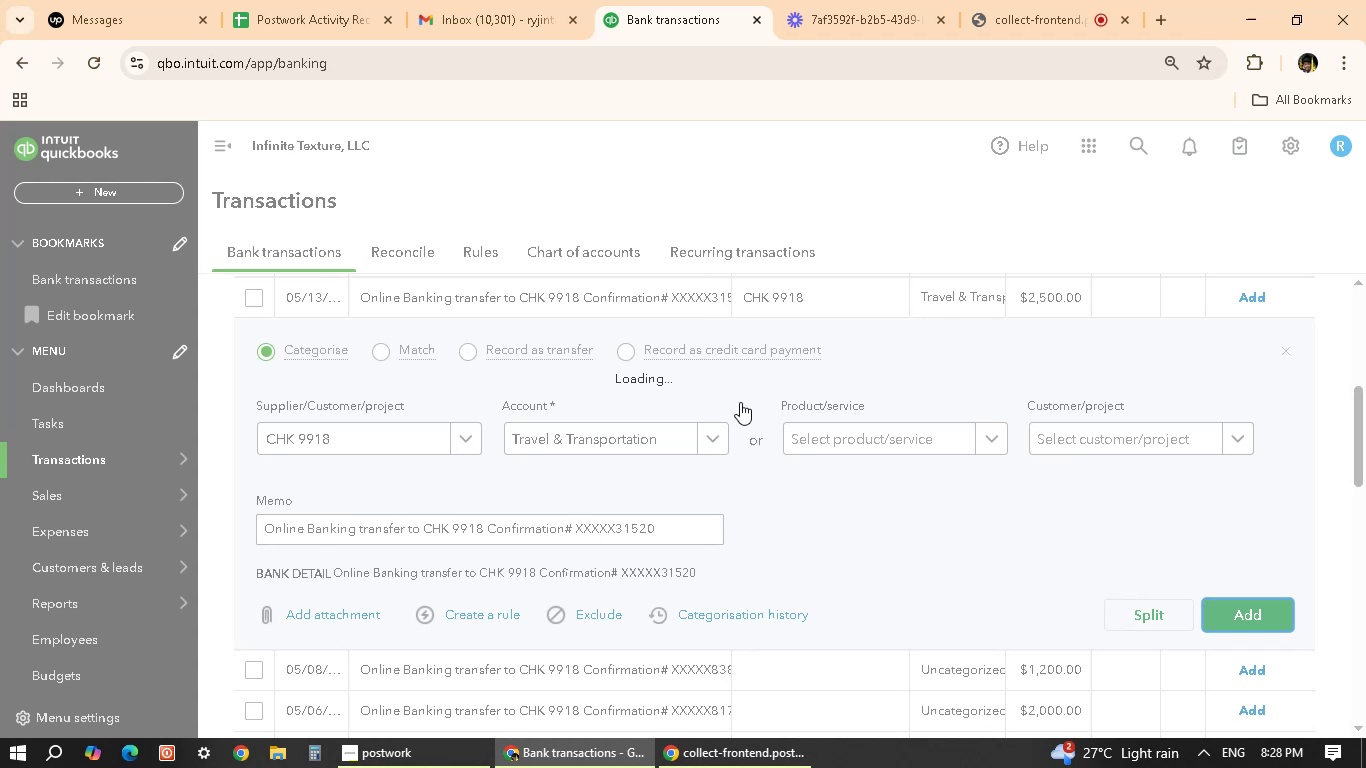 
scroll: coordinate [560, 440], scroll_direction: up, amount: 2.0
 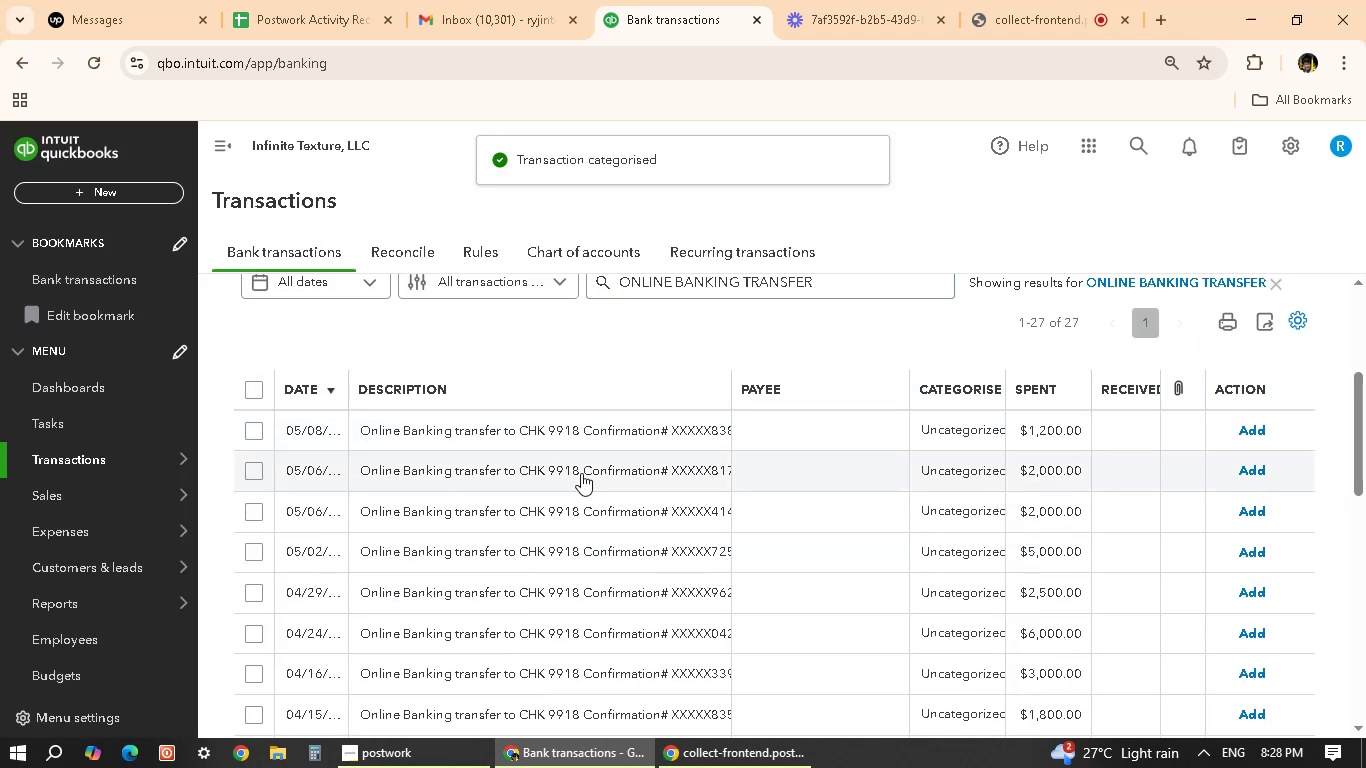 
left_click([599, 415])
 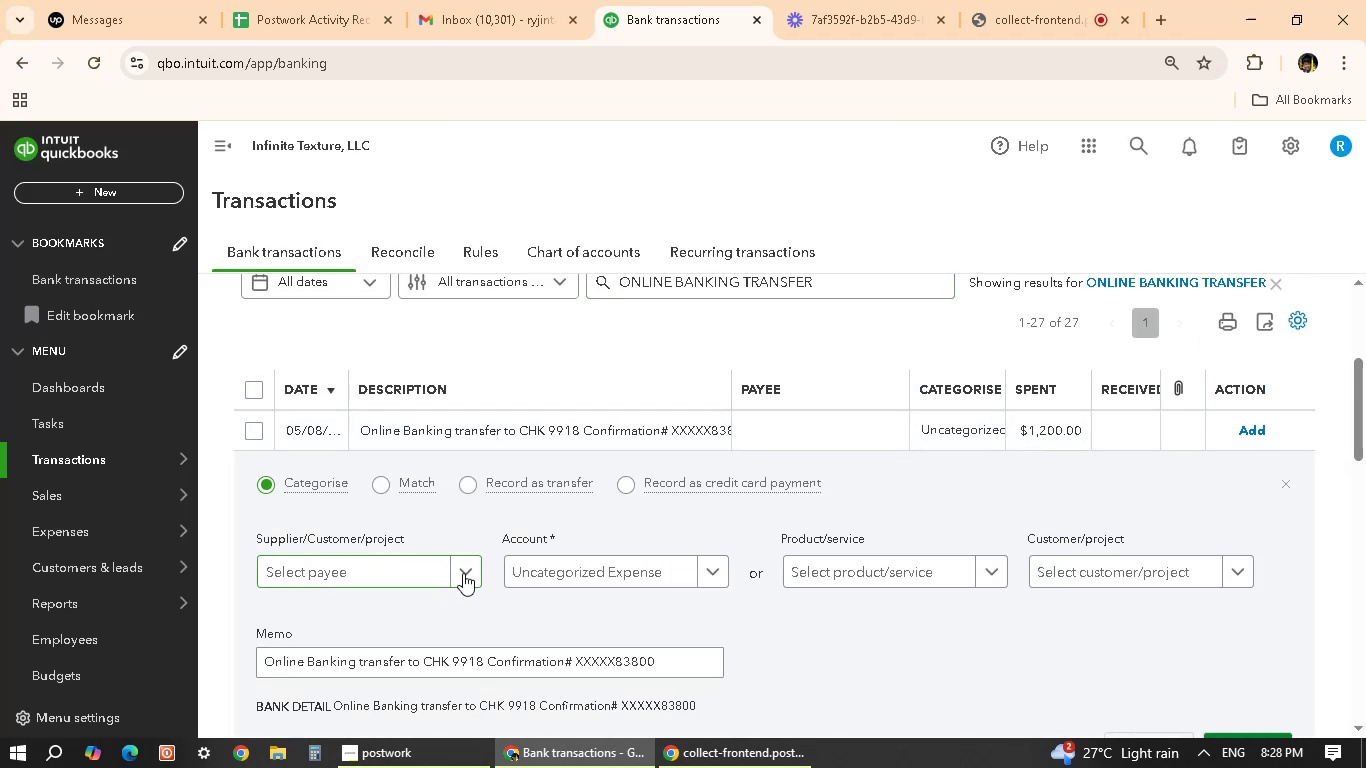 
scroll: coordinate [371, 483], scroll_direction: down, amount: 3.0
 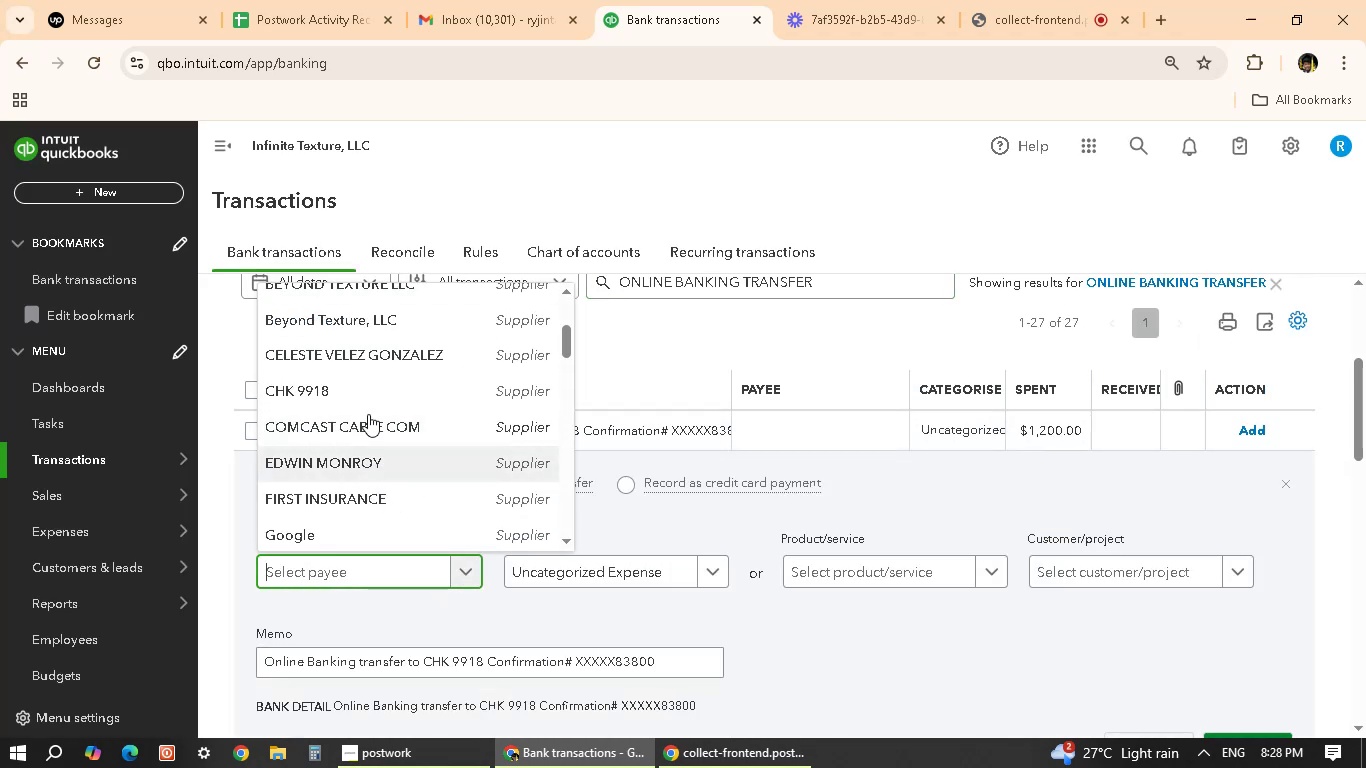 
left_click([376, 384])
 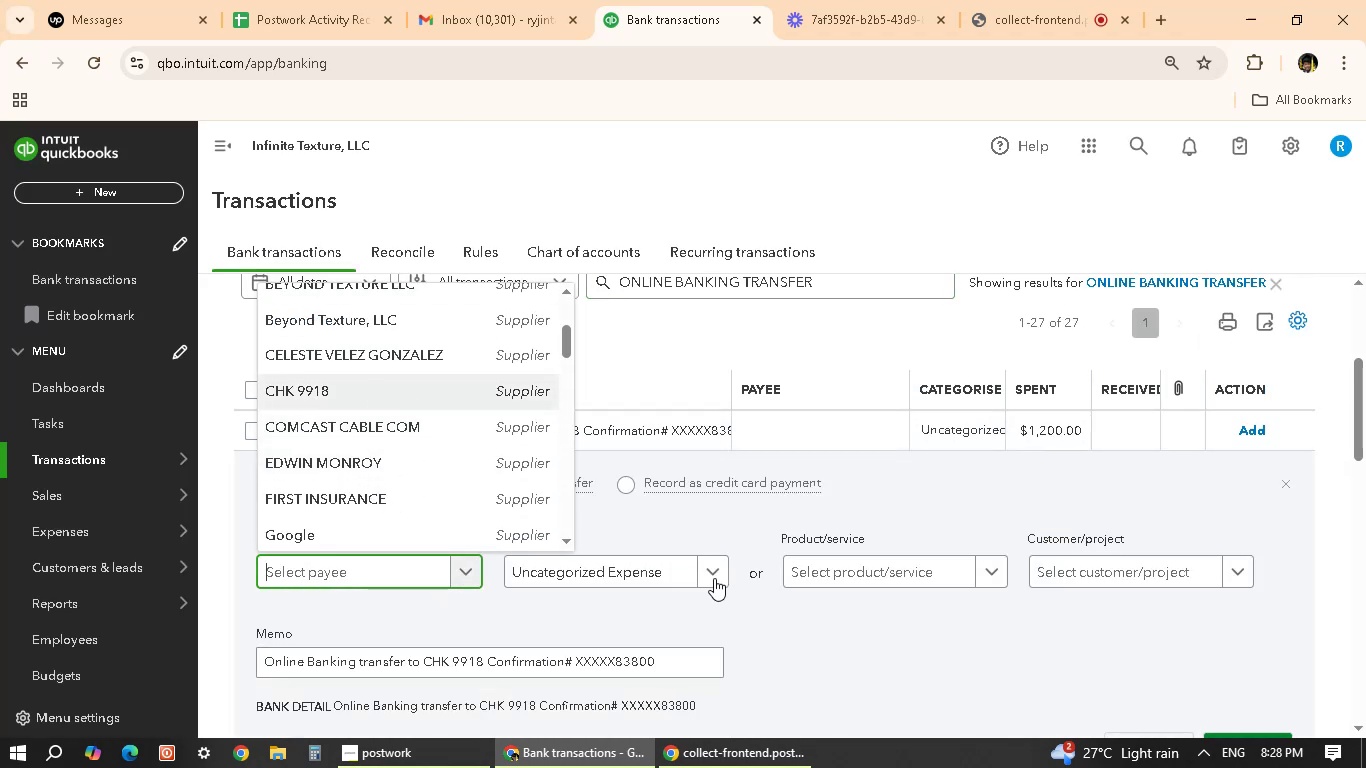 
left_click([712, 576])
 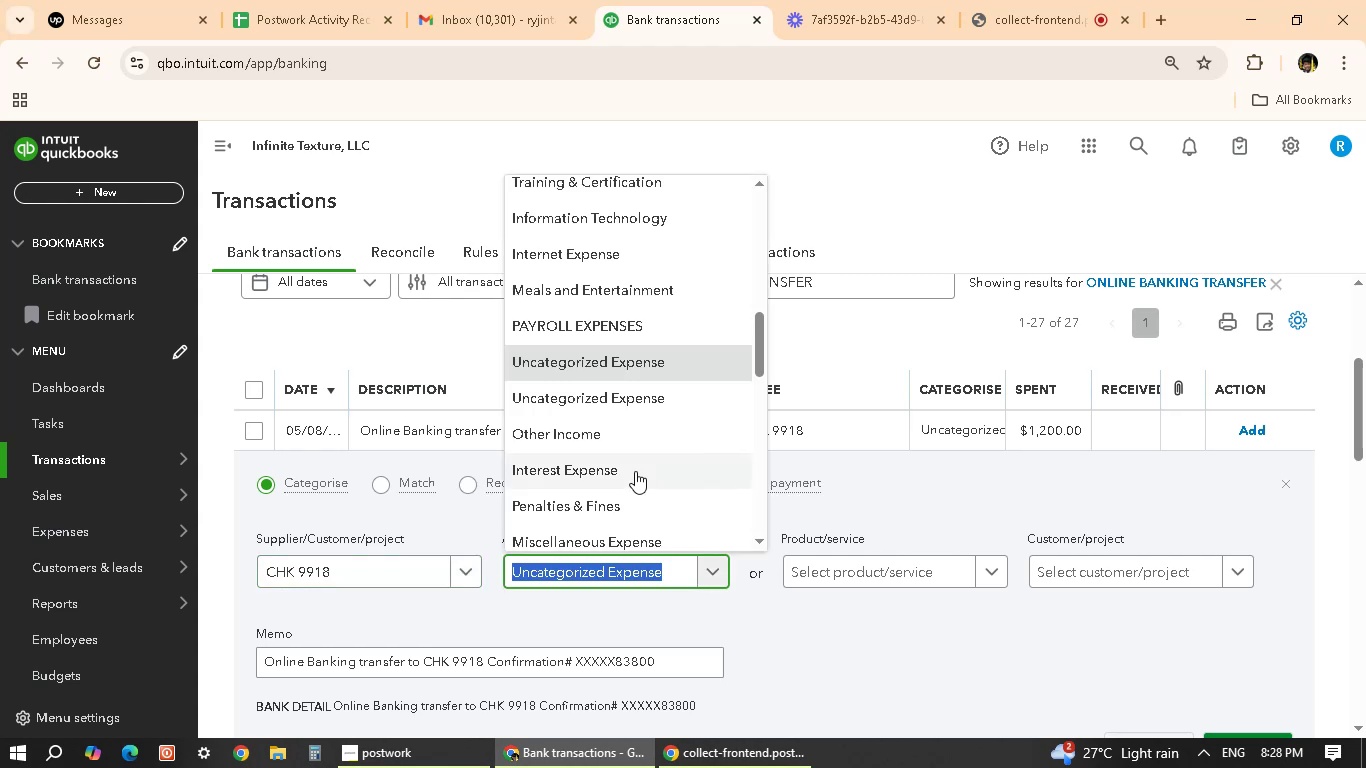 
scroll: coordinate [624, 342], scroll_direction: up, amount: 6.0
 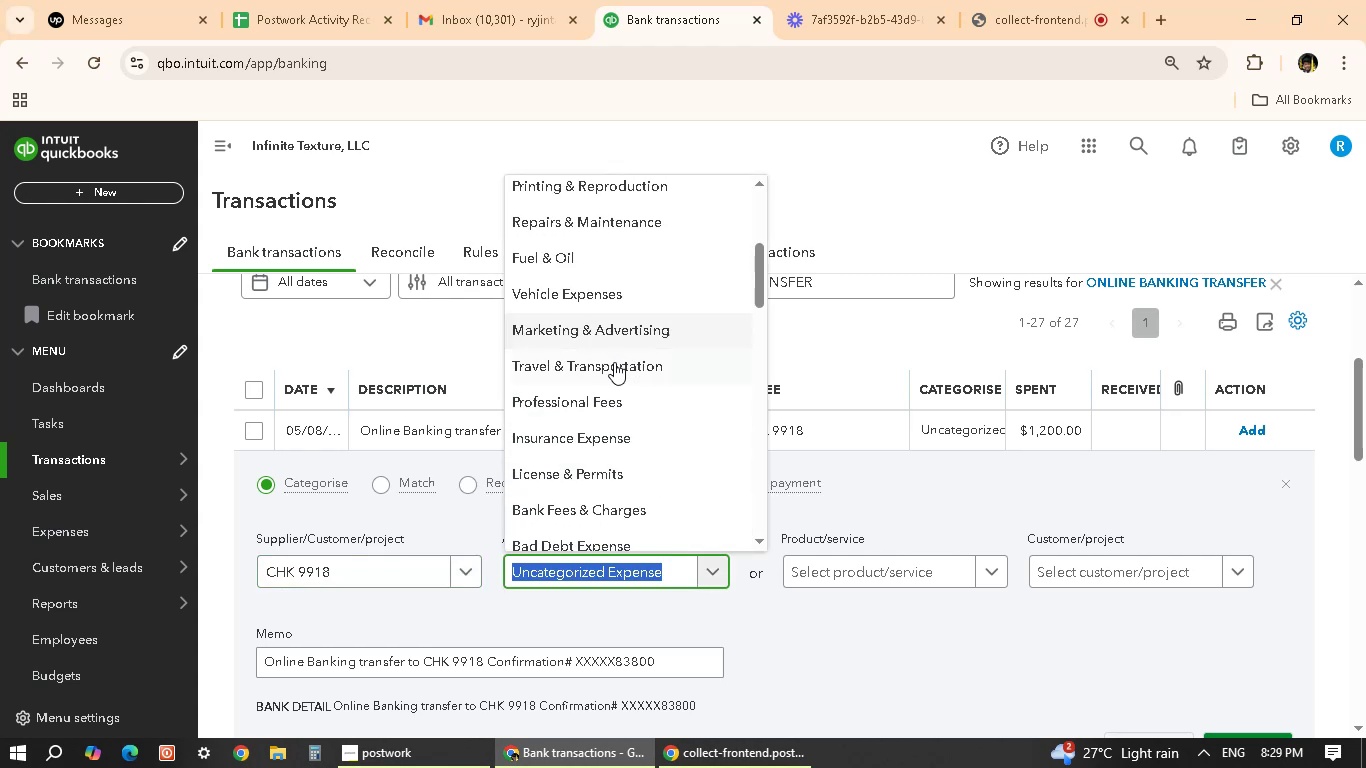 
left_click([614, 371])
 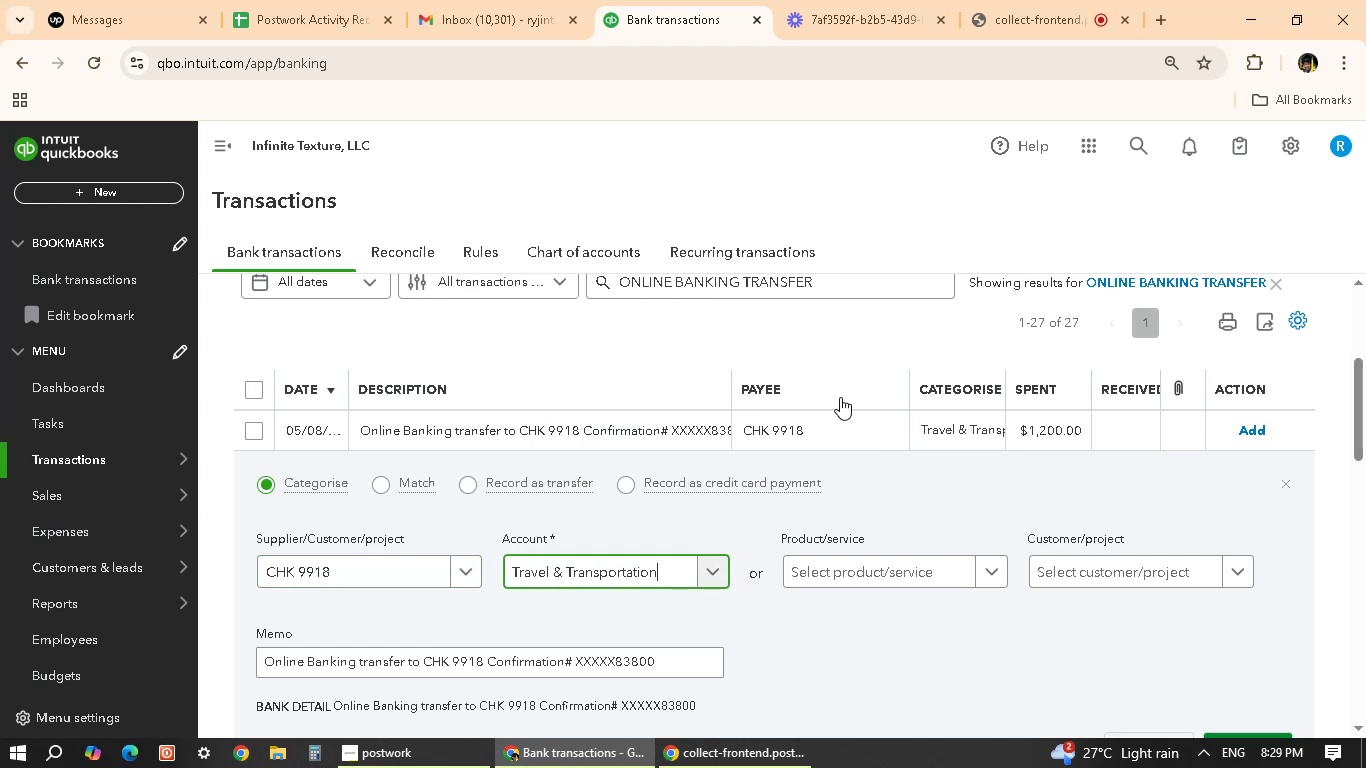 
scroll: coordinate [1078, 655], scroll_direction: down, amount: 2.0
 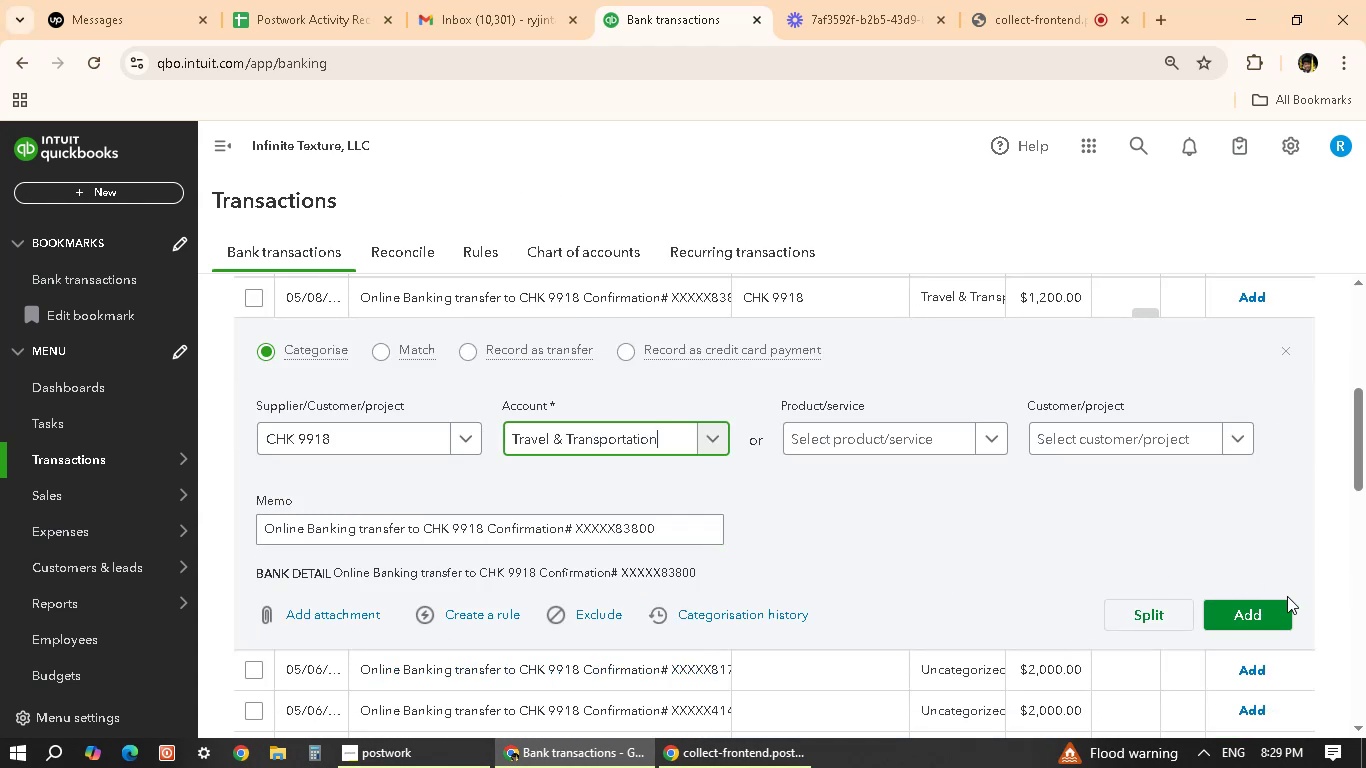 
left_click([1246, 615])
 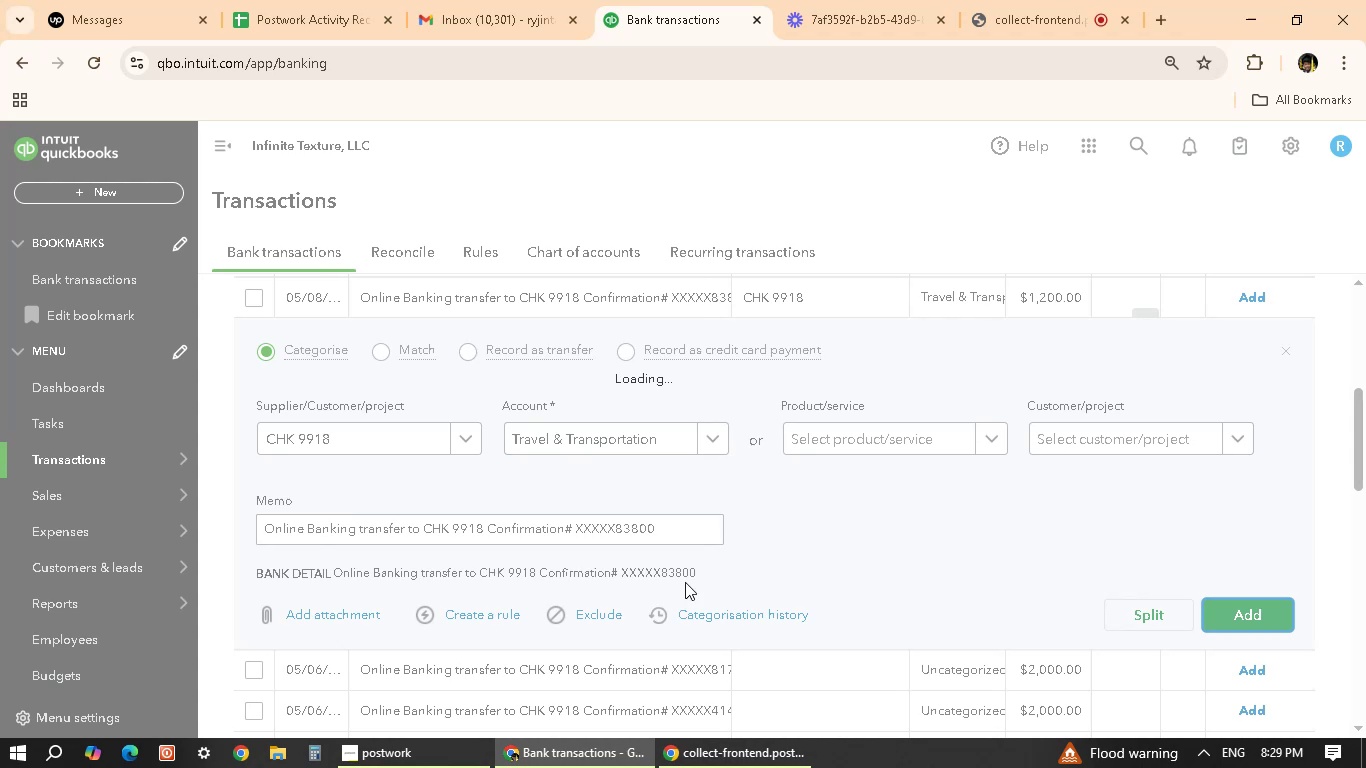 
scroll: coordinate [598, 466], scroll_direction: up, amount: 3.0
 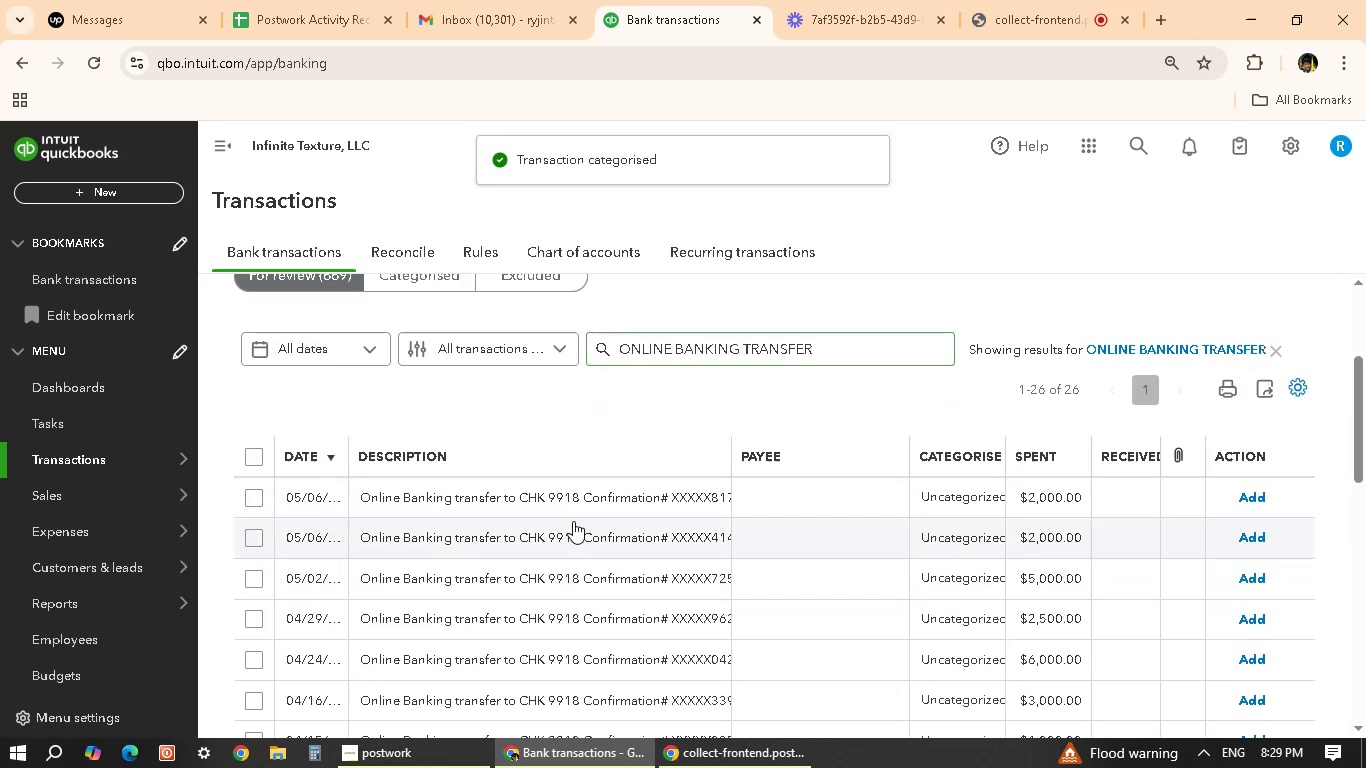 
left_click([611, 496])
 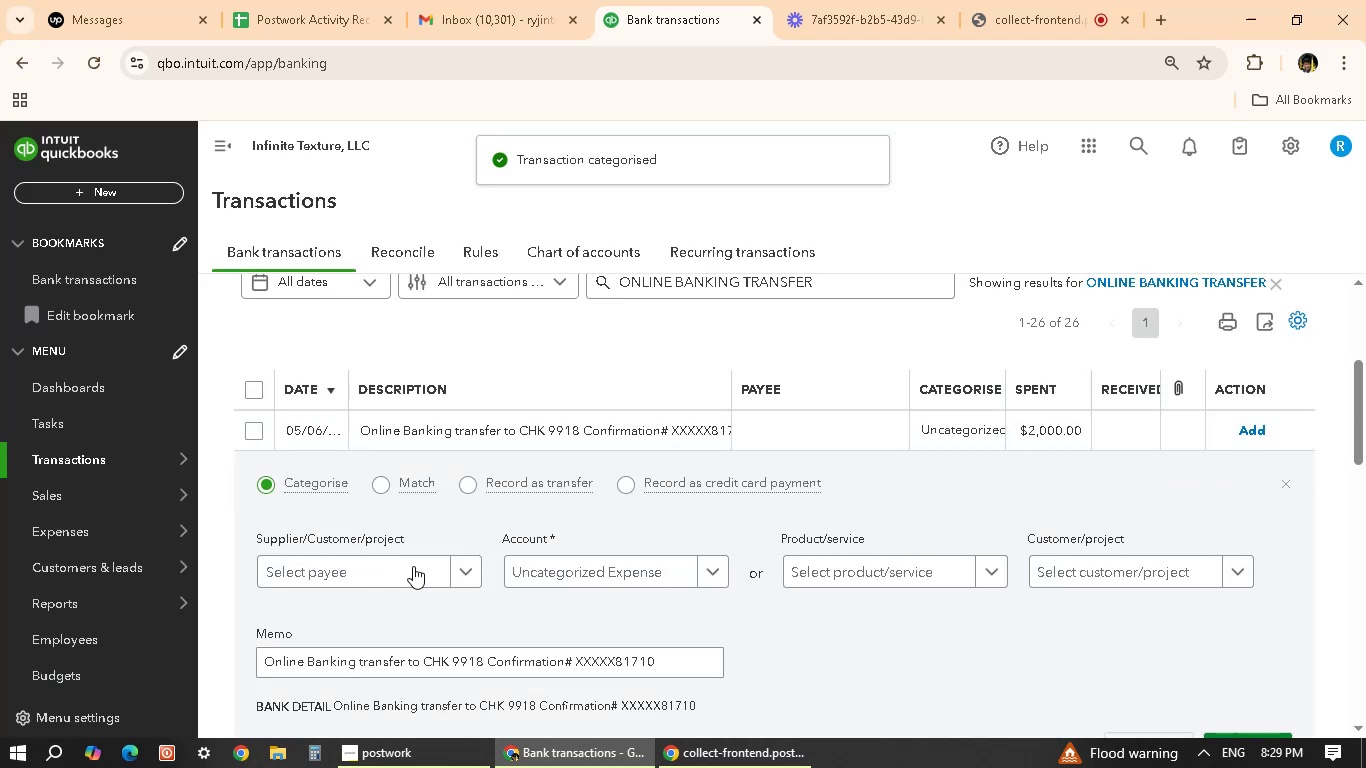 
left_click([446, 571])
 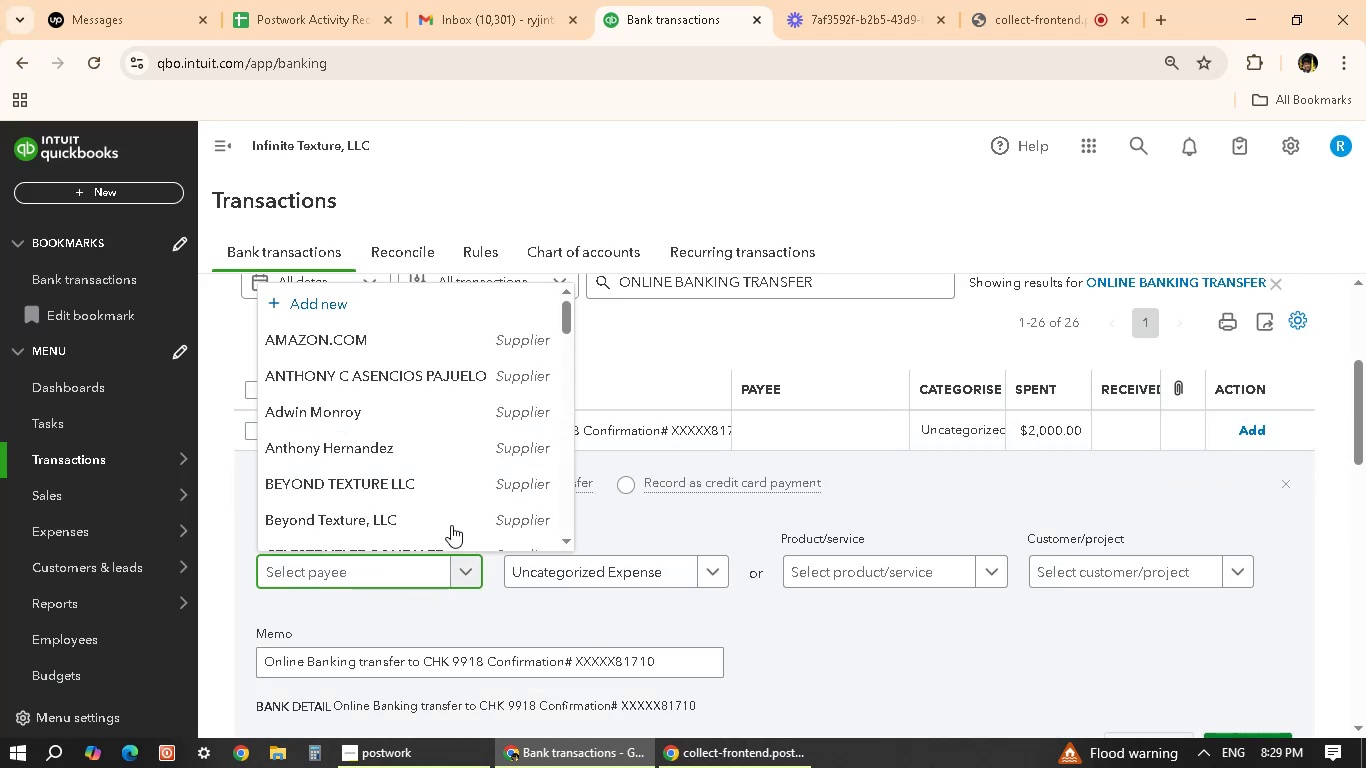 
scroll: coordinate [438, 491], scroll_direction: down, amount: 2.0
 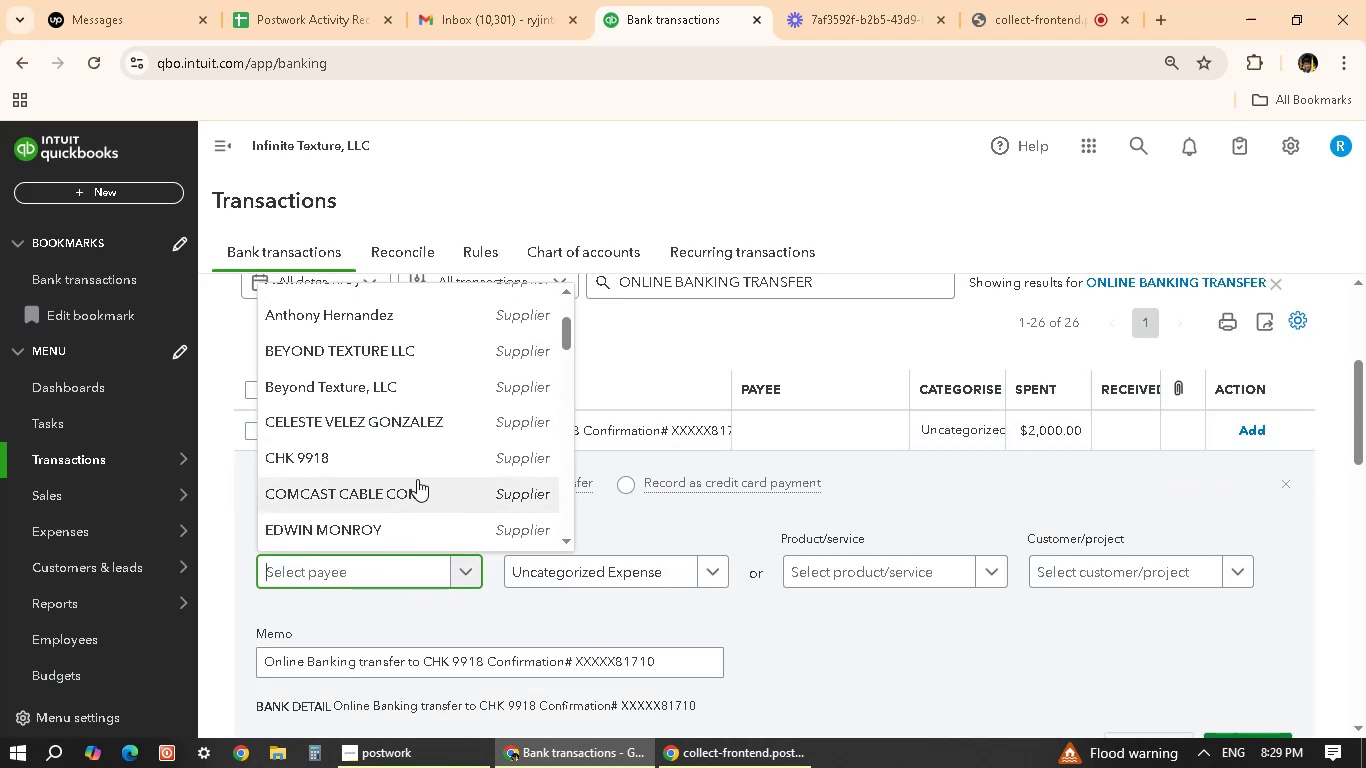 
left_click([412, 464])
 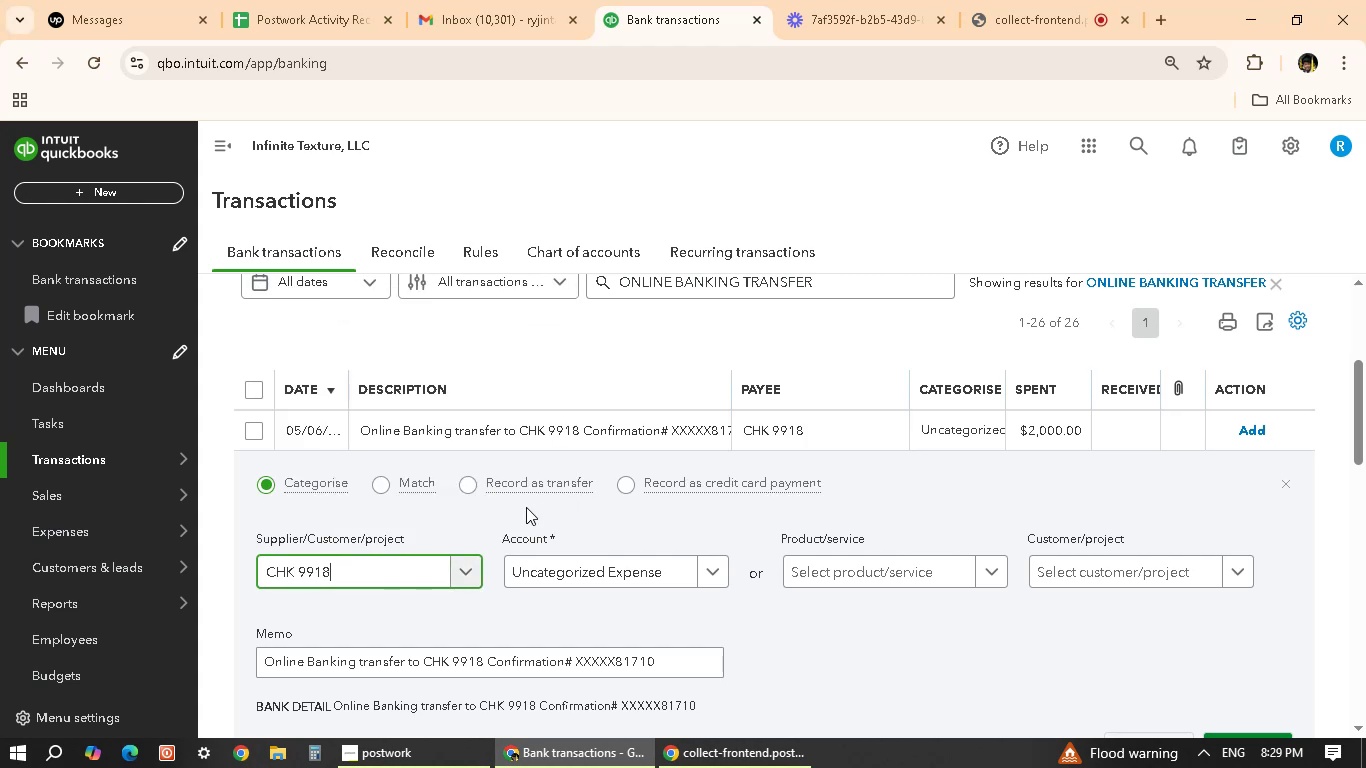 
left_click([665, 574])
 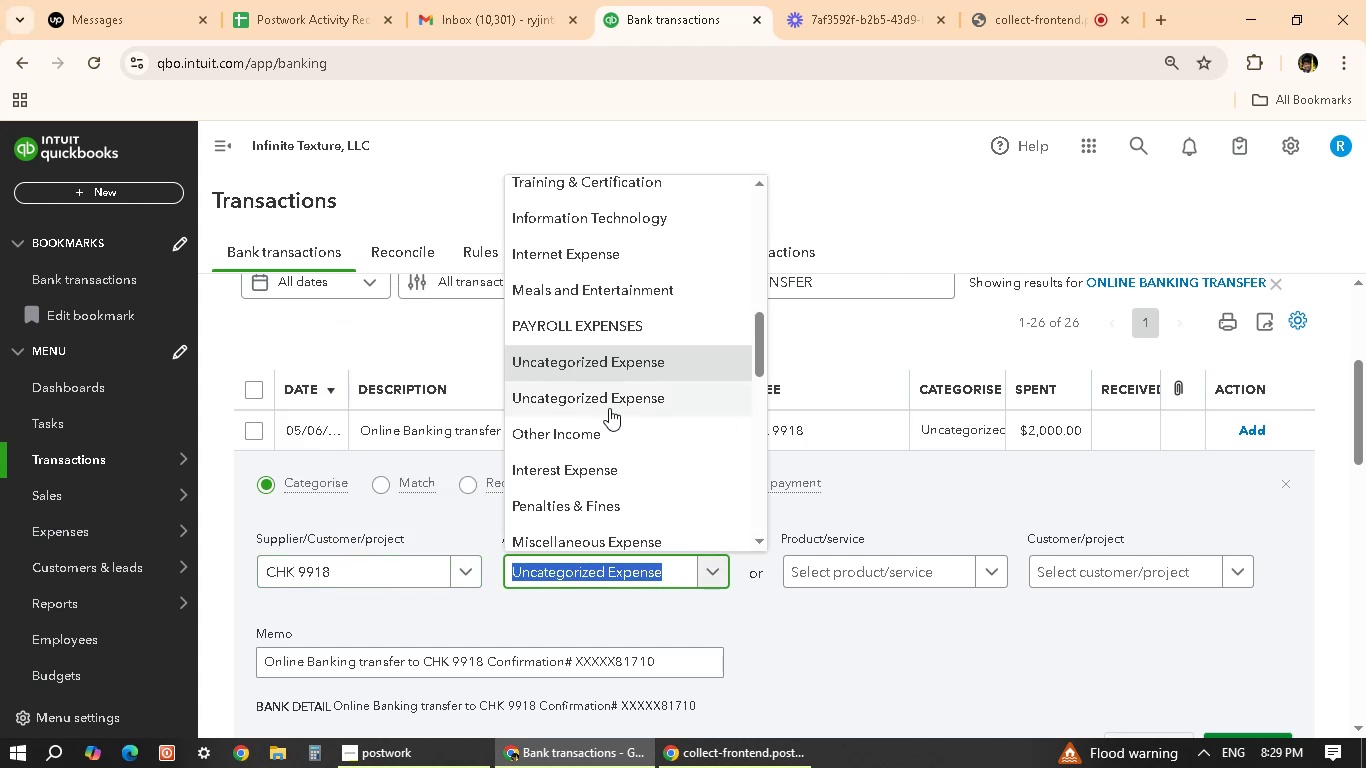 
scroll: coordinate [618, 425], scroll_direction: up, amount: 5.0
 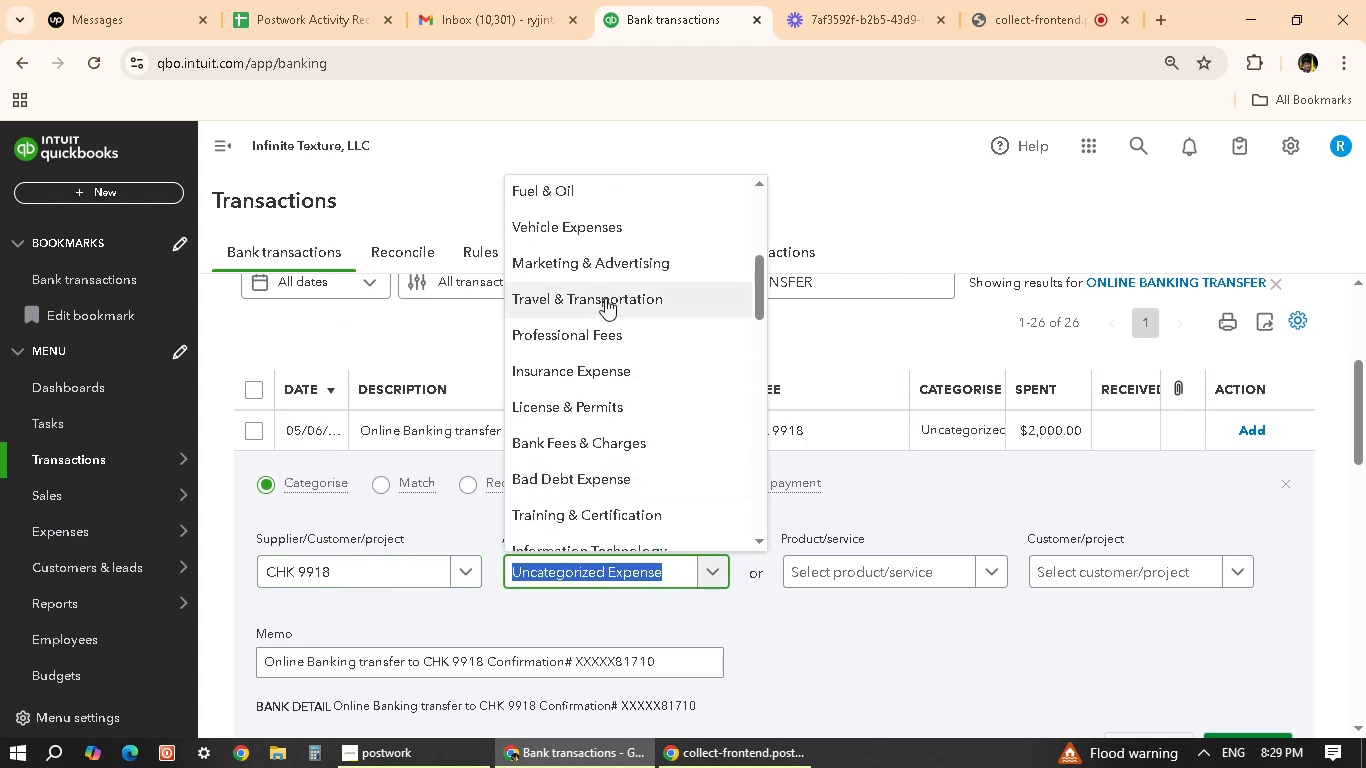 
left_click([606, 300])
 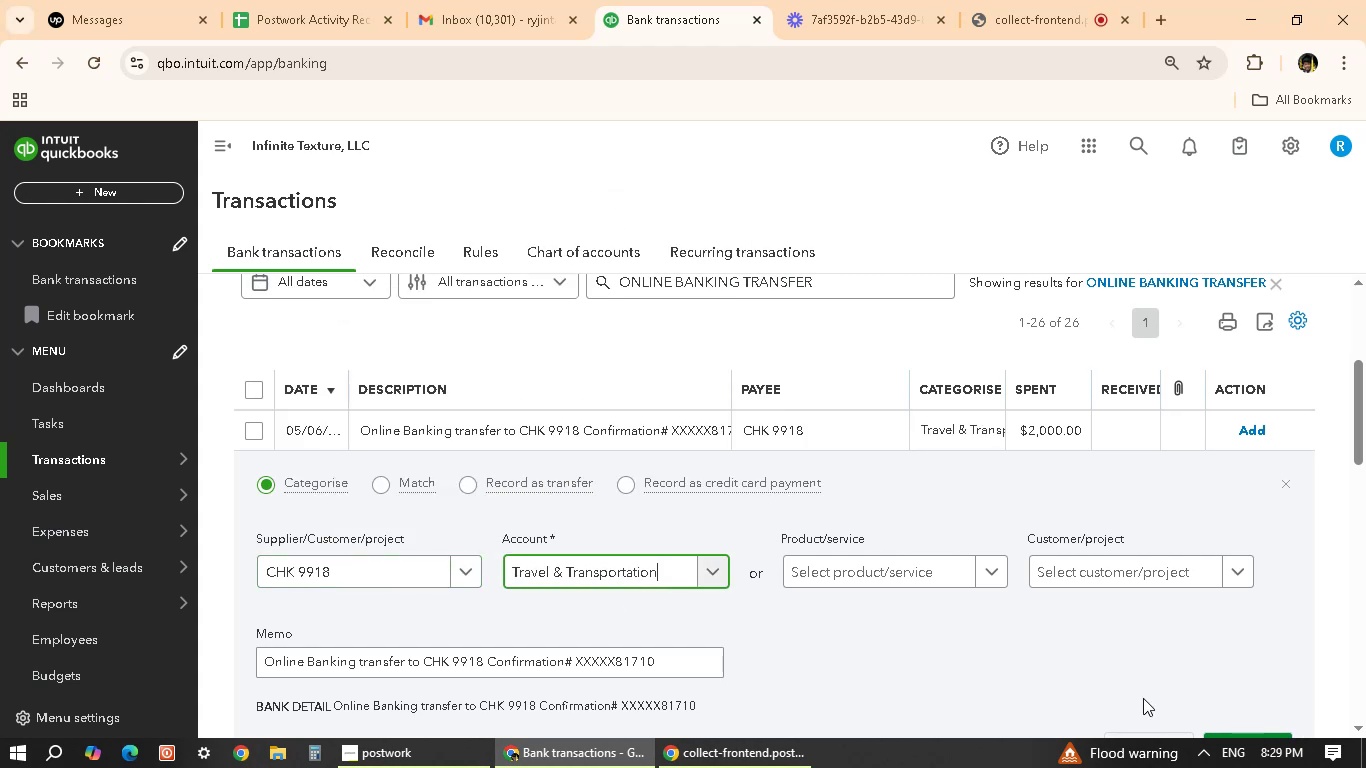 
scroll: coordinate [1256, 686], scroll_direction: down, amount: 2.0
 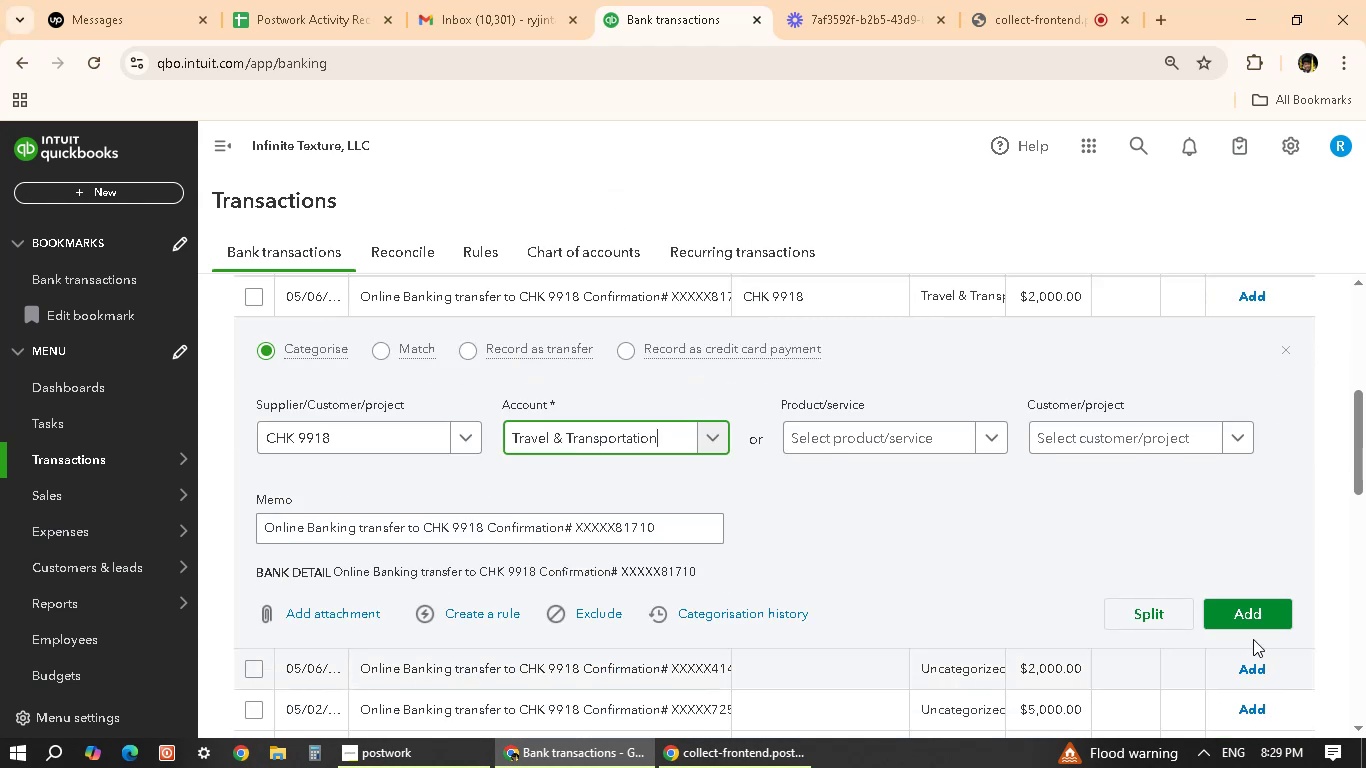 
left_click([1255, 615])
 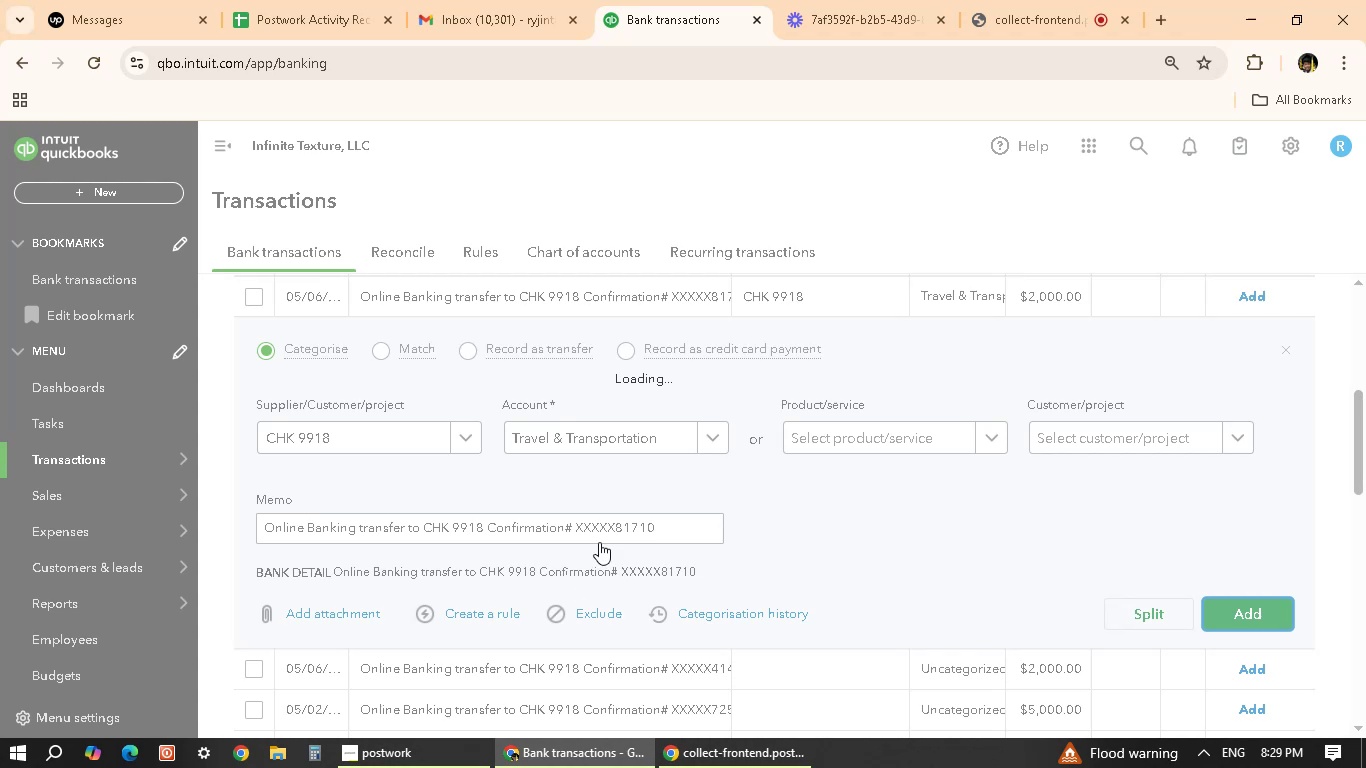 
scroll: coordinate [650, 384], scroll_direction: up, amount: 1.0
 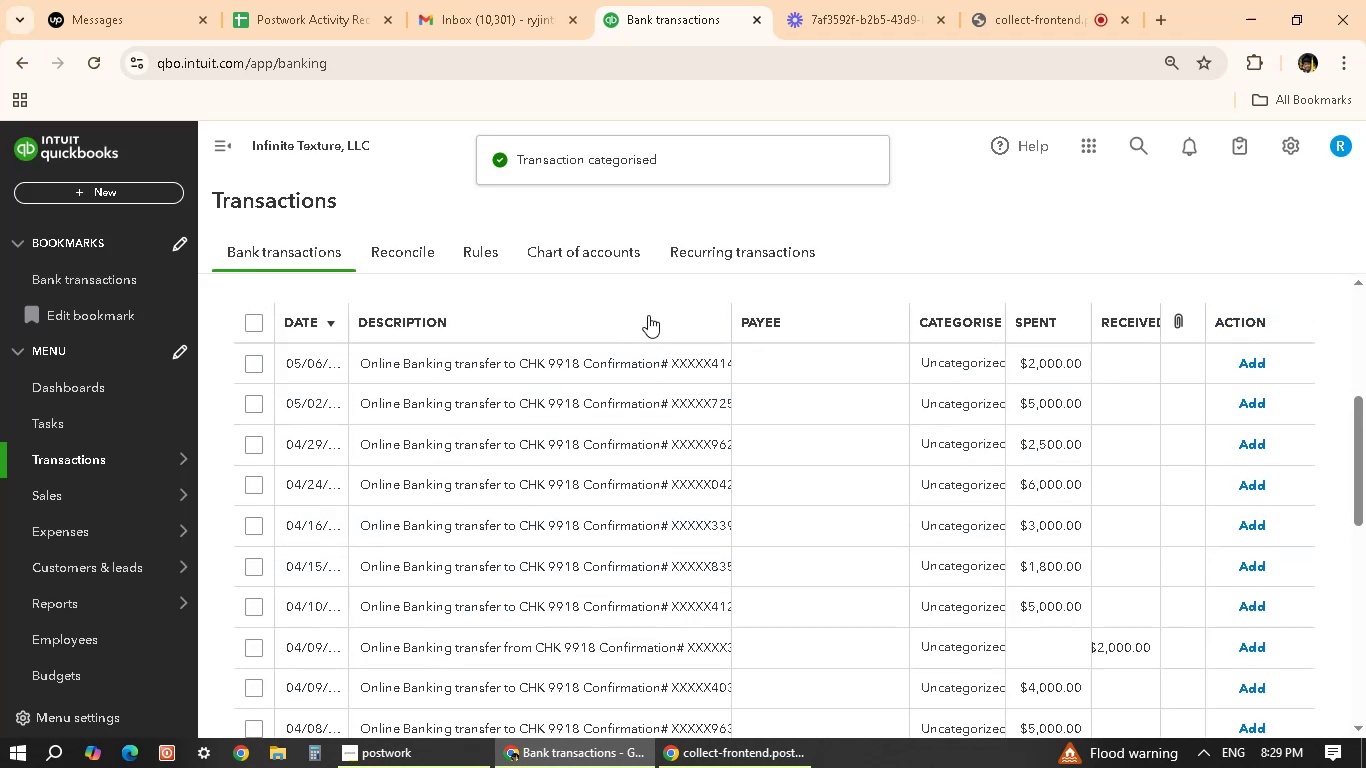 
left_click([639, 369])
 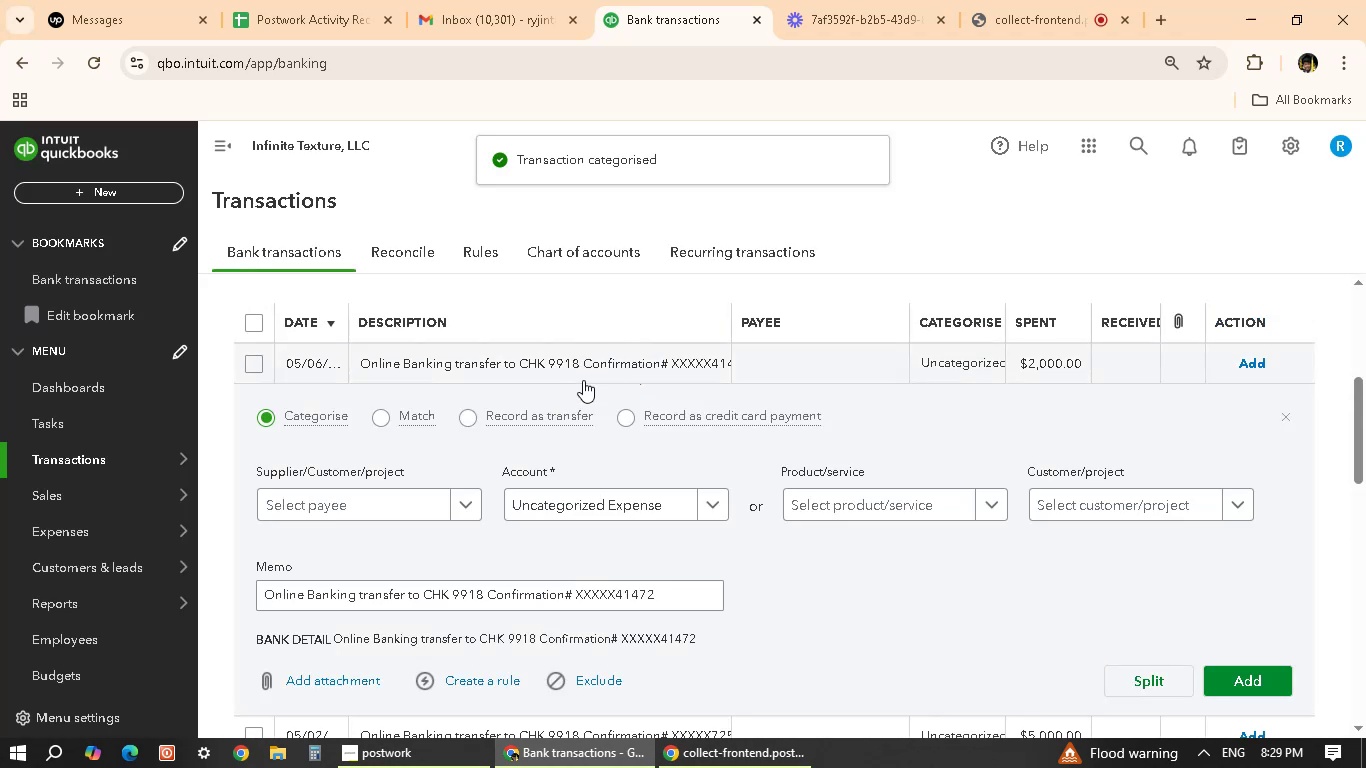 
left_click([465, 515])
 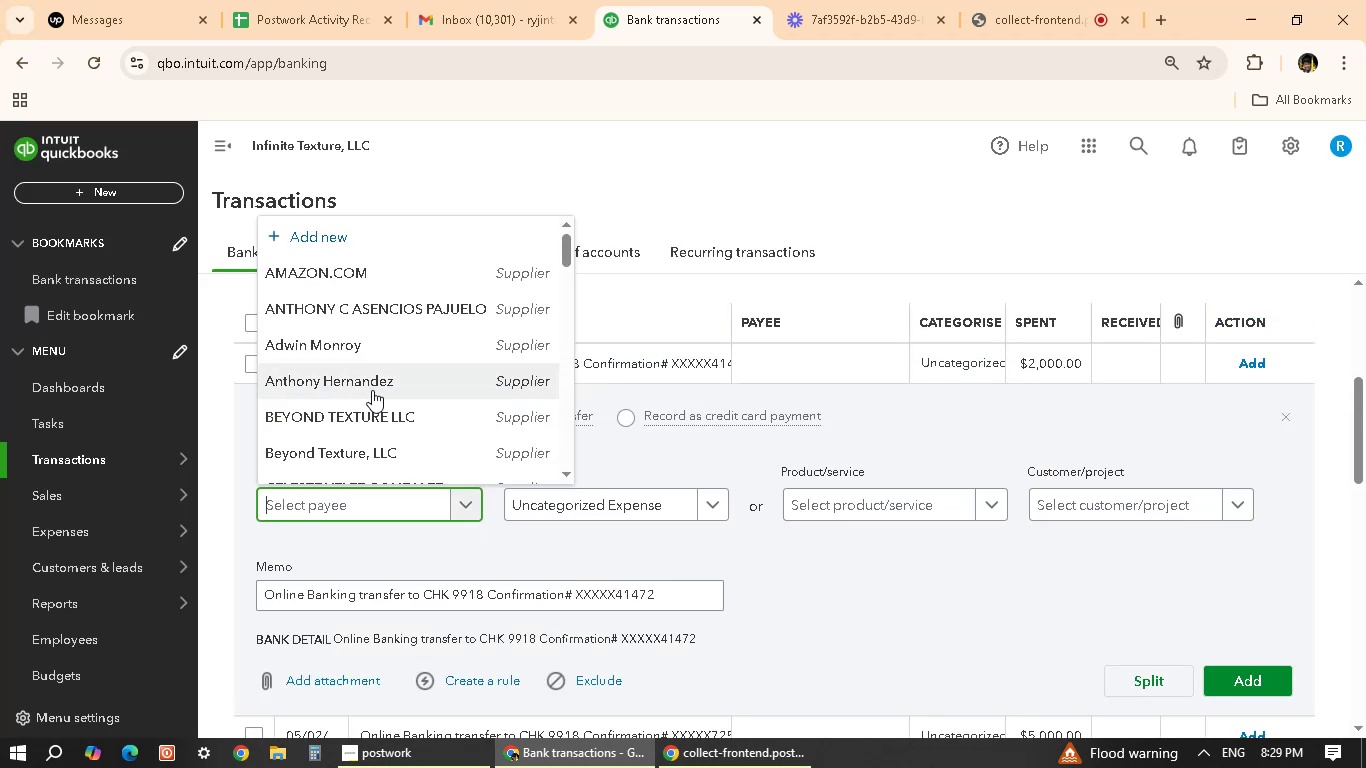 
scroll: coordinate [380, 380], scroll_direction: none, amount: 0.0
 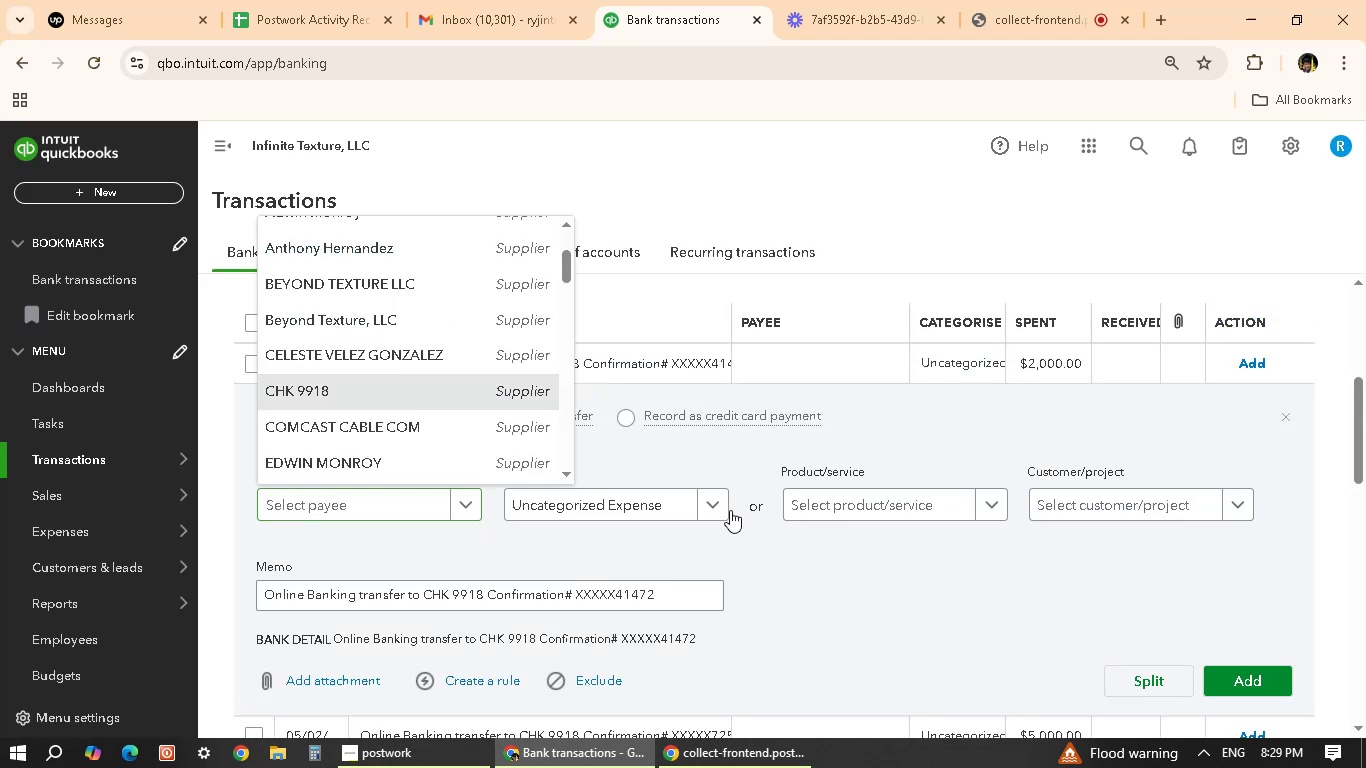 
left_click([719, 503])
 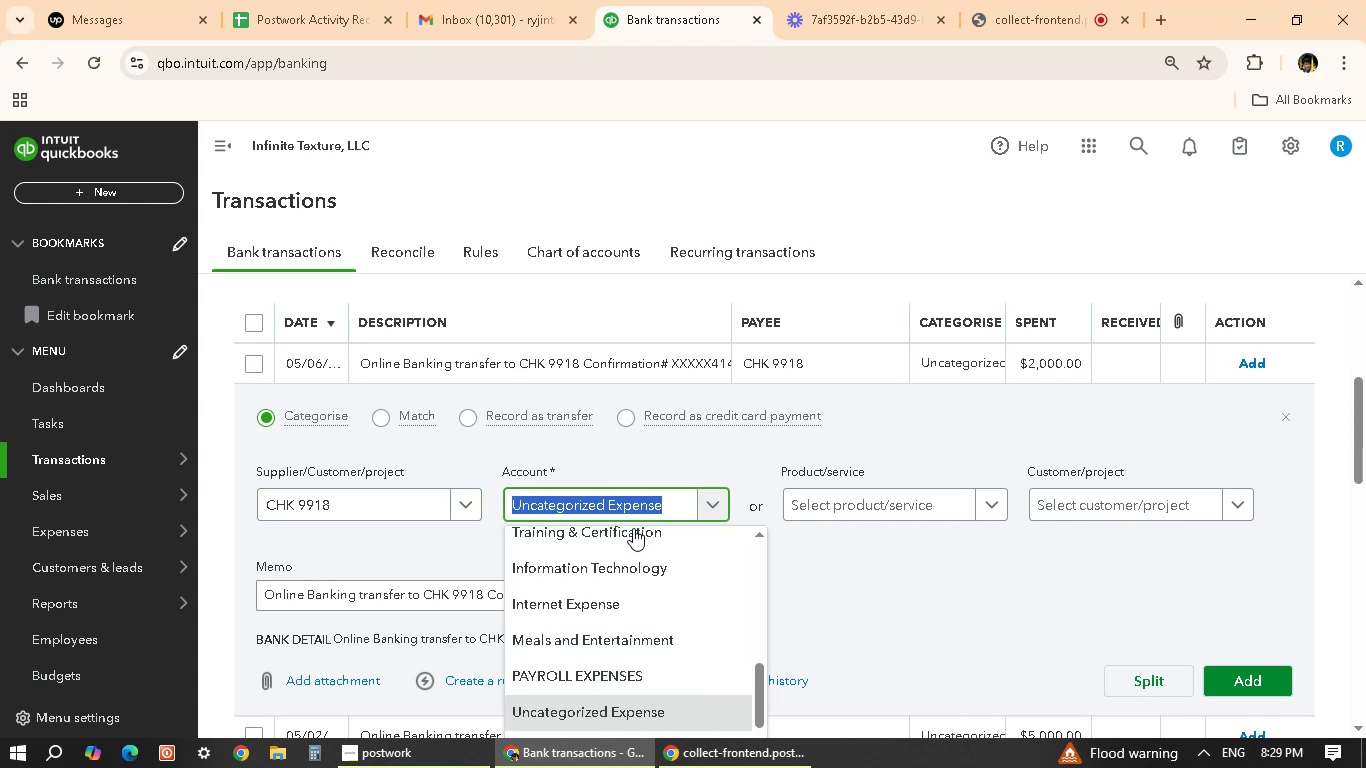 
scroll: coordinate [595, 663], scroll_direction: up, amount: 5.0
 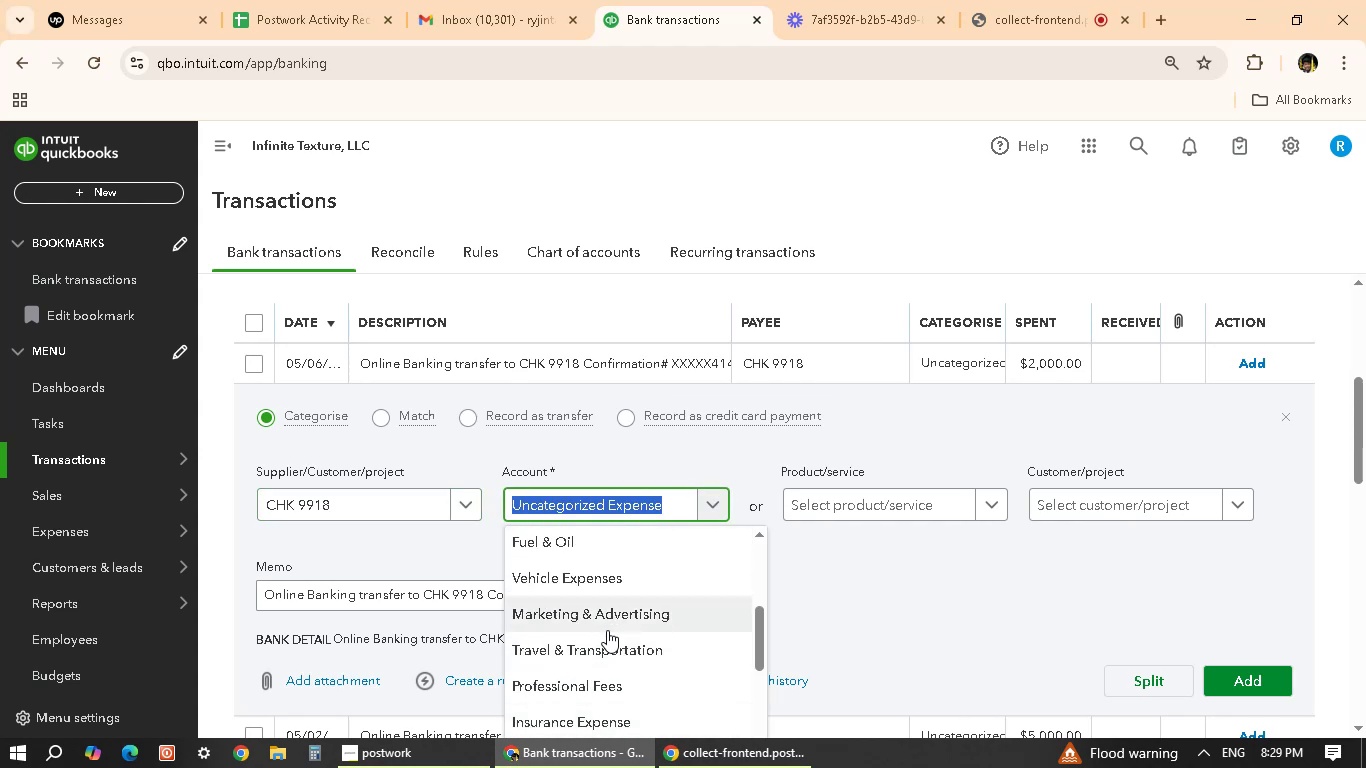 
left_click([609, 649])
 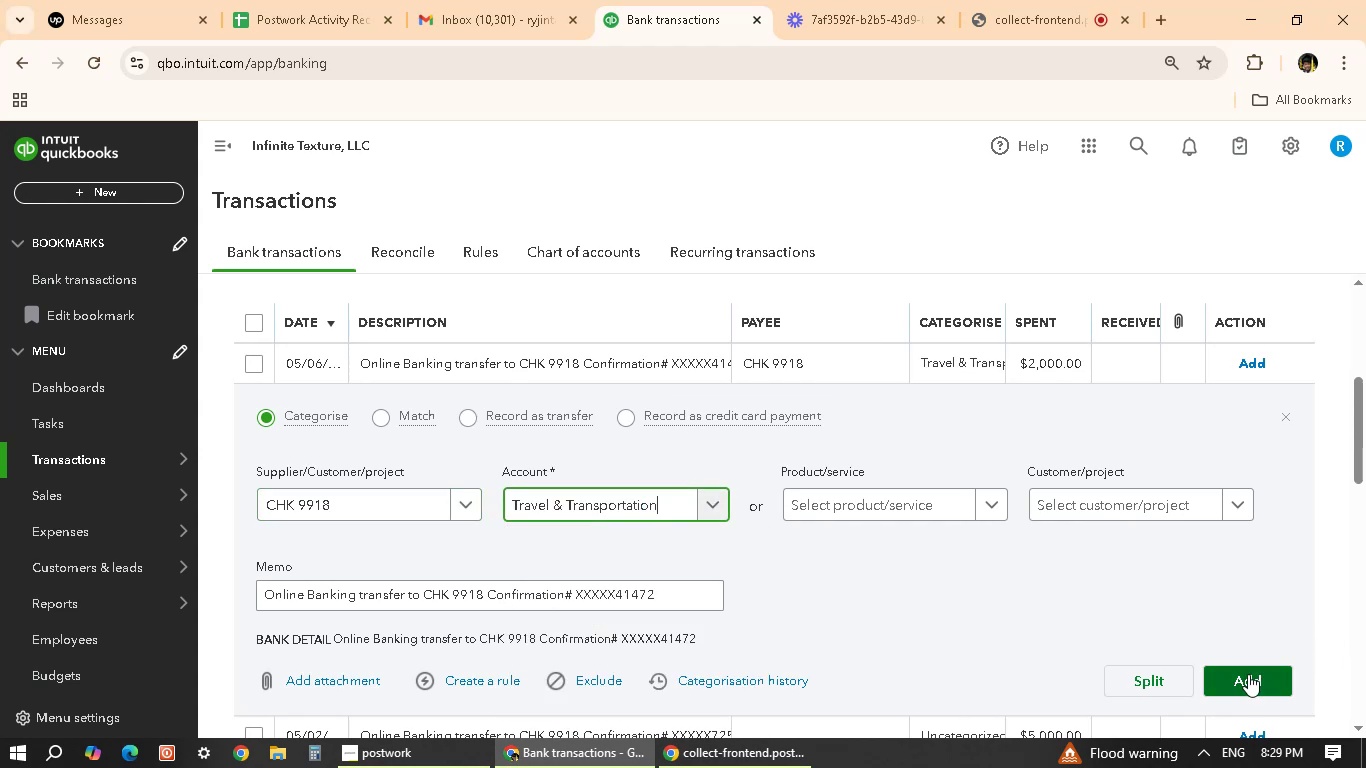 
left_click([1248, 674])
 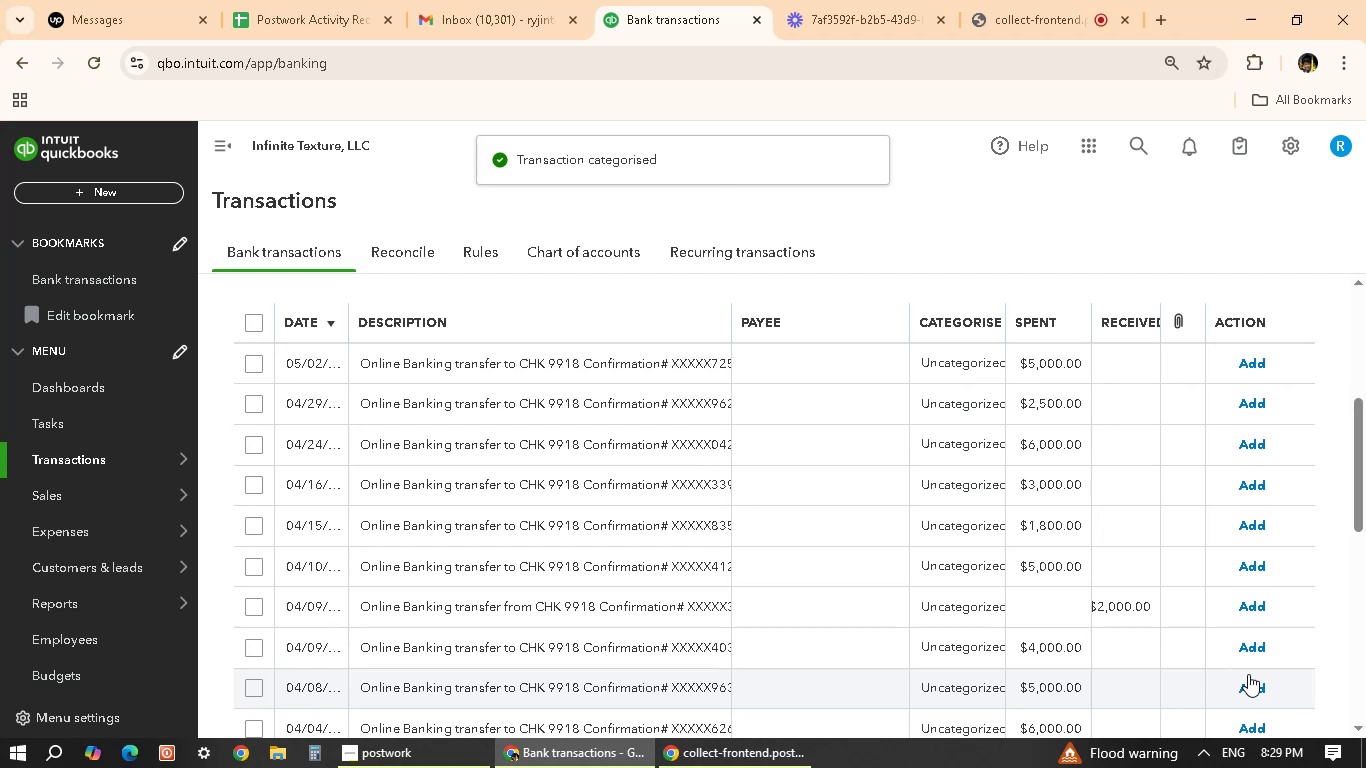 
wait(10.94)
 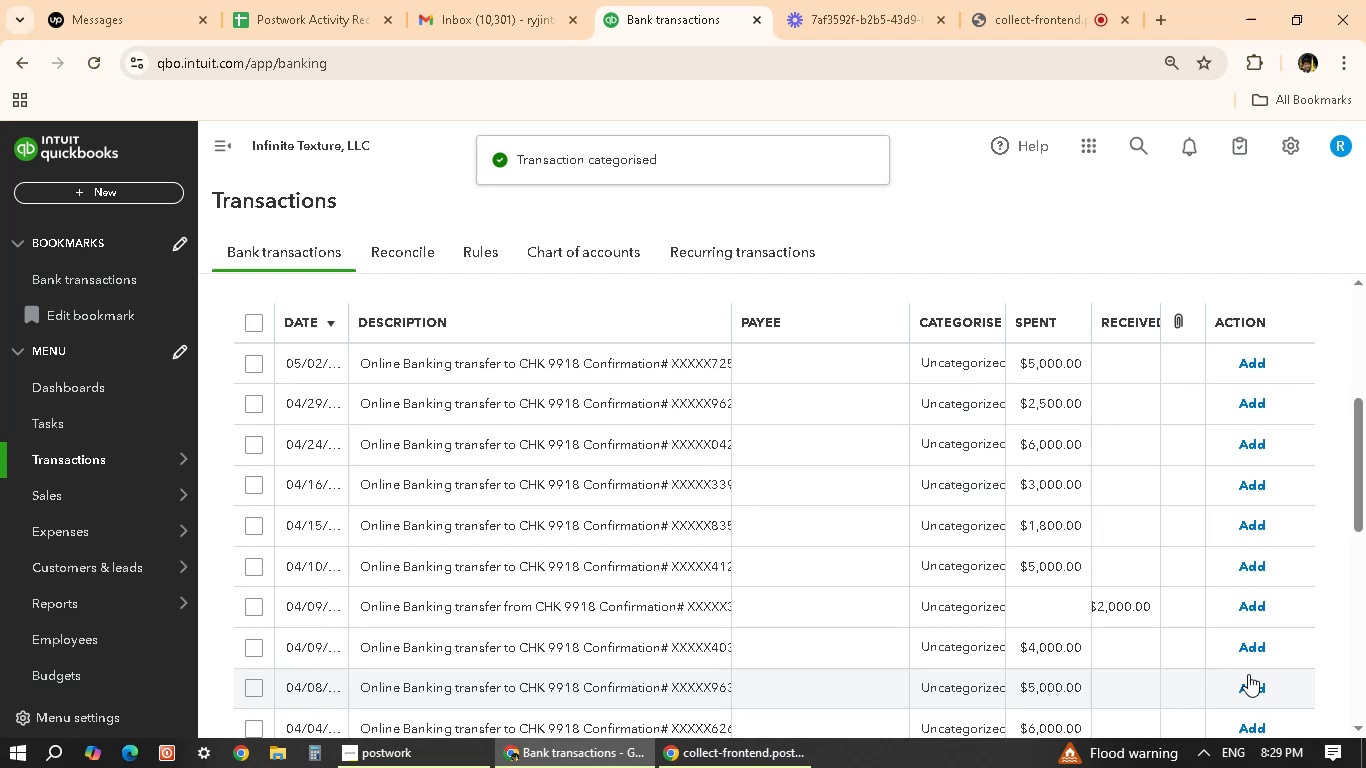 
scroll: coordinate [1224, 575], scroll_direction: up, amount: 1.0
 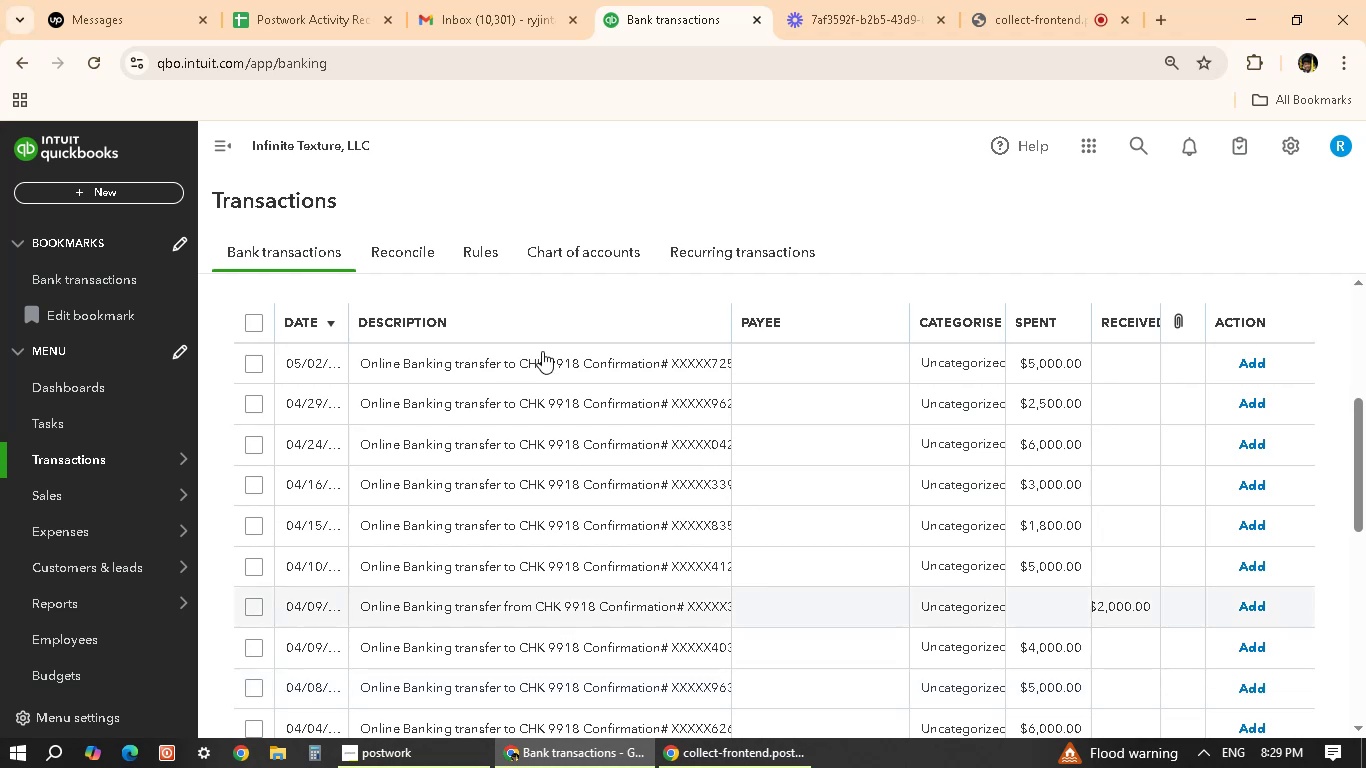 
left_click([542, 353])
 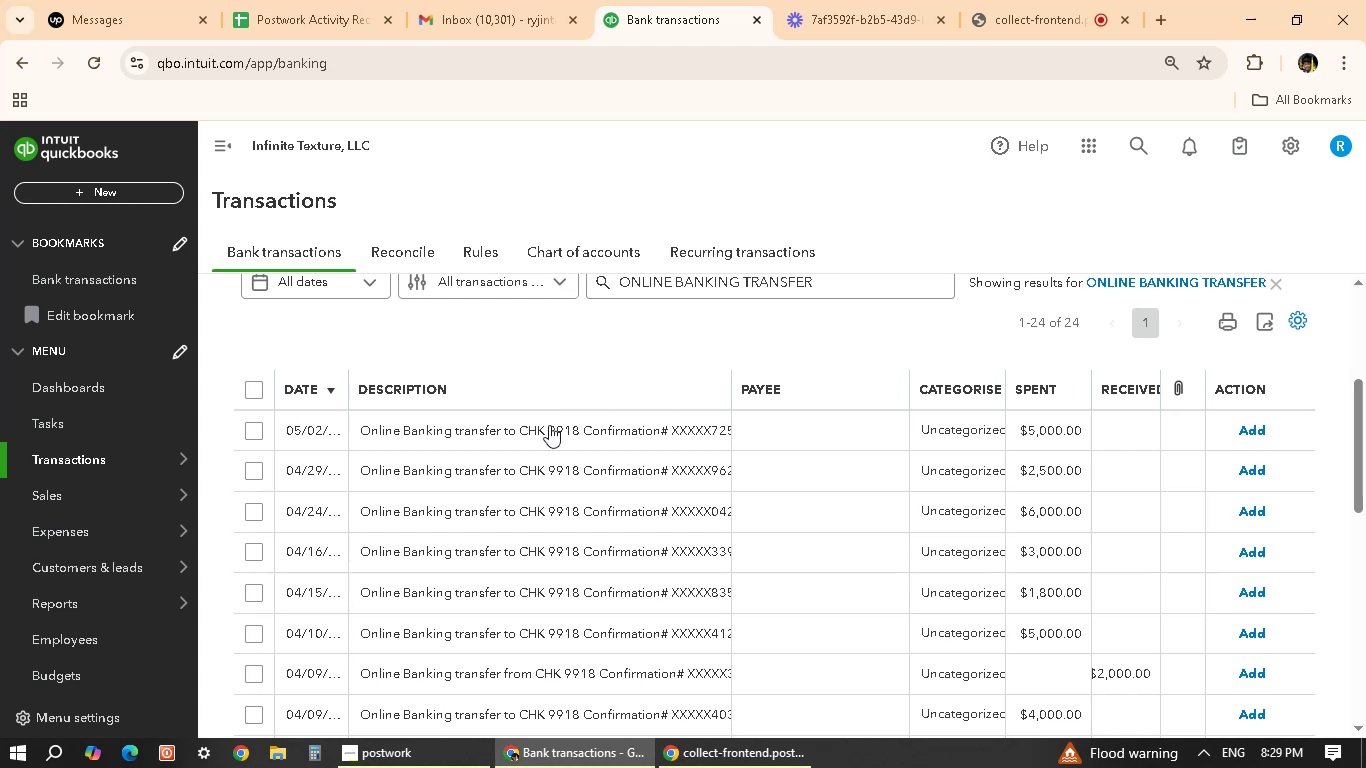 
left_click([551, 434])
 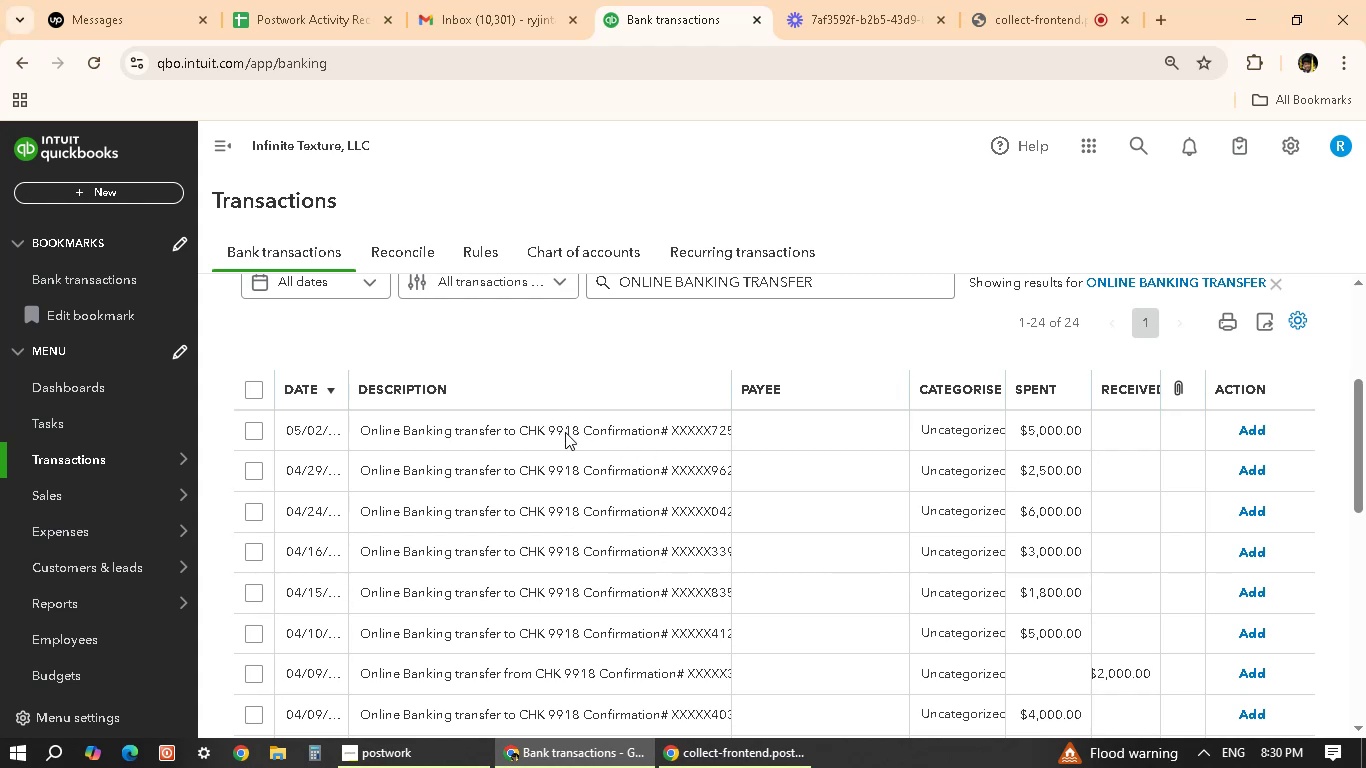 
mouse_move([571, 467])
 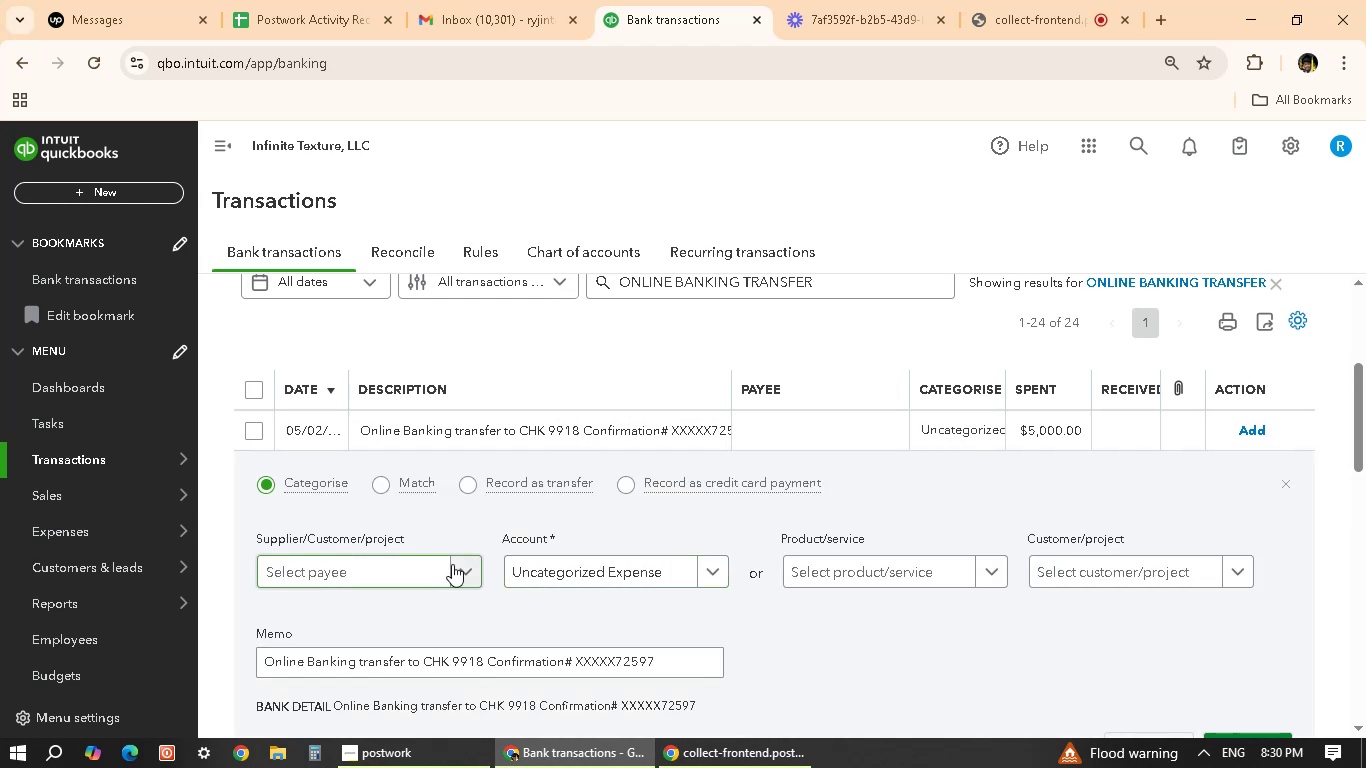 
left_click([478, 565])
 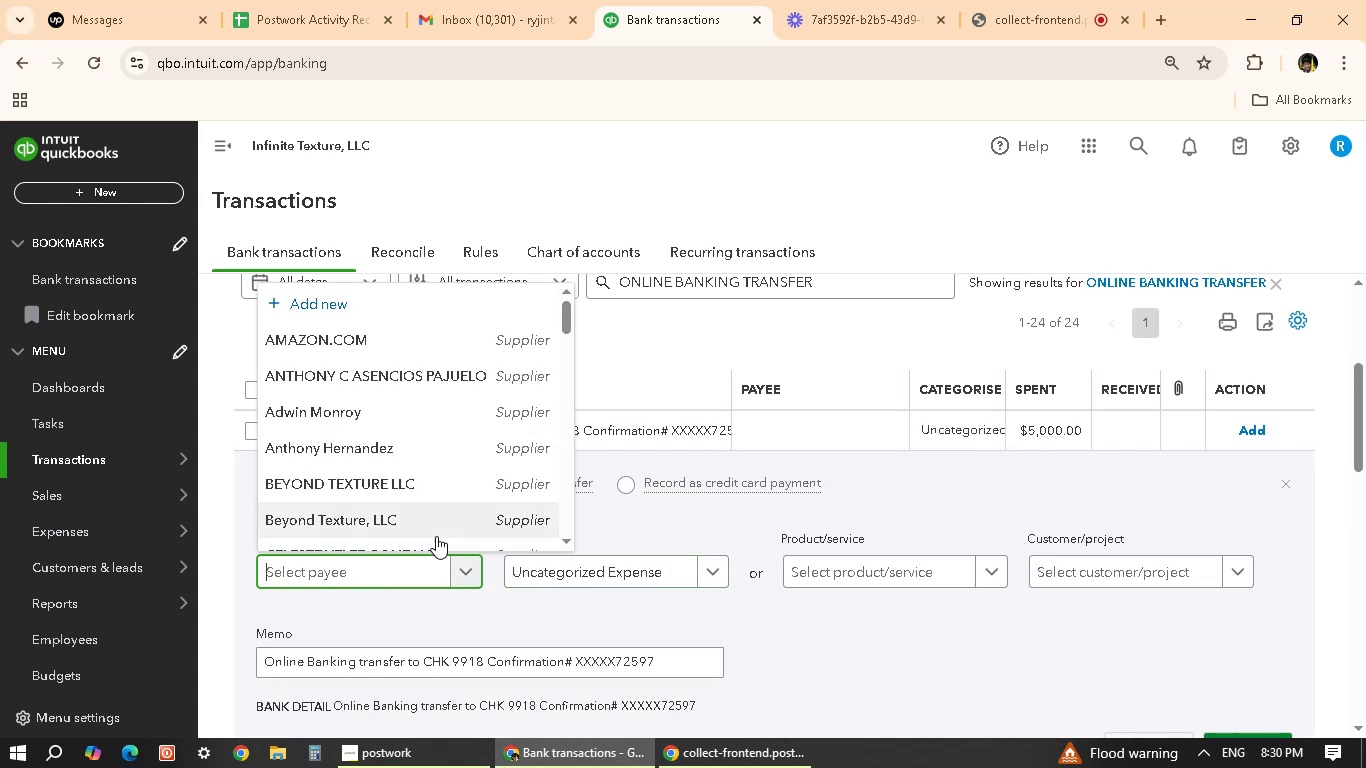 
scroll: coordinate [382, 481], scroll_direction: down, amount: 2.0
 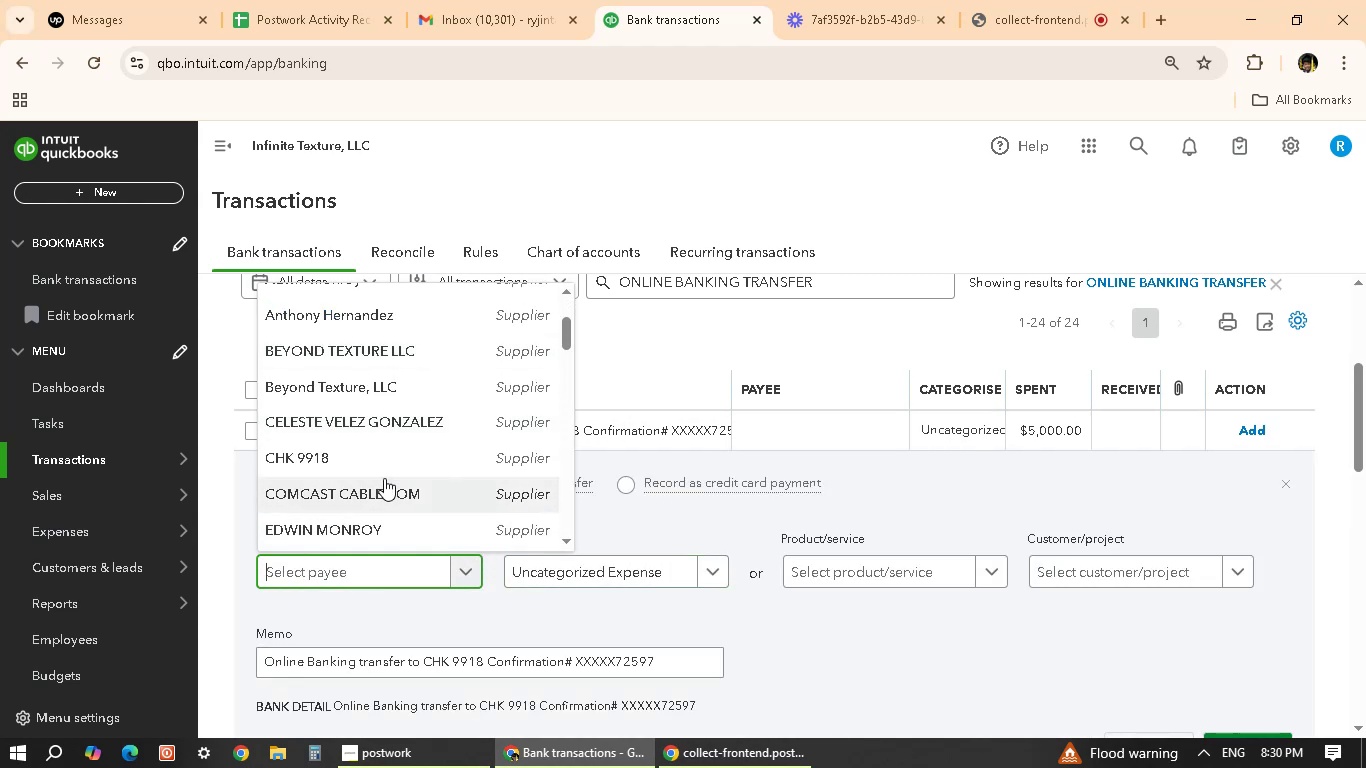 
left_click([390, 448])
 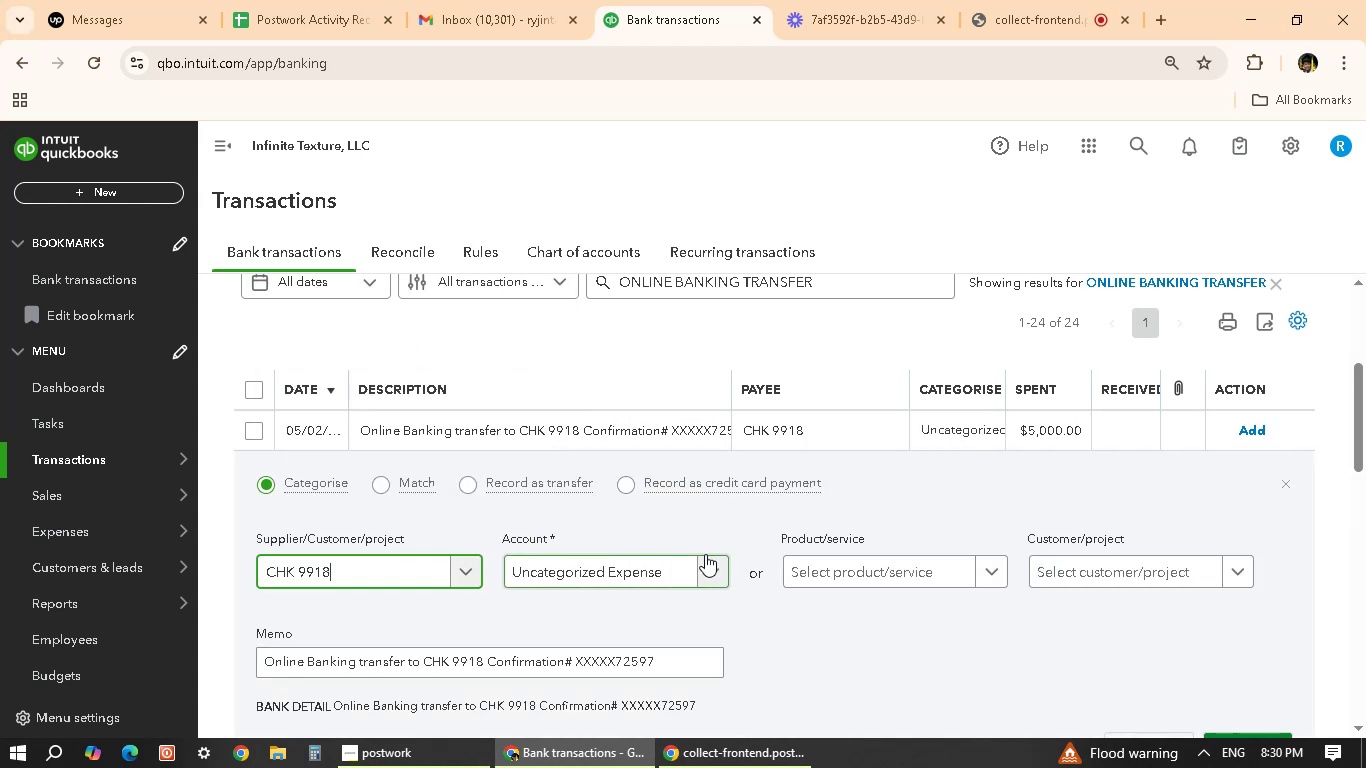 
scroll: coordinate [590, 382], scroll_direction: up, amount: 6.0
 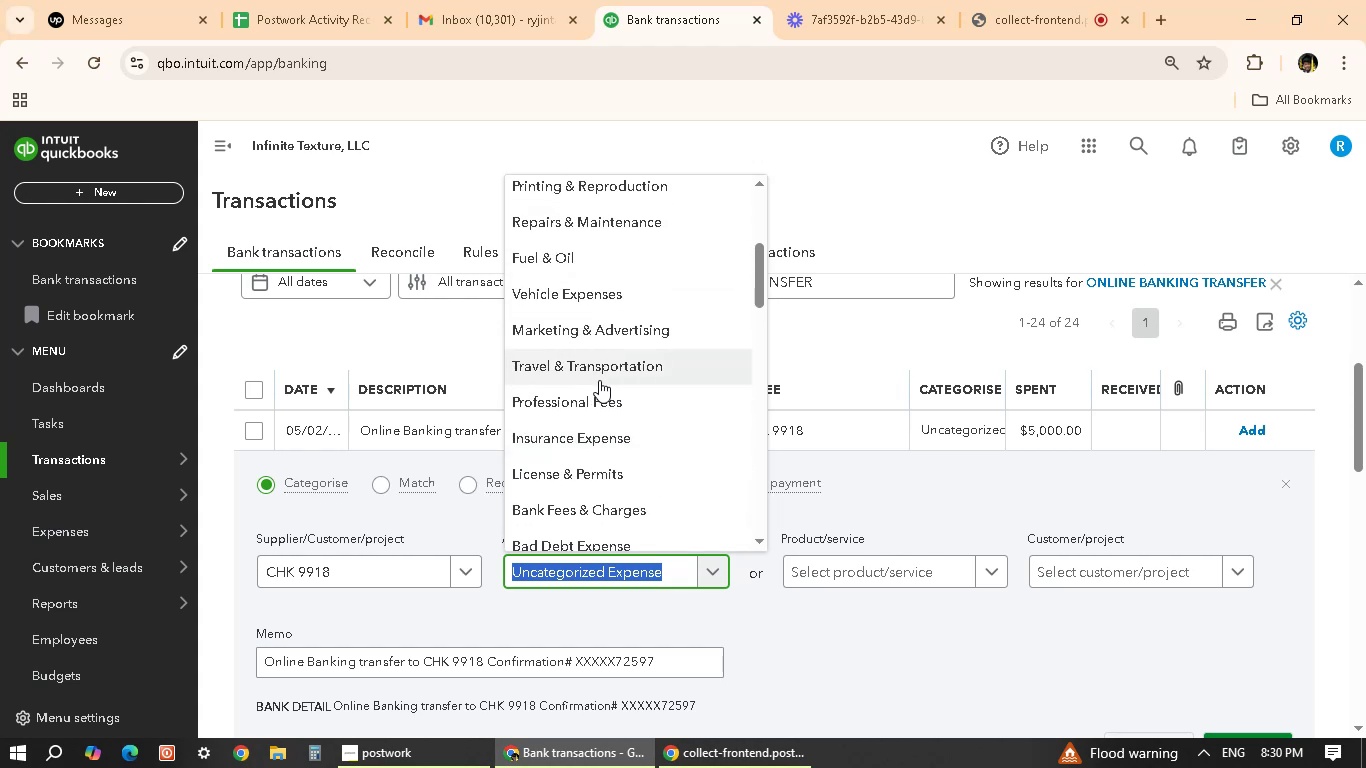 
left_click([621, 367])
 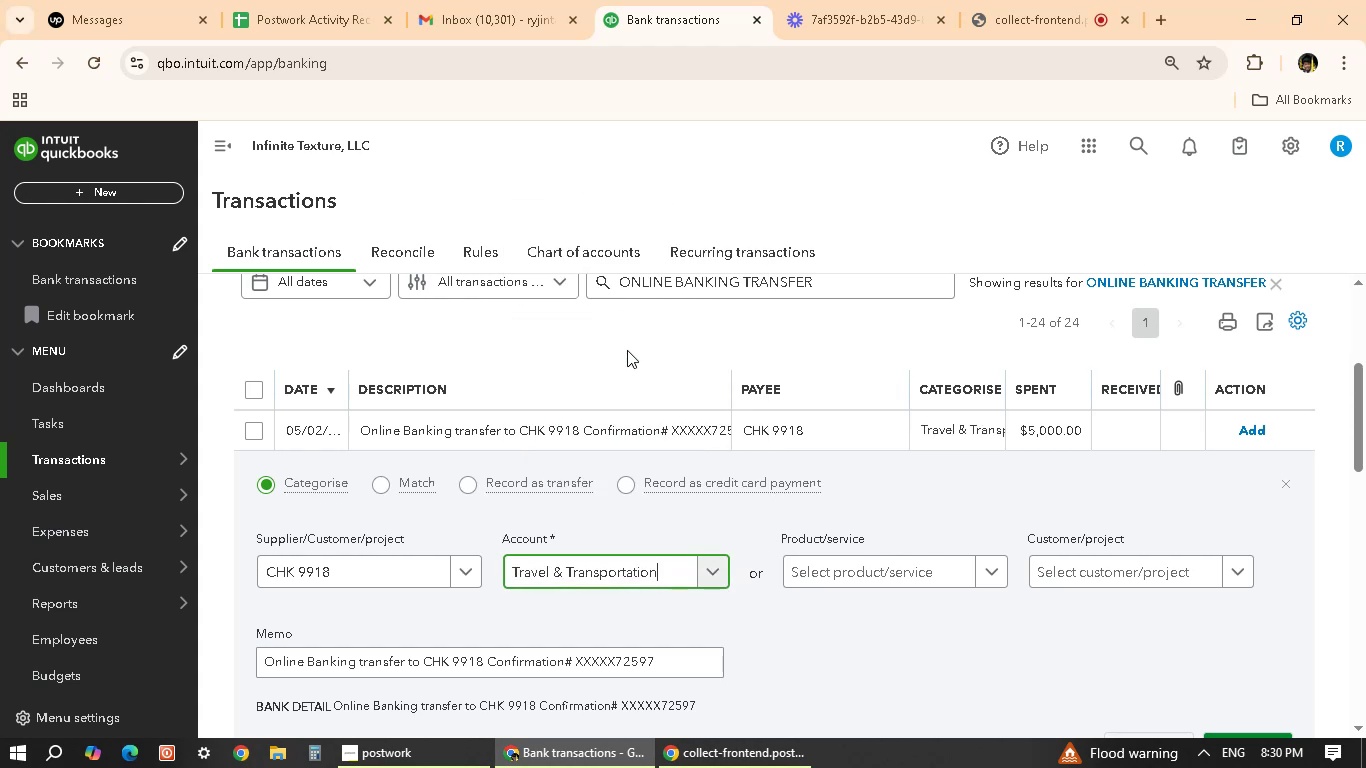 
wait(8.1)
 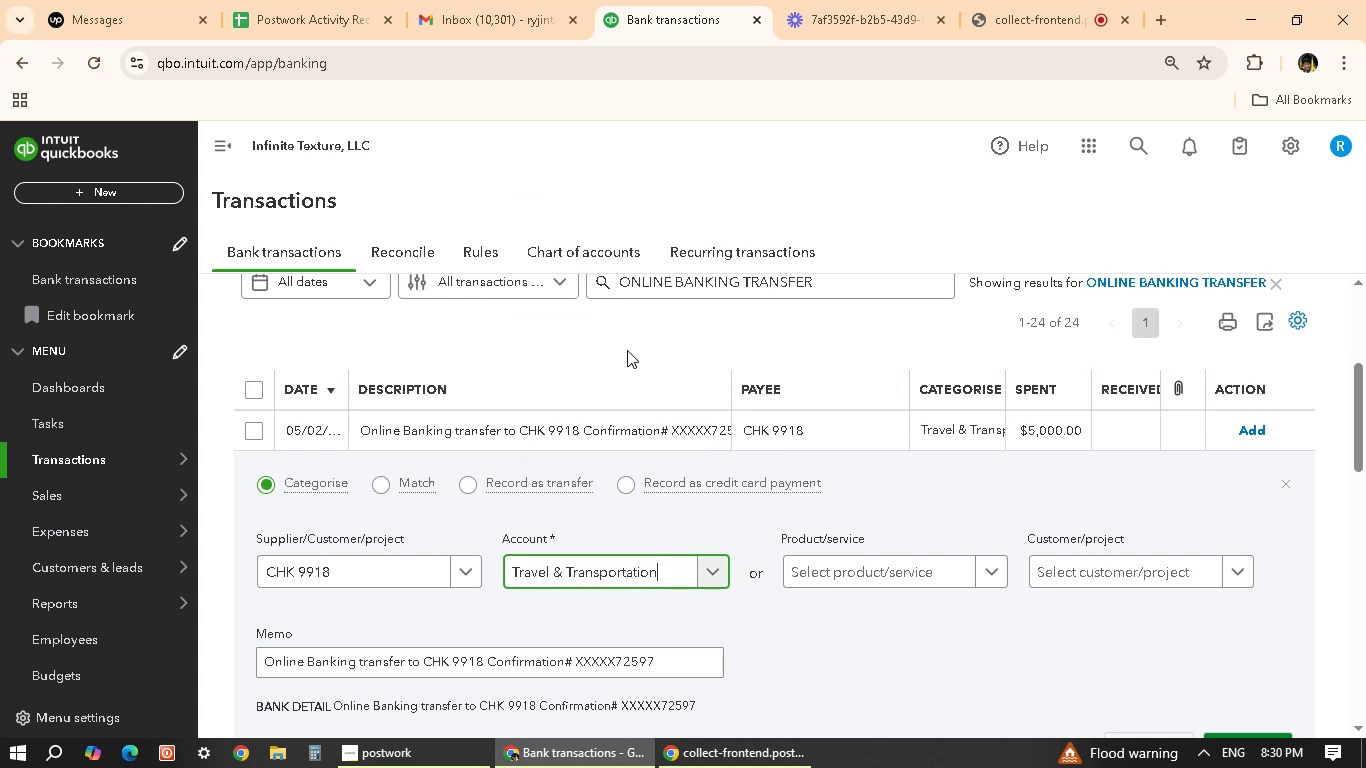 
scroll: coordinate [1013, 625], scroll_direction: down, amount: 2.0
 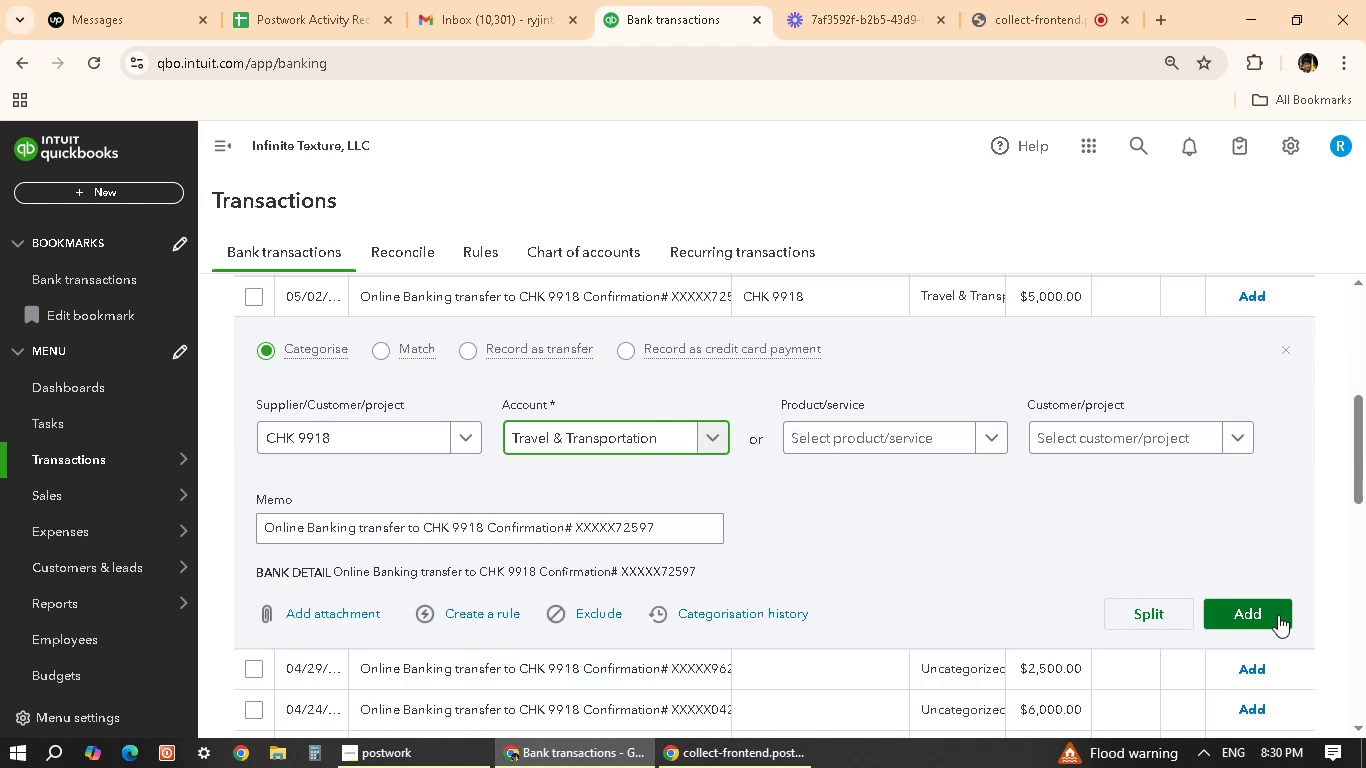 
left_click([1278, 615])
 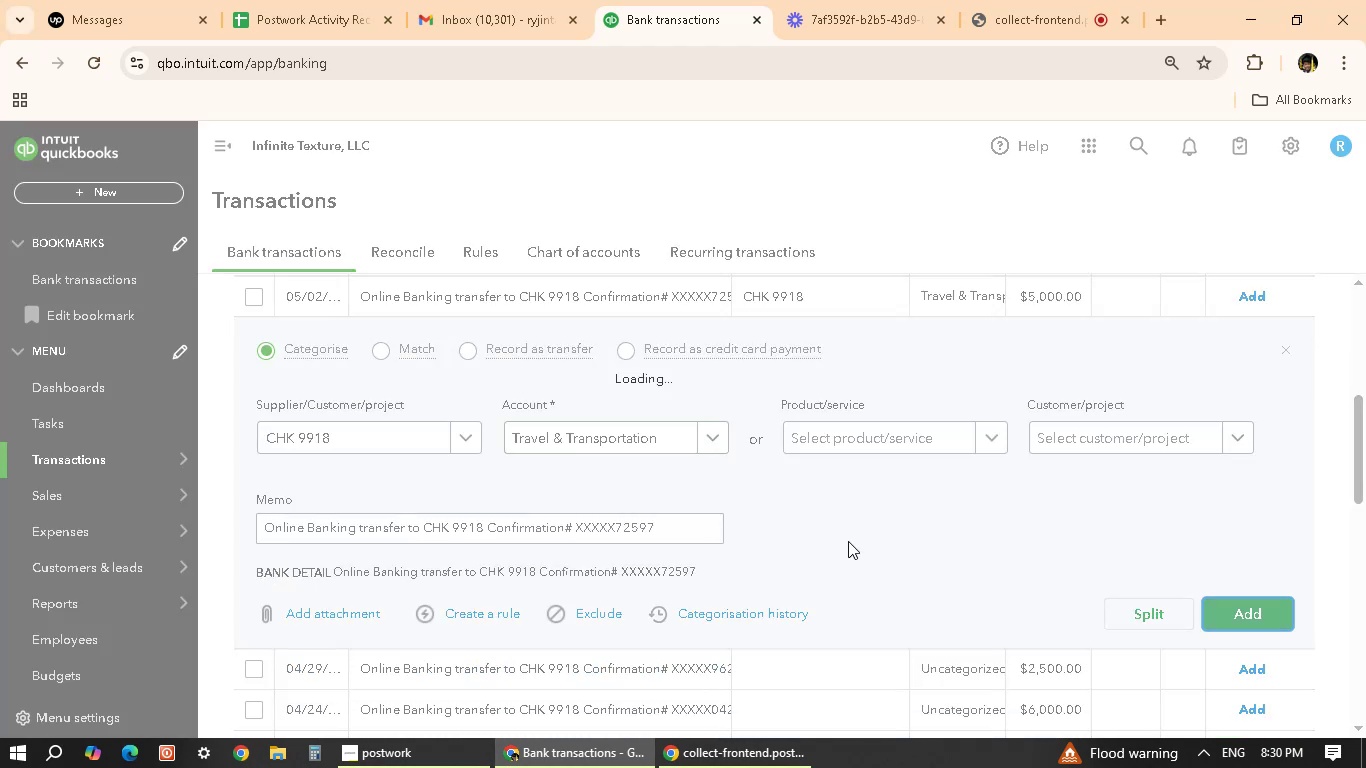 
scroll: coordinate [558, 502], scroll_direction: up, amount: 2.0
 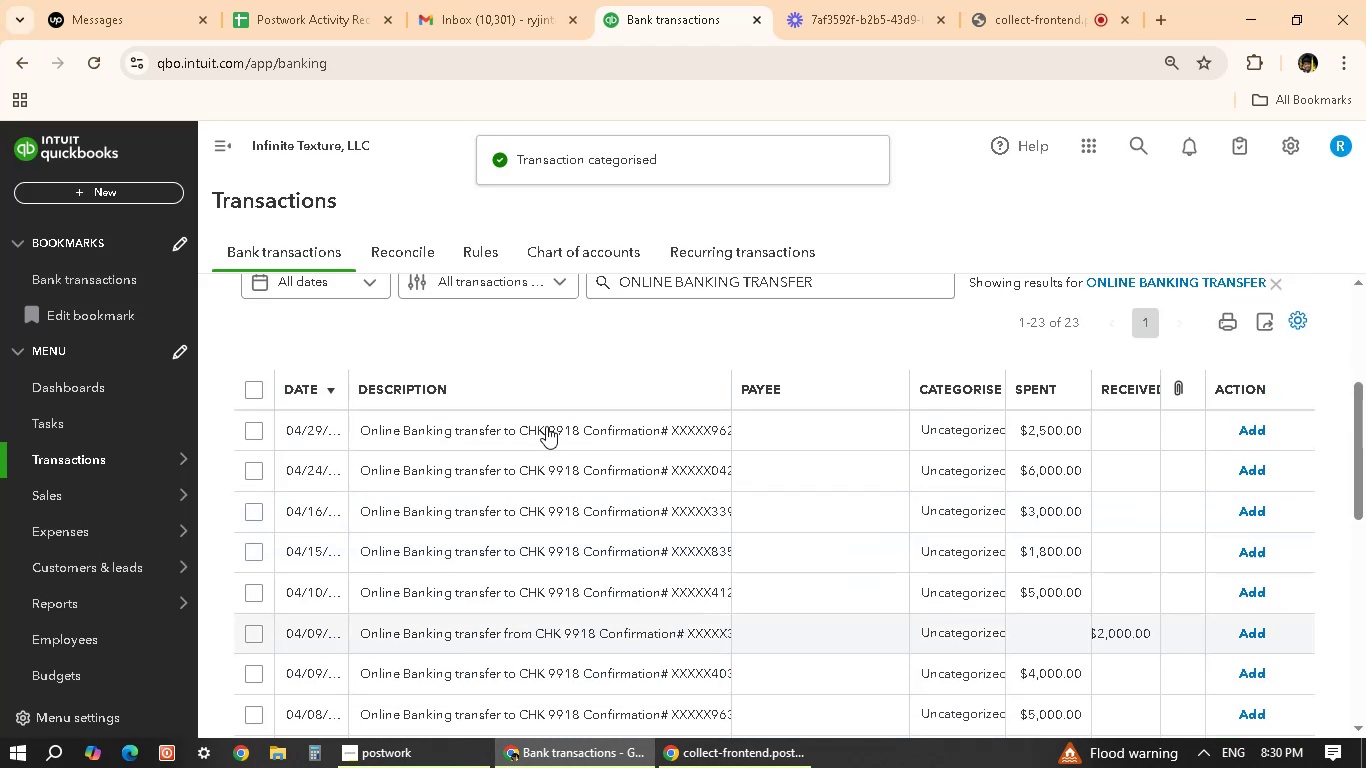 
left_click([551, 442])
 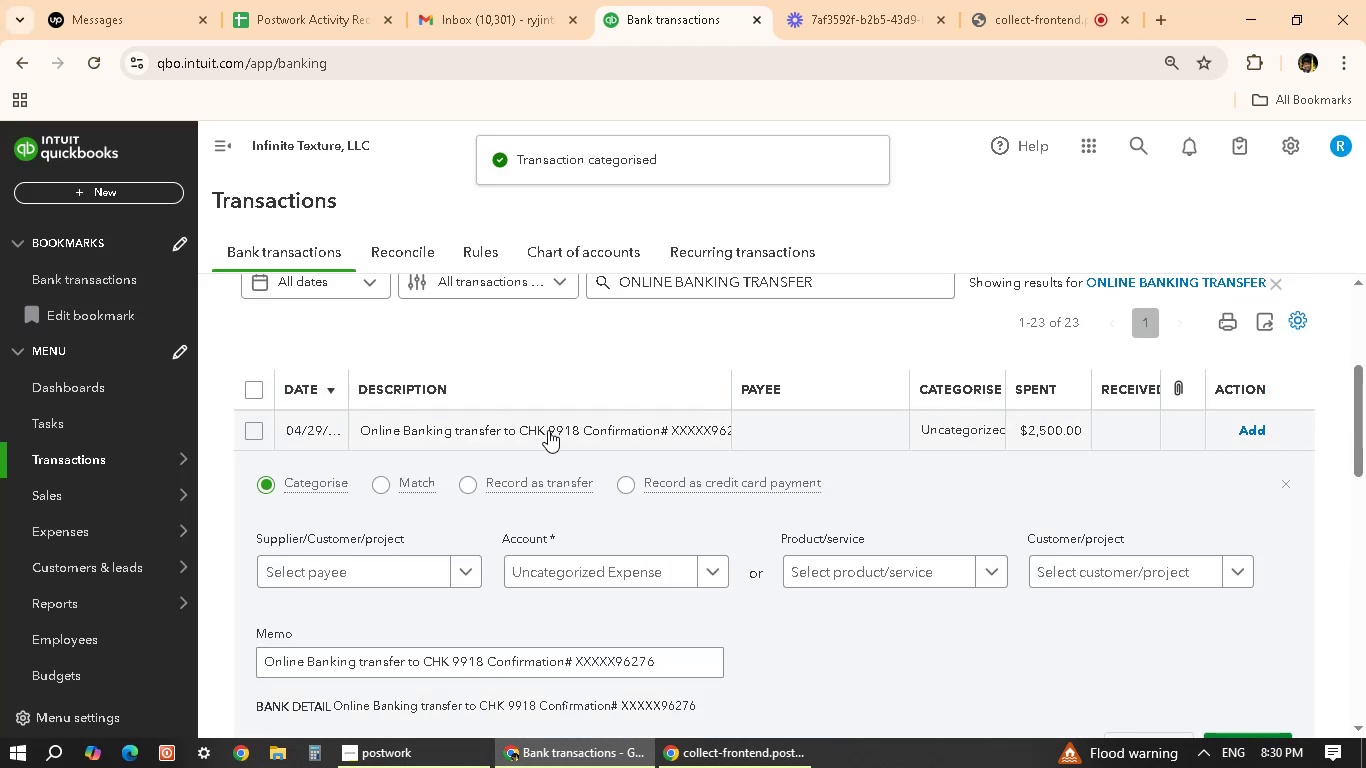 
left_click([448, 573])
 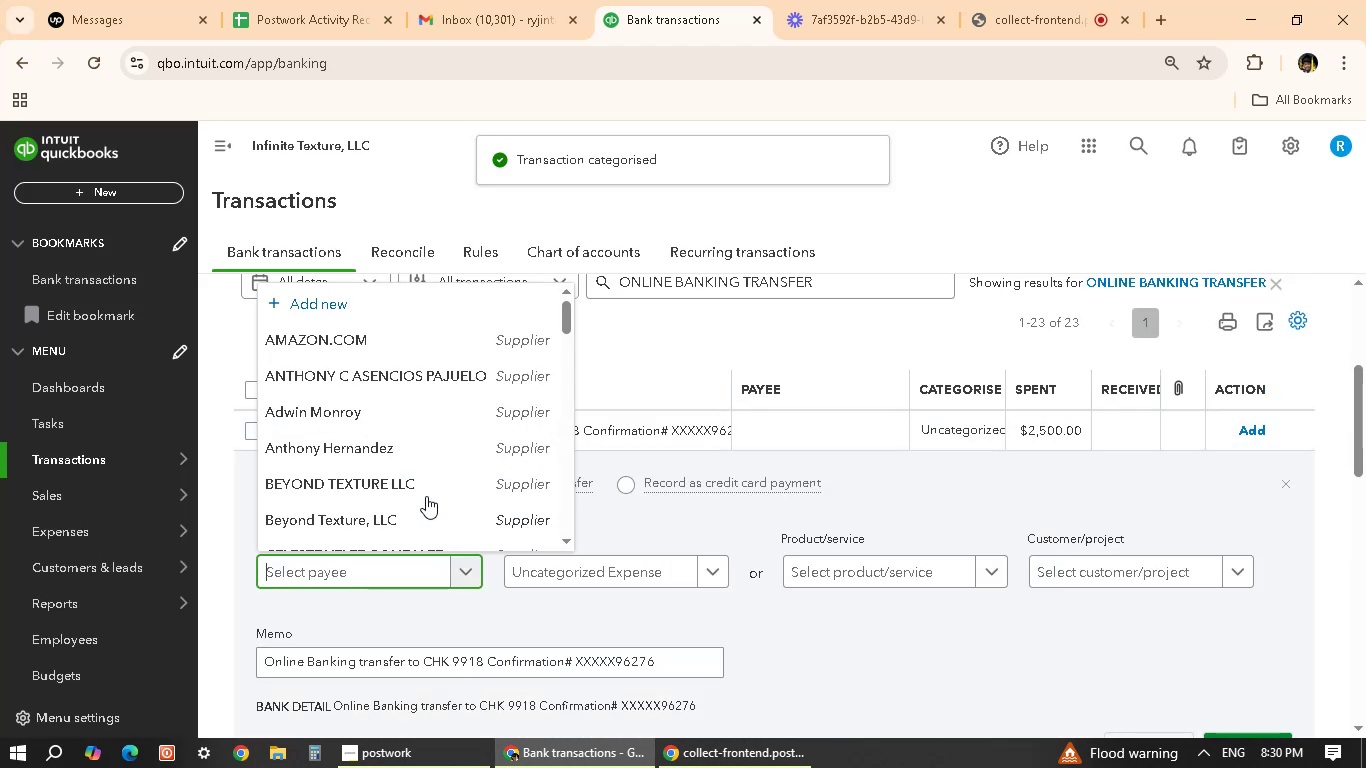 
scroll: coordinate [405, 430], scroll_direction: down, amount: 3.0
 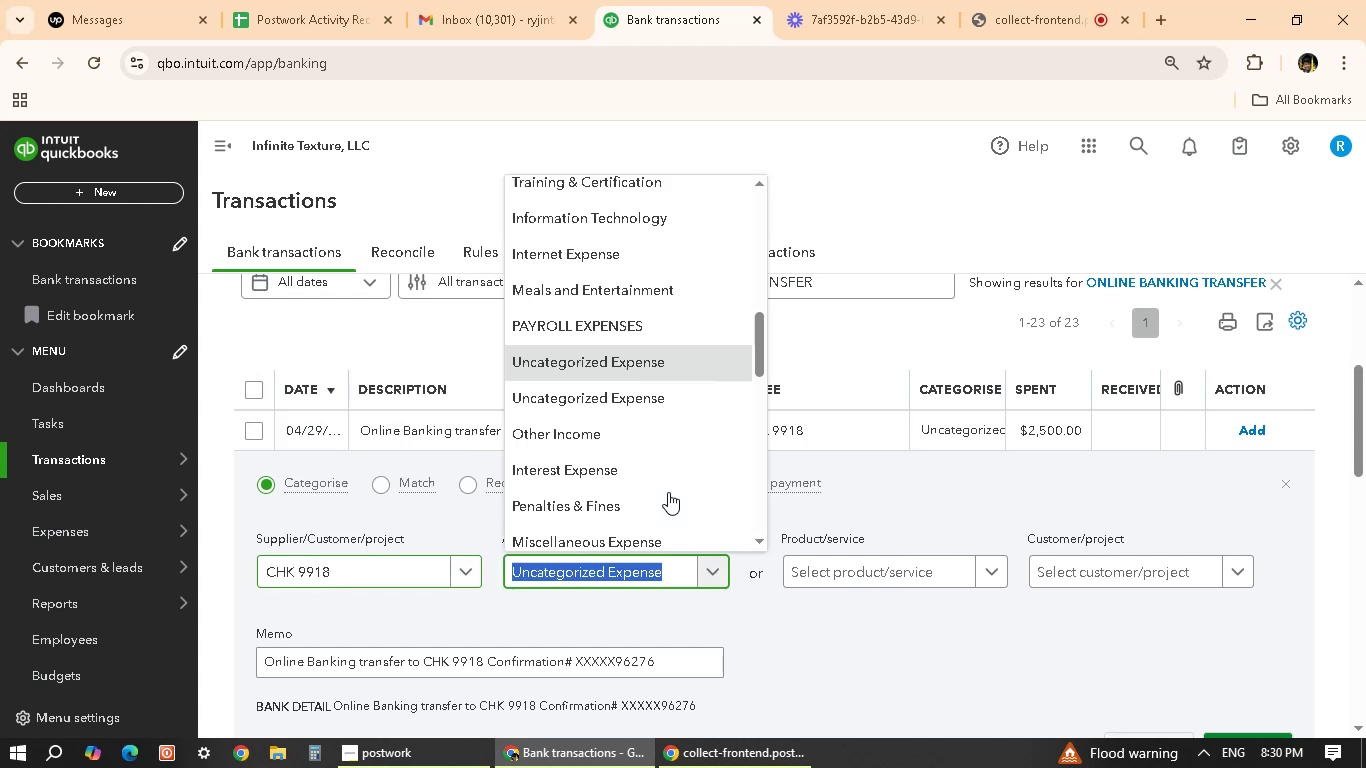 
scroll: coordinate [637, 333], scroll_direction: up, amount: 4.0
 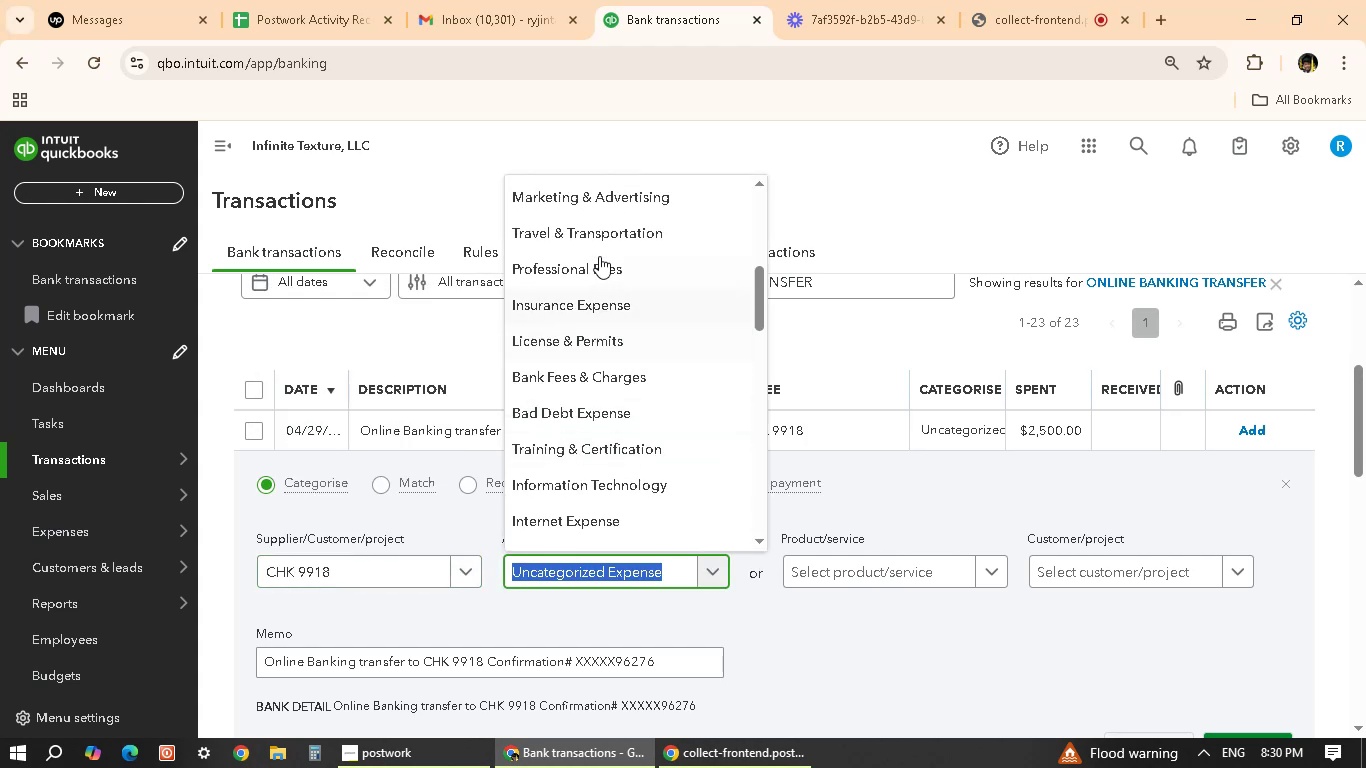 
left_click([599, 234])
 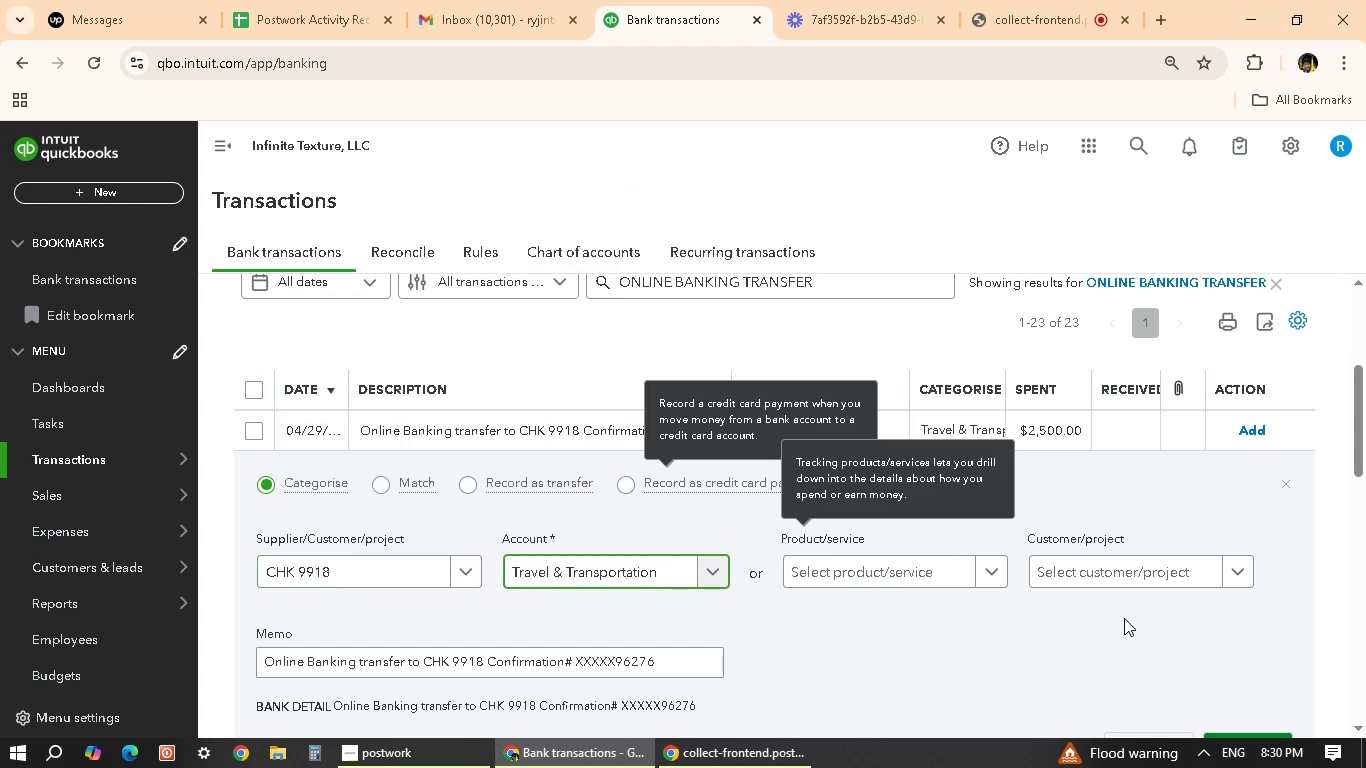 
scroll: coordinate [1241, 675], scroll_direction: down, amount: 2.0
 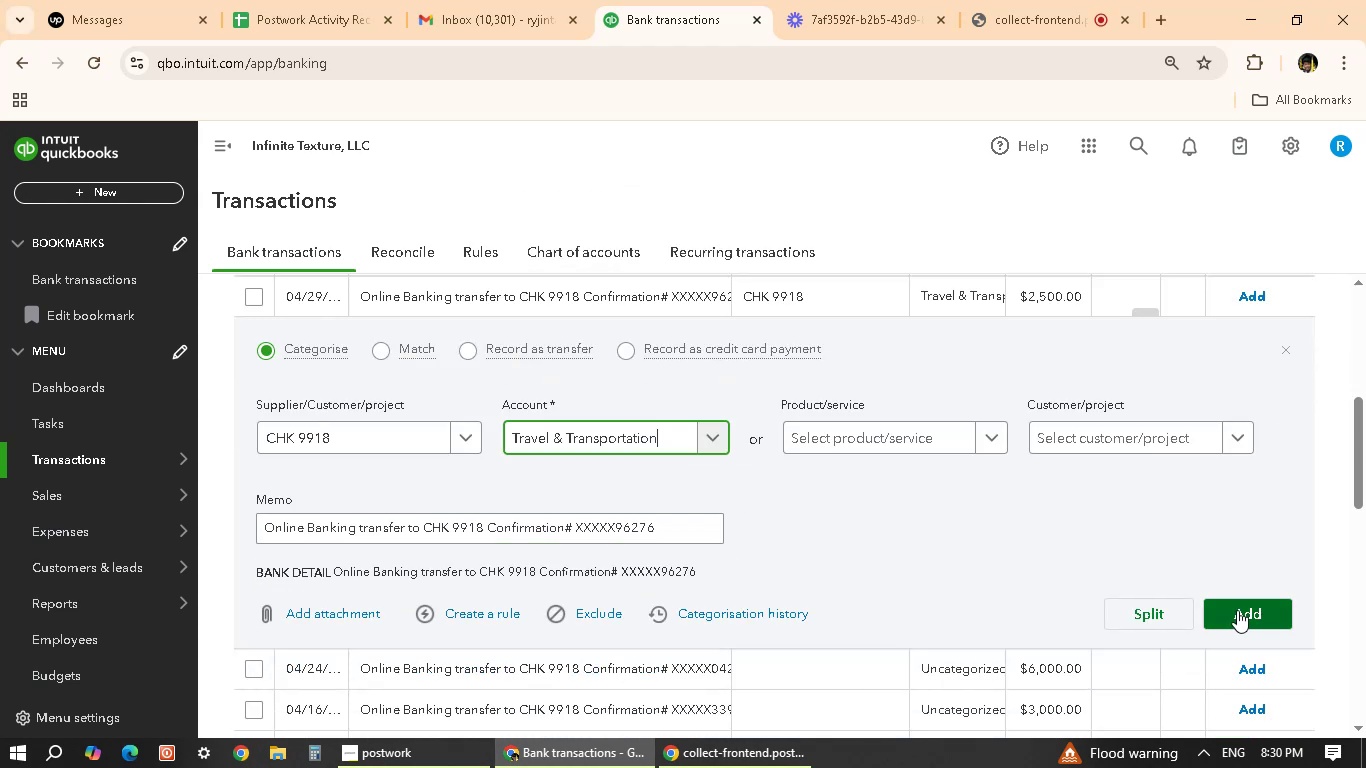 
left_click([1237, 610])
 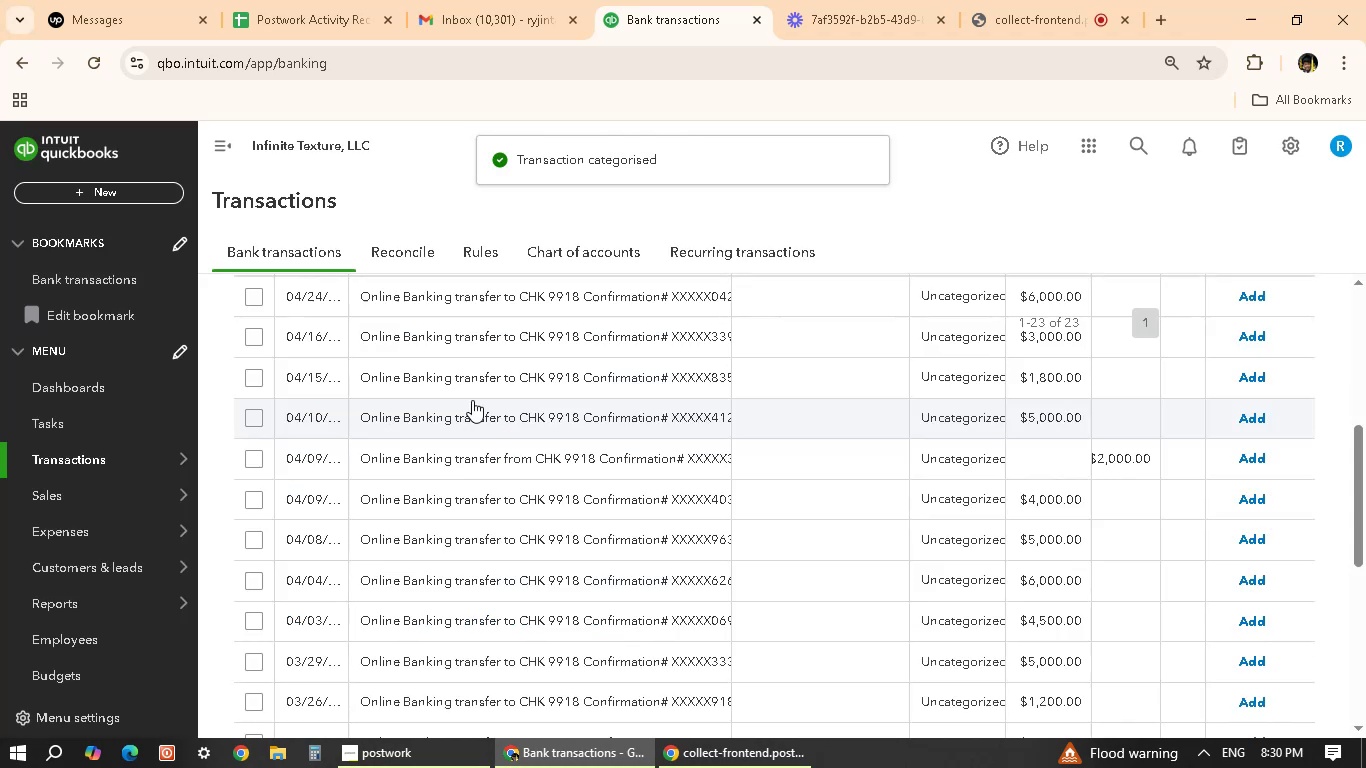 
left_click([575, 295])
 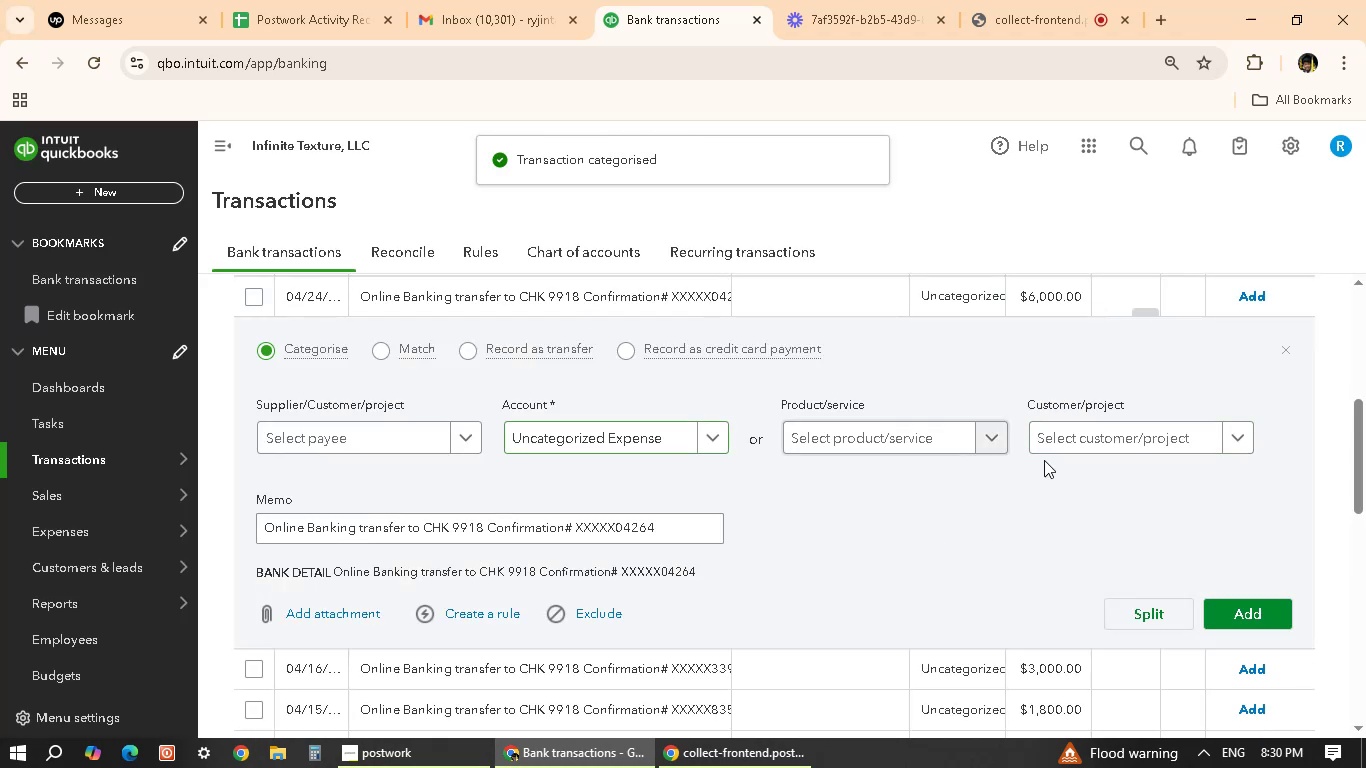 
left_click([458, 438])
 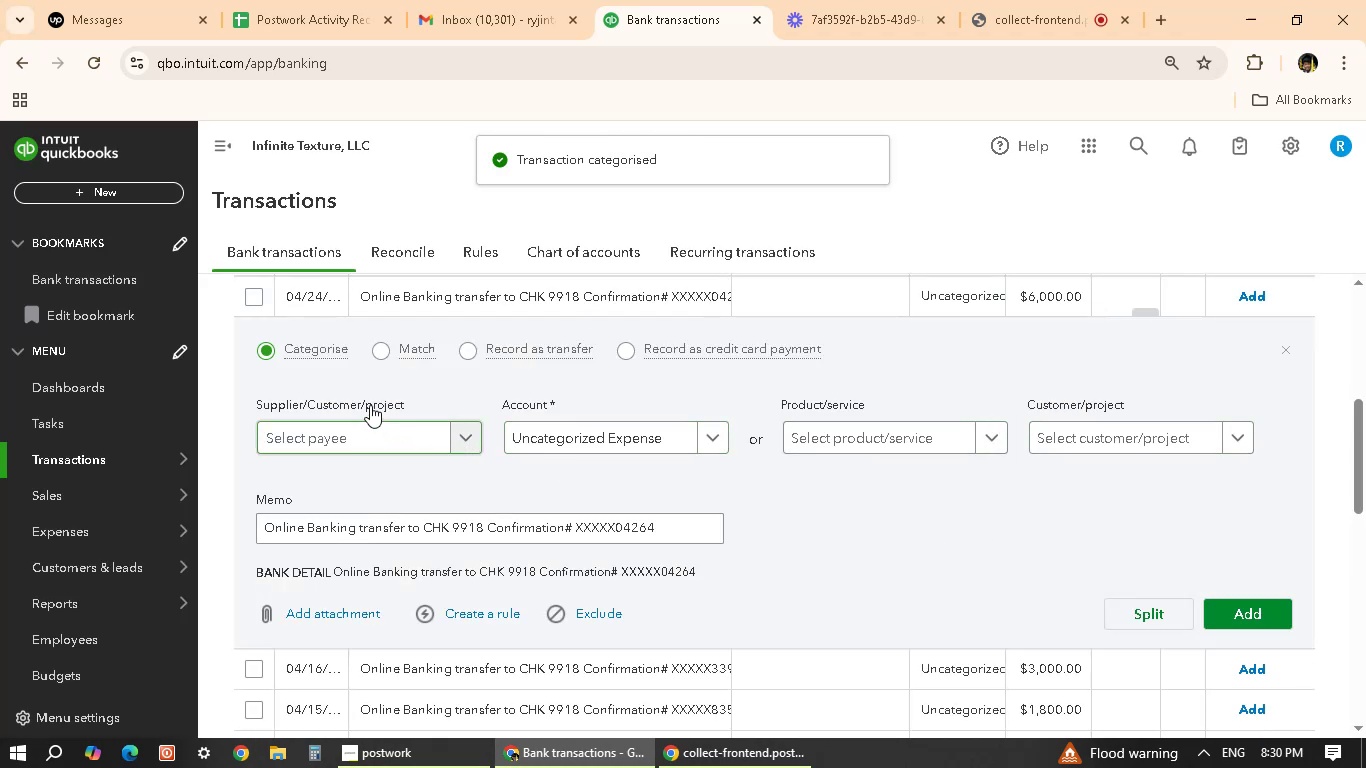 
scroll: coordinate [367, 489], scroll_direction: down, amount: 4.0
 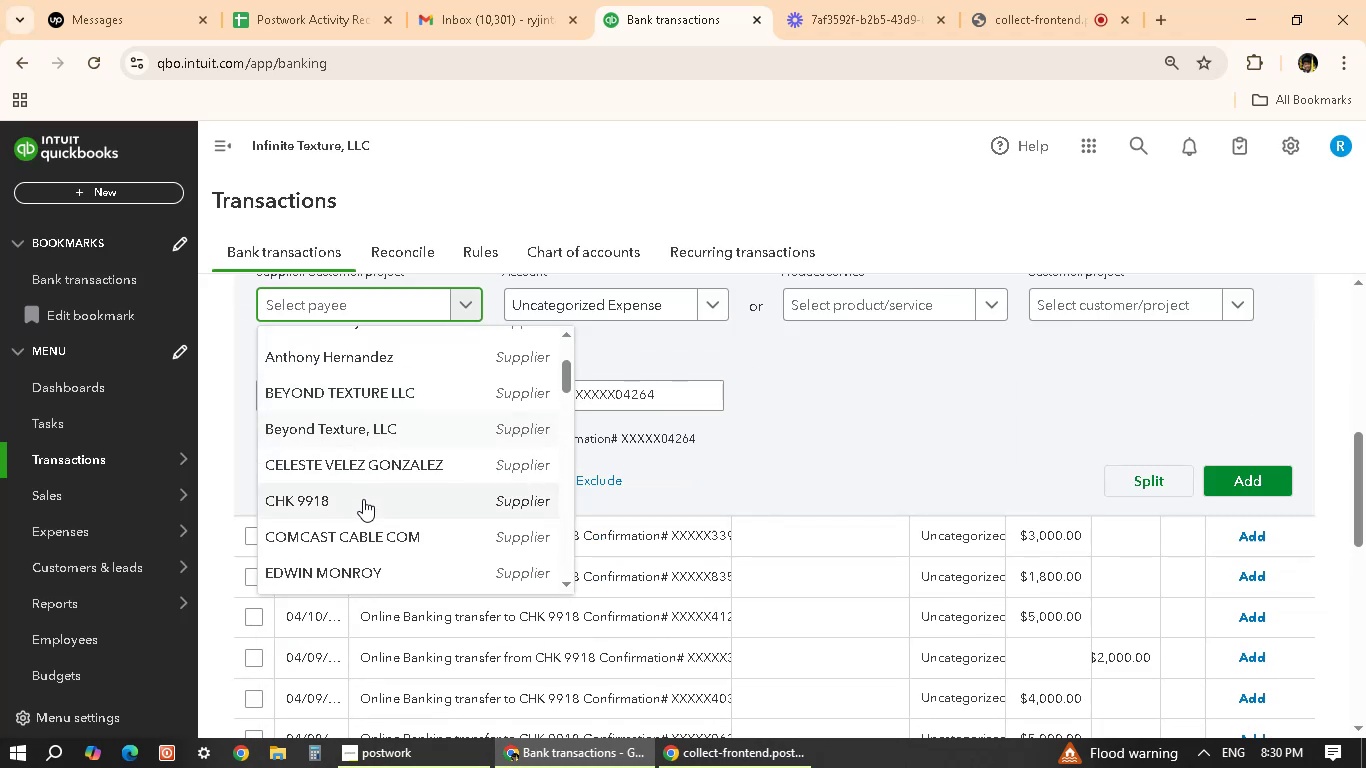 
left_click([363, 506])
 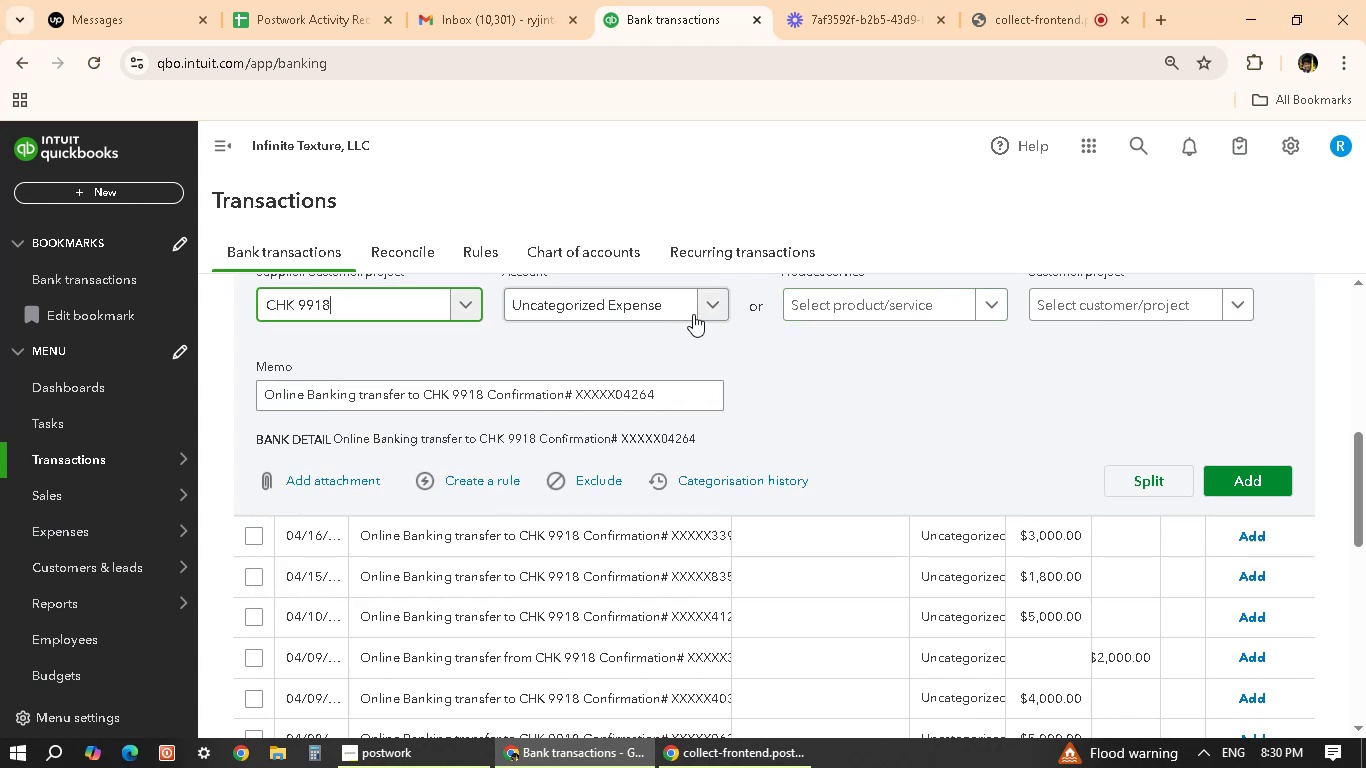 
left_click([715, 295])
 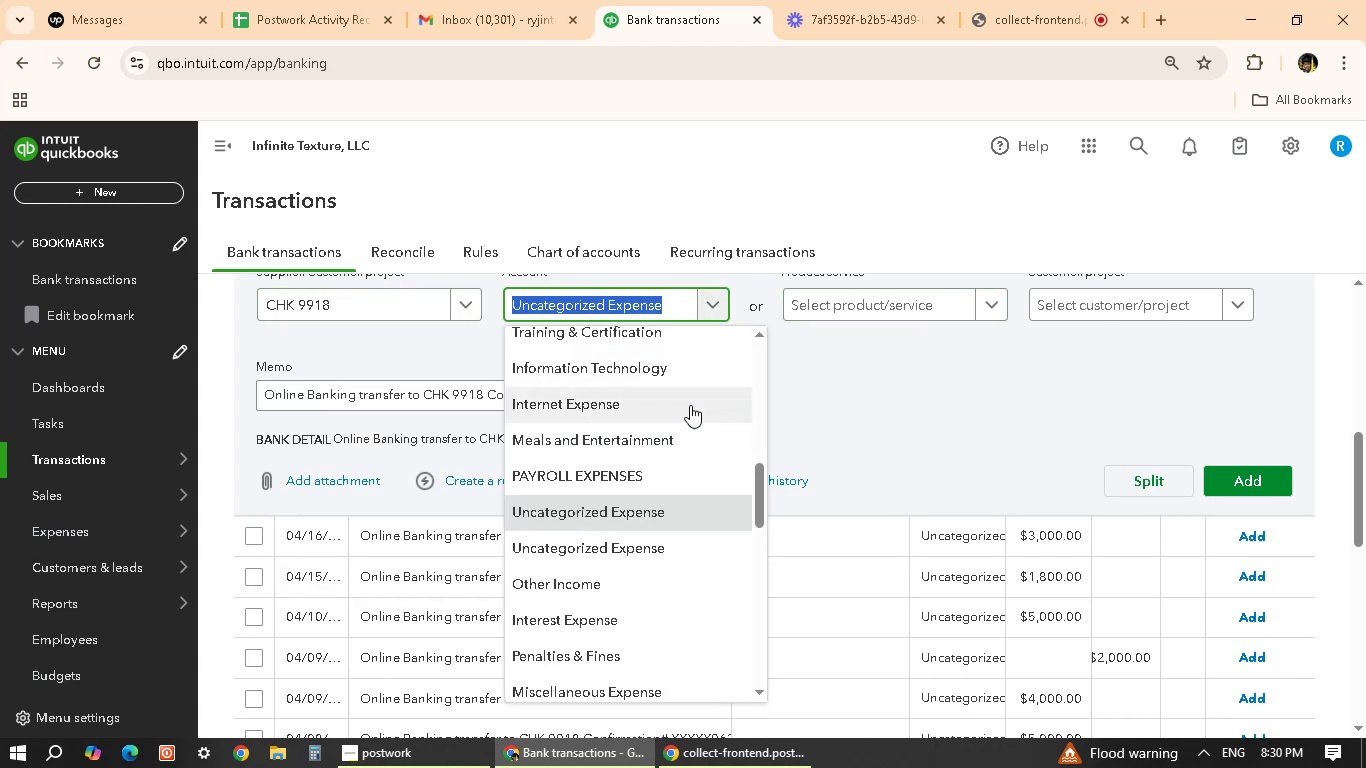 
scroll: coordinate [671, 509], scroll_direction: down, amount: 2.0
 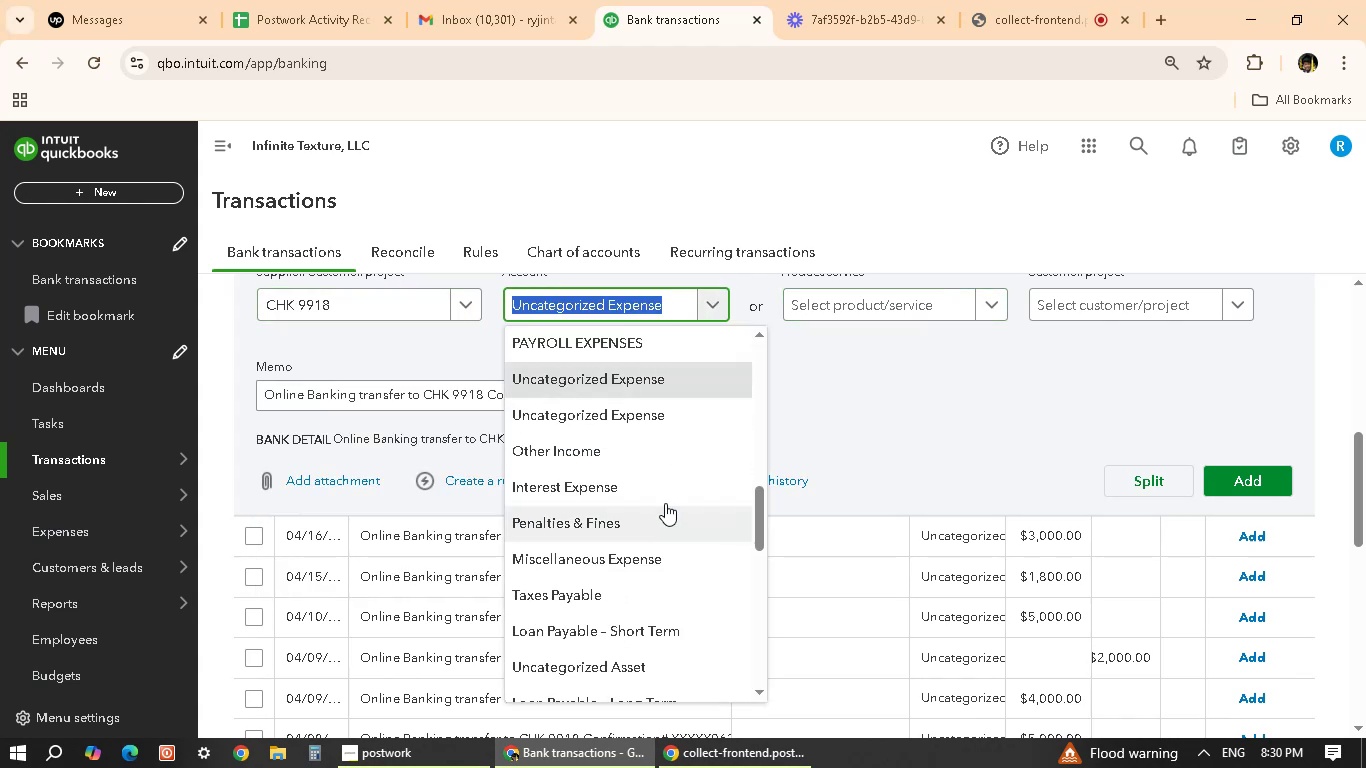 
scroll: coordinate [635, 527], scroll_direction: up, amount: 6.0
 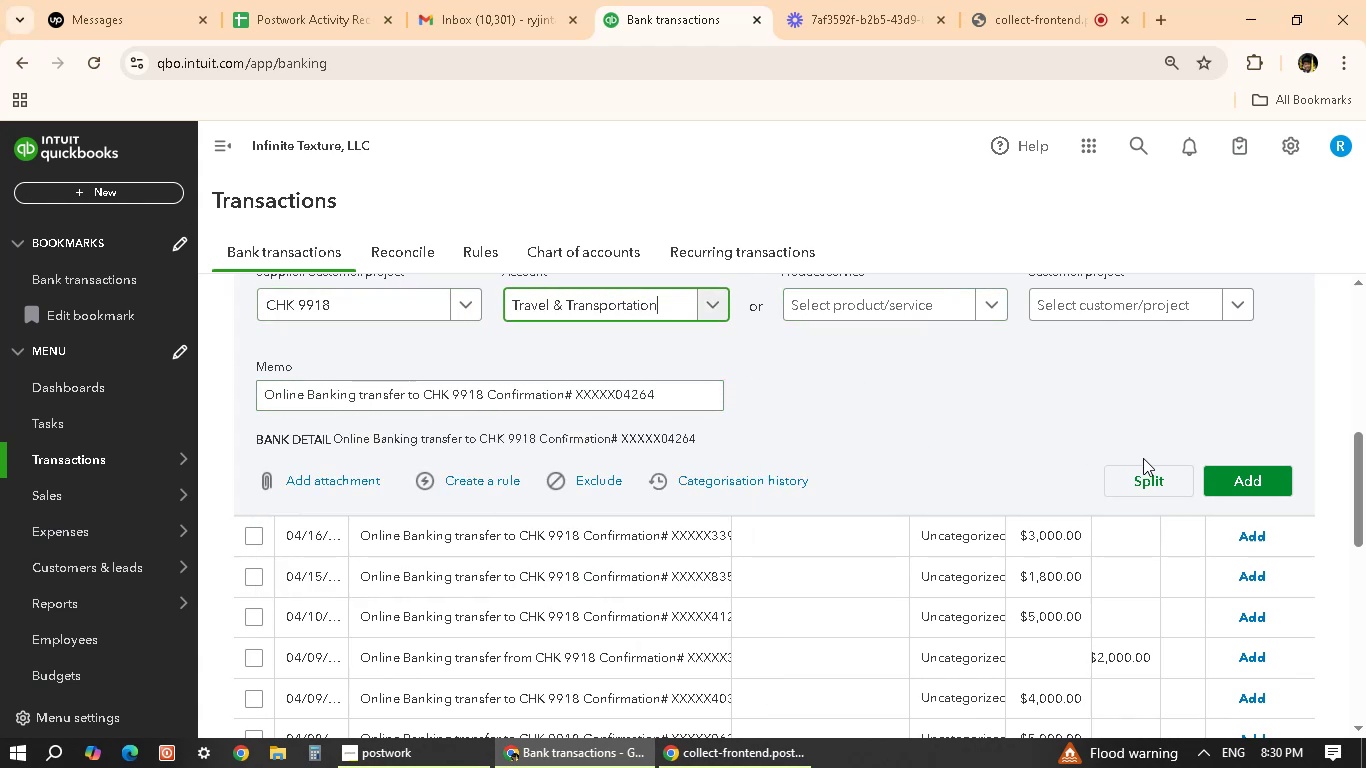 
wait(6.67)
 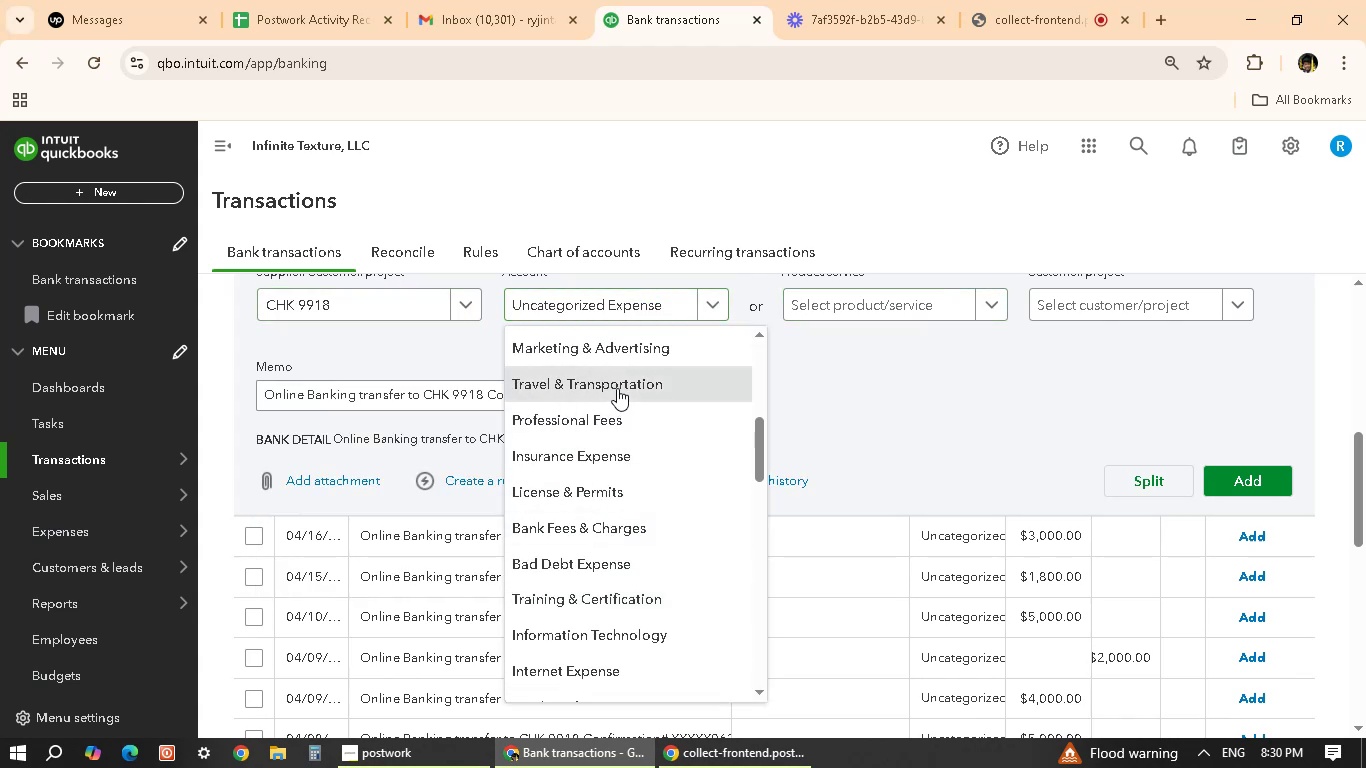 
left_click([1252, 479])
 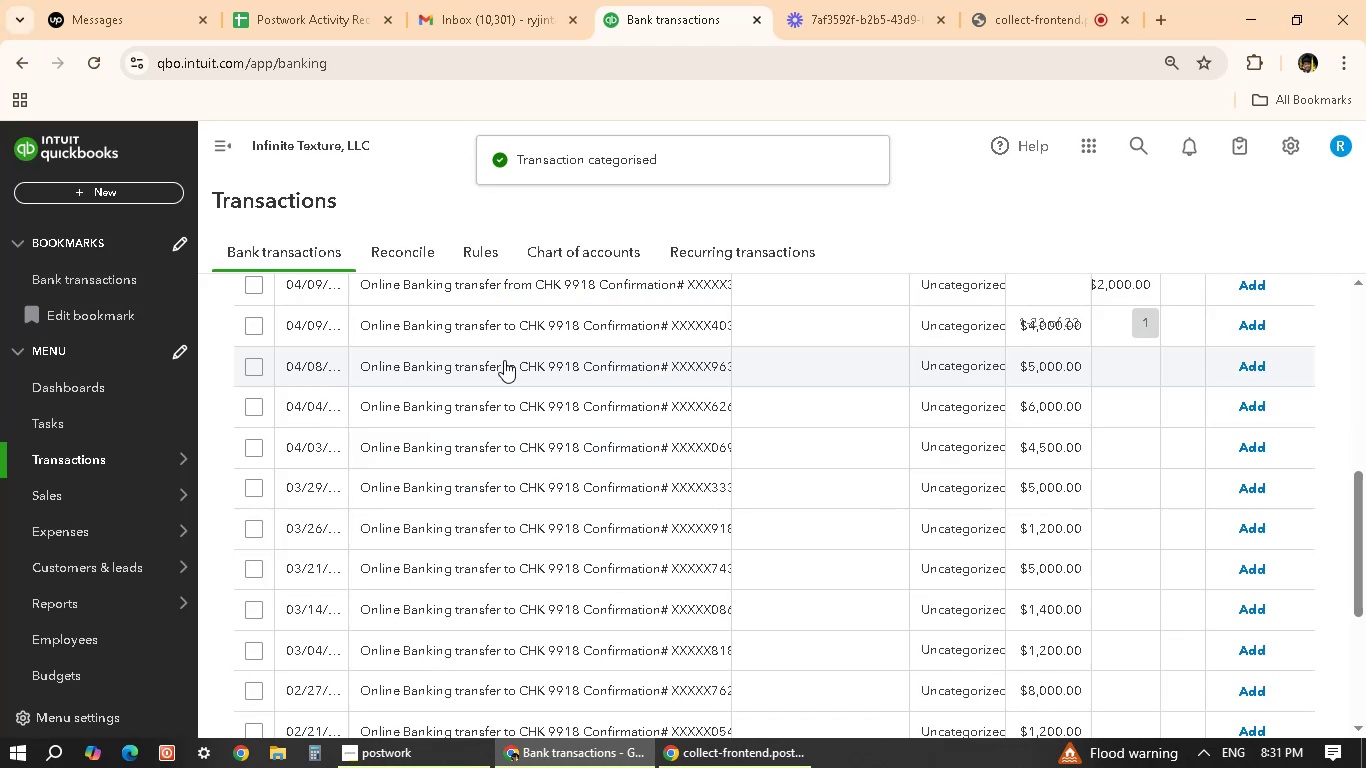 
scroll: coordinate [587, 522], scroll_direction: up, amount: 3.0
 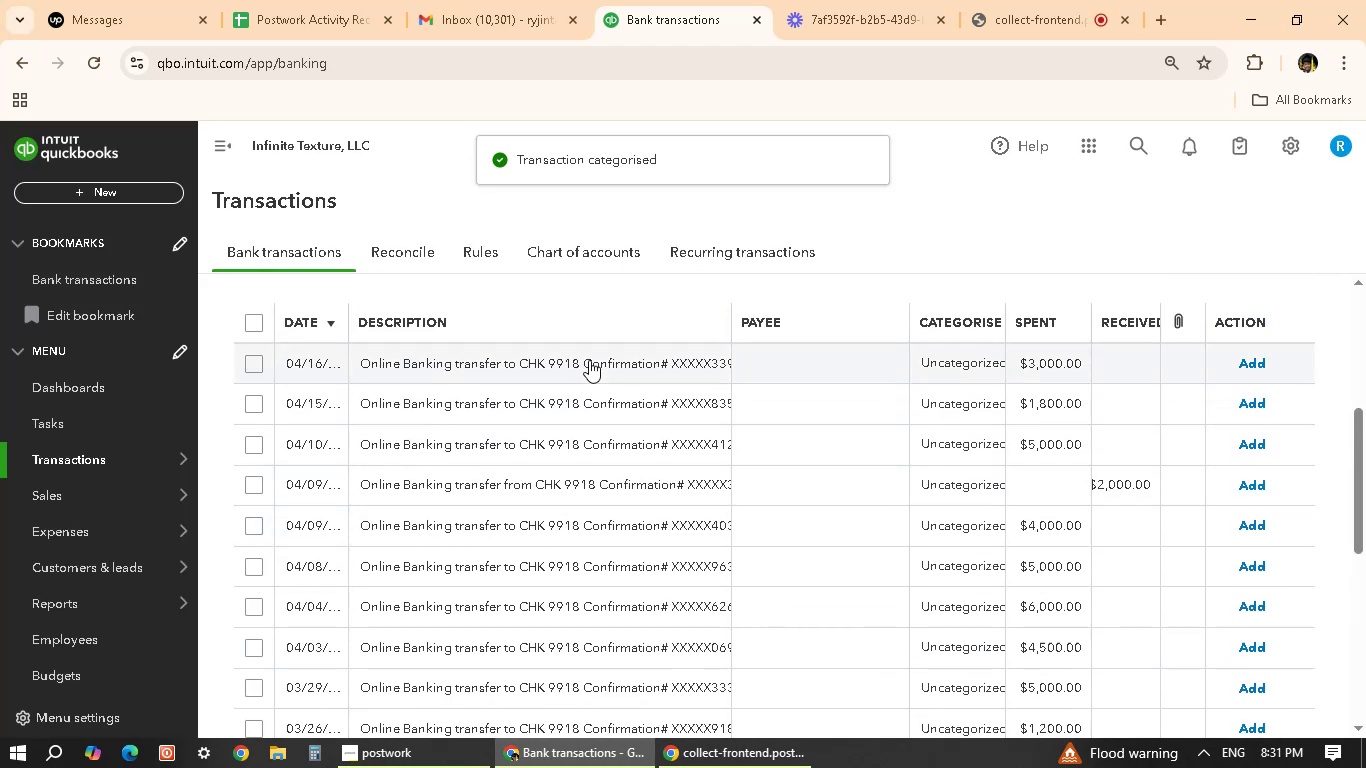 
left_click([589, 360])
 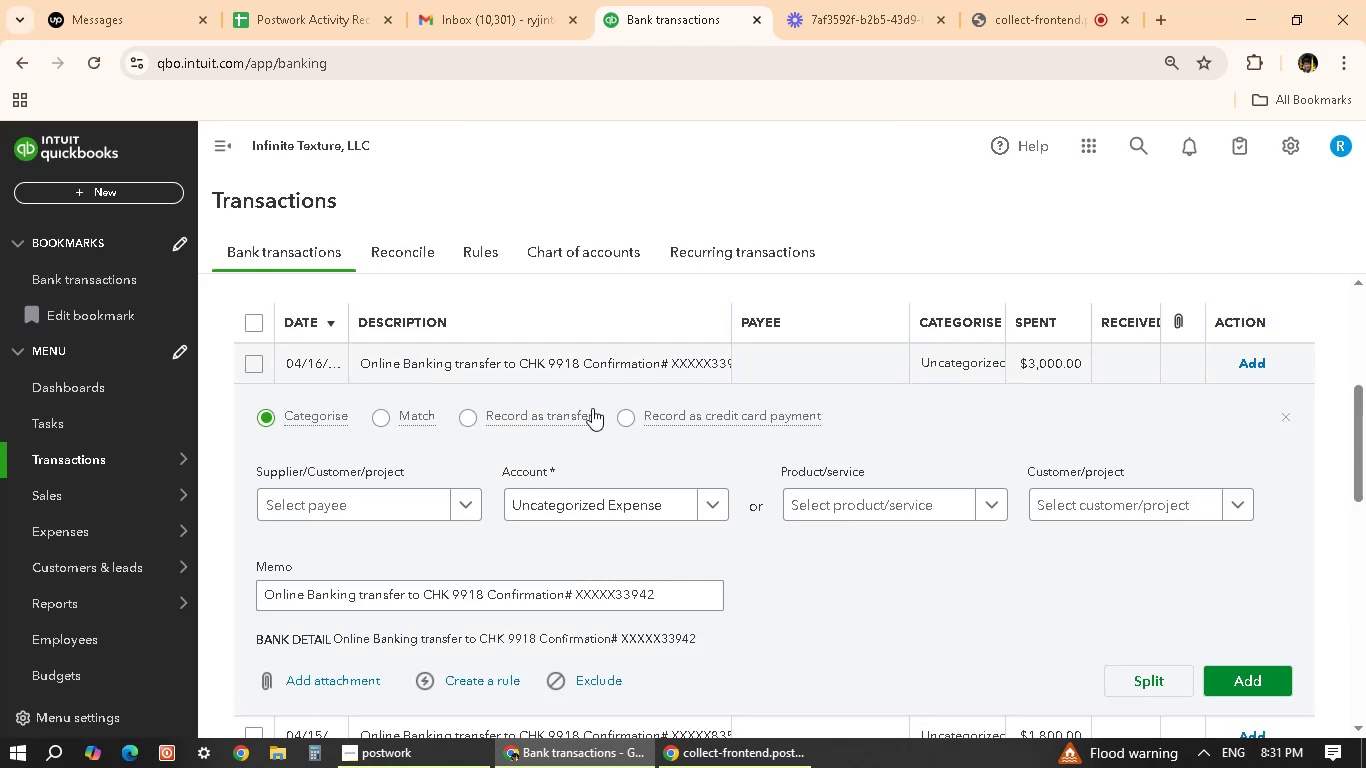 
left_click([471, 510])
 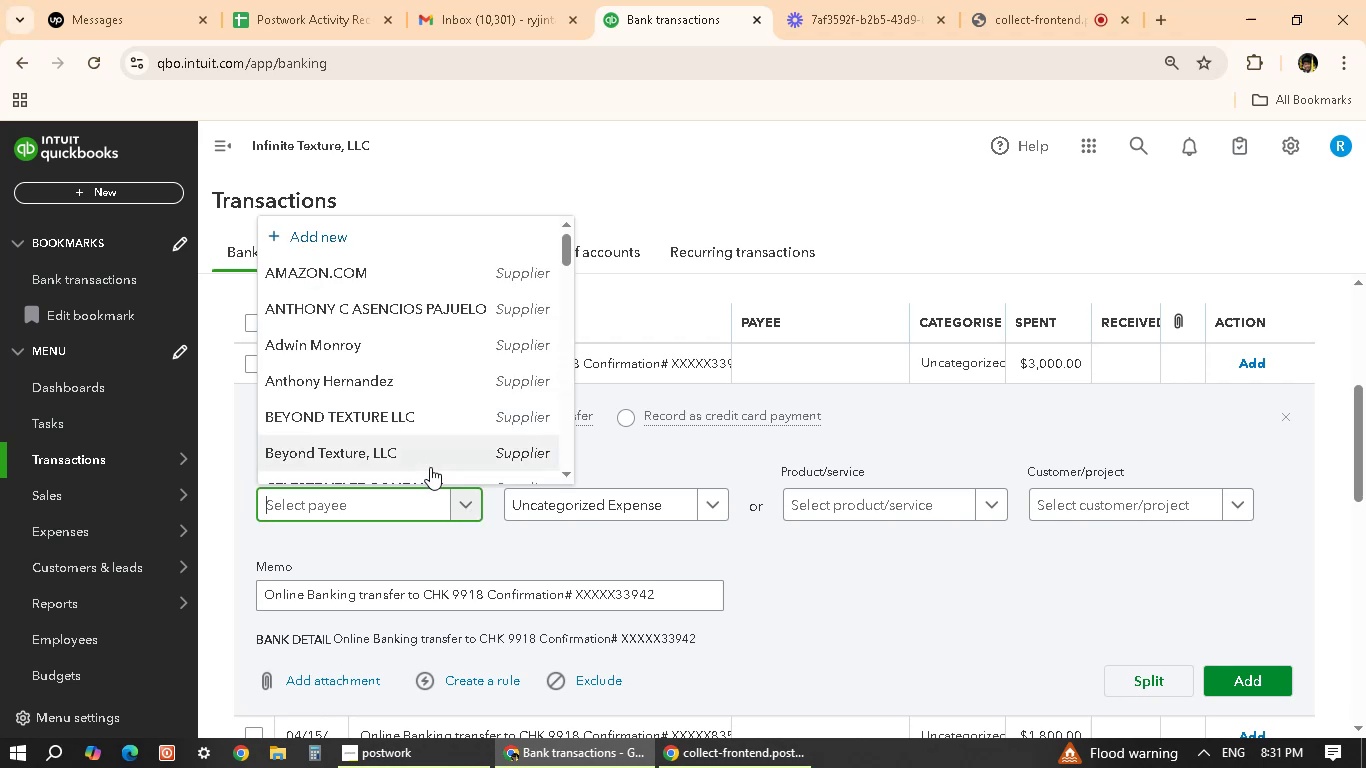 
scroll: coordinate [392, 380], scroll_direction: down, amount: 4.0
 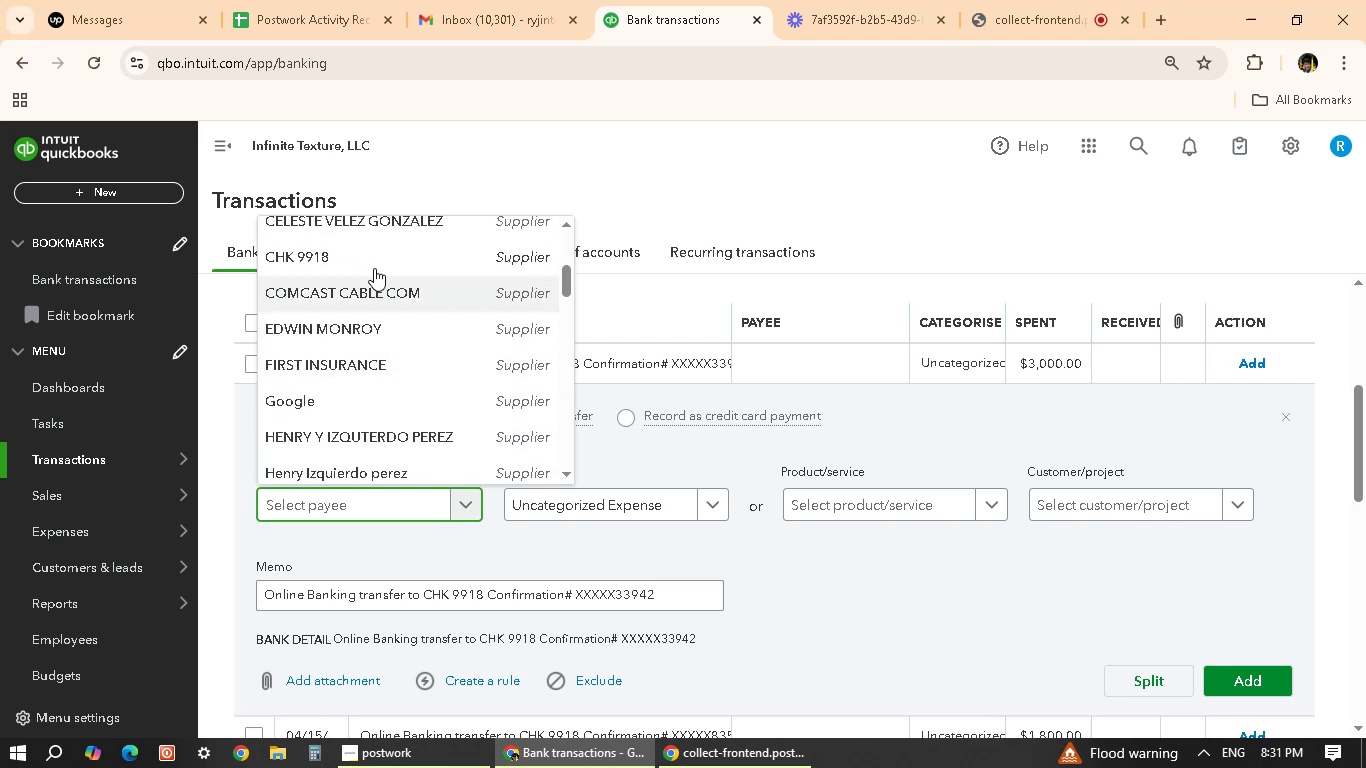 
left_click([379, 254])
 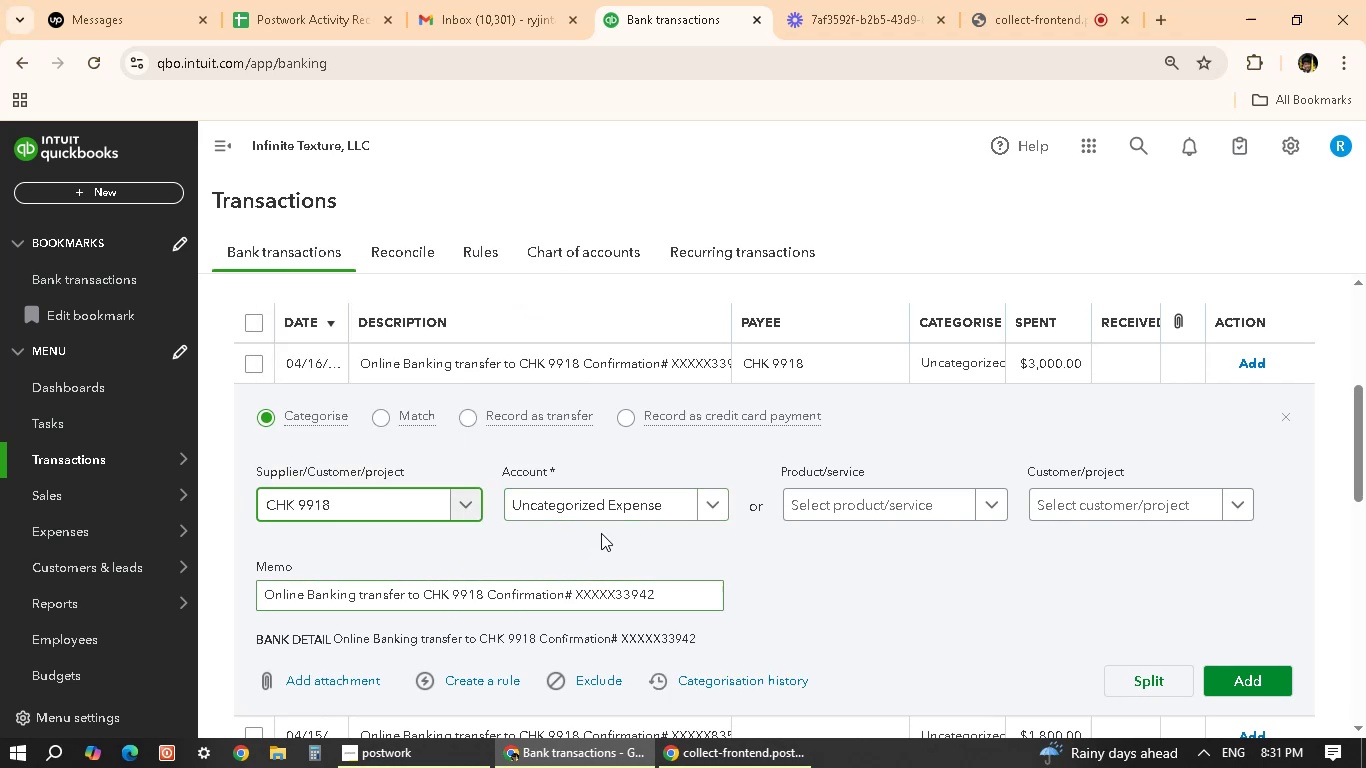 
left_click([683, 500])
 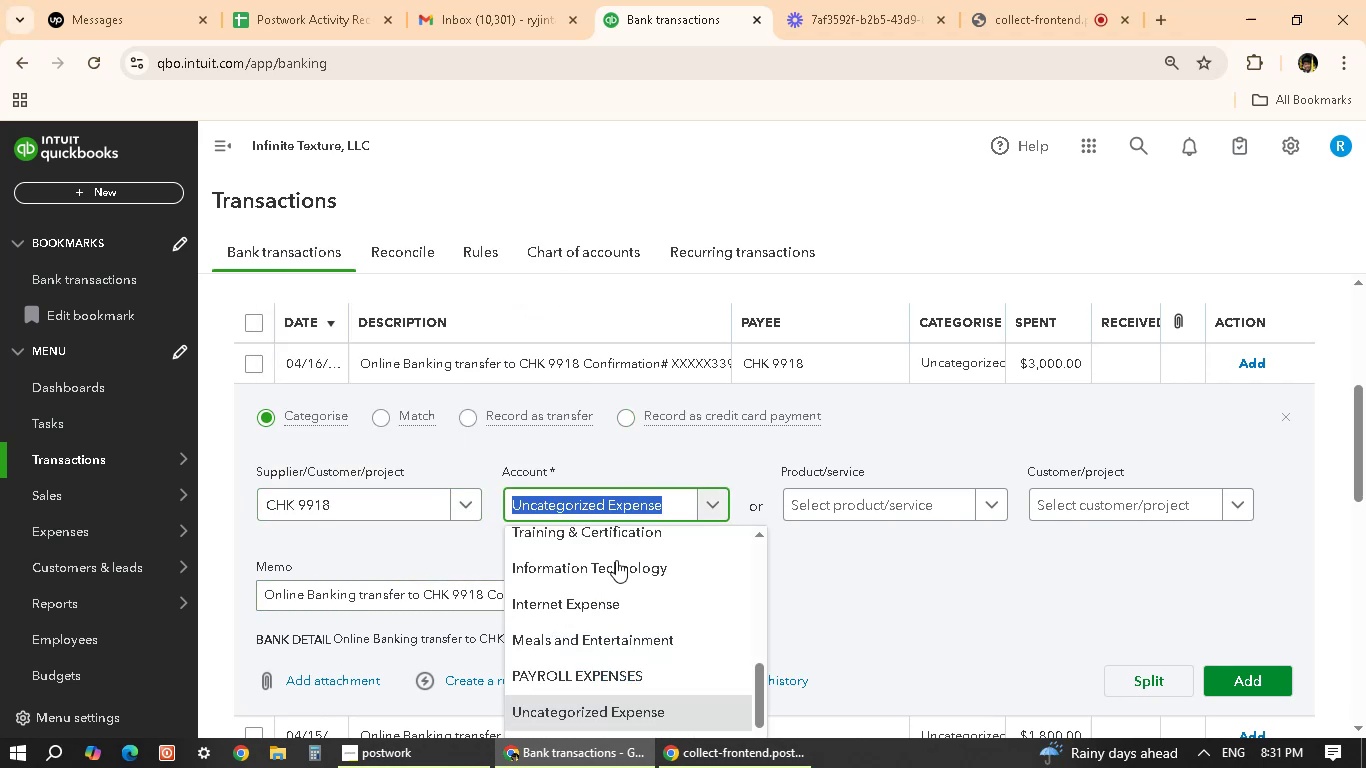 
scroll: coordinate [623, 598], scroll_direction: up, amount: 4.0
 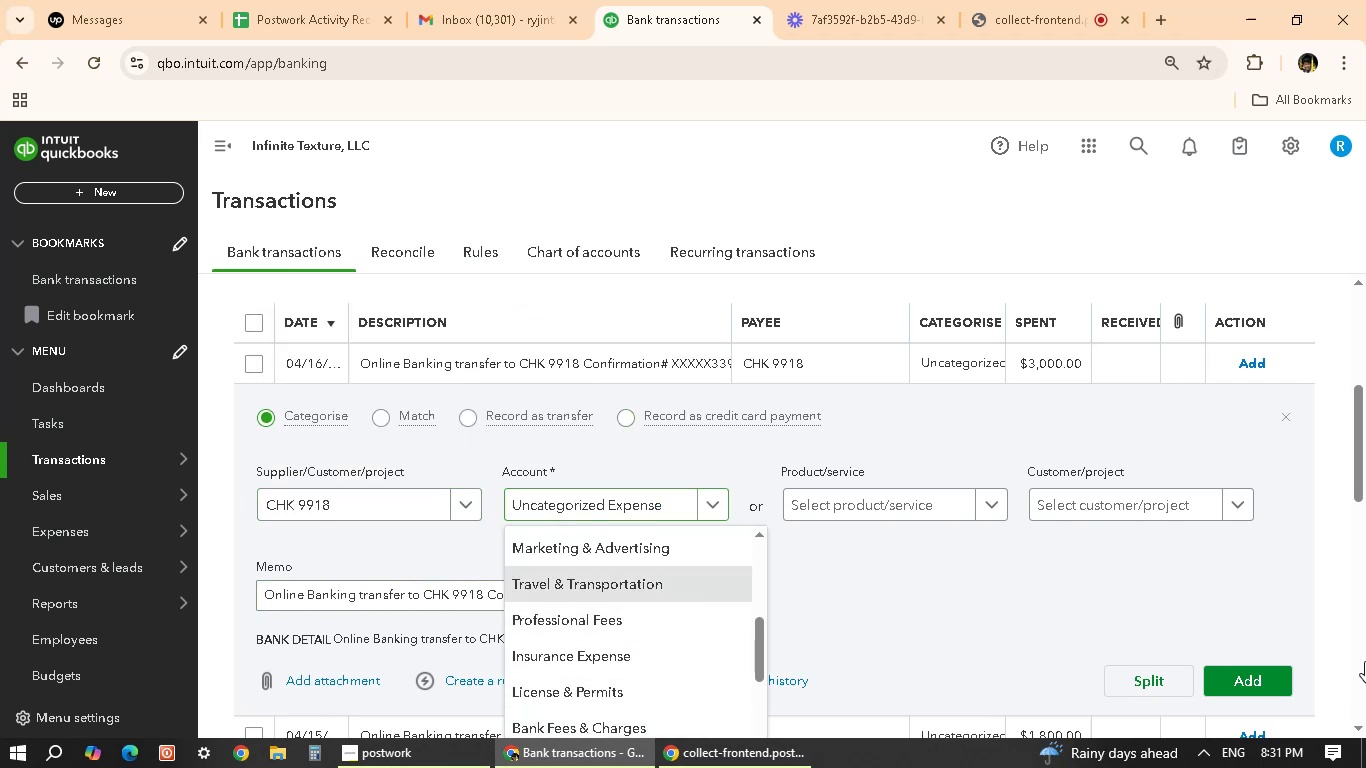 
left_click([1253, 676])
 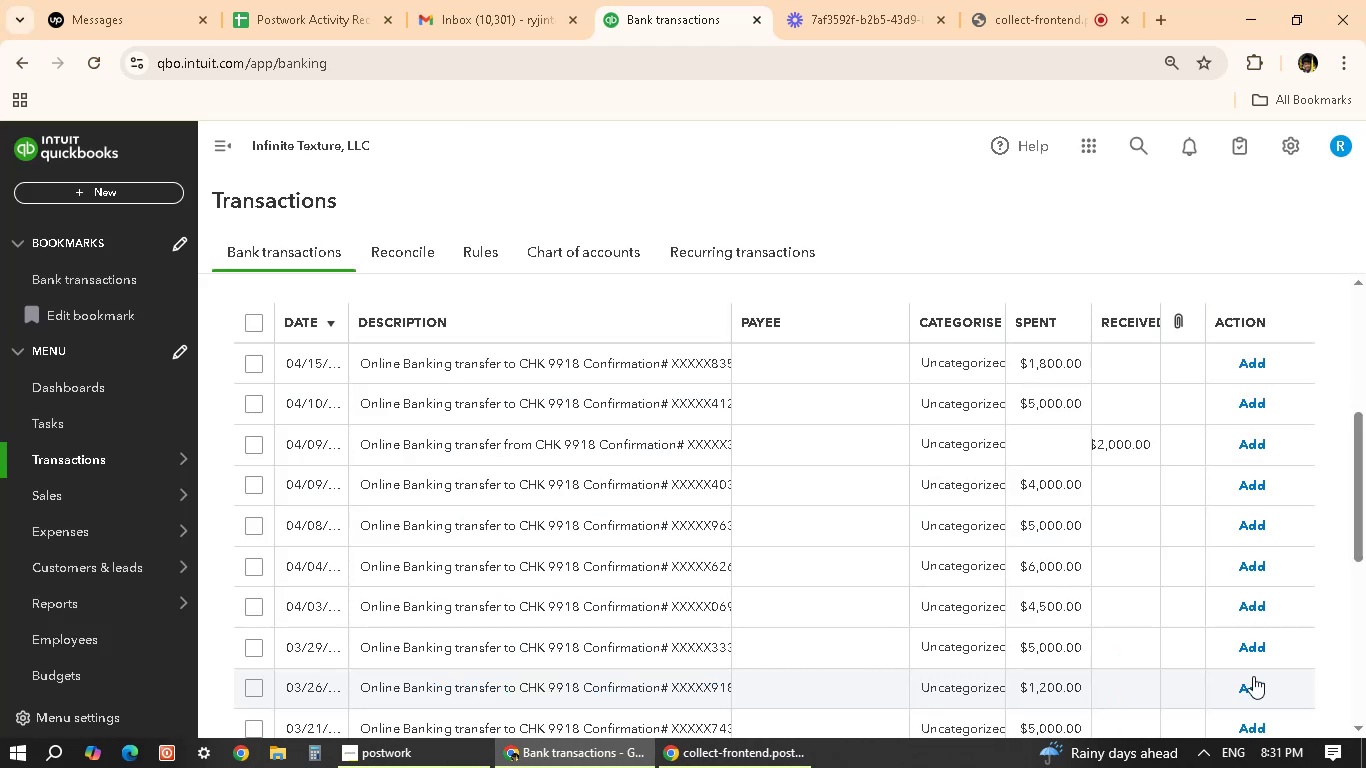 
wait(13.13)
 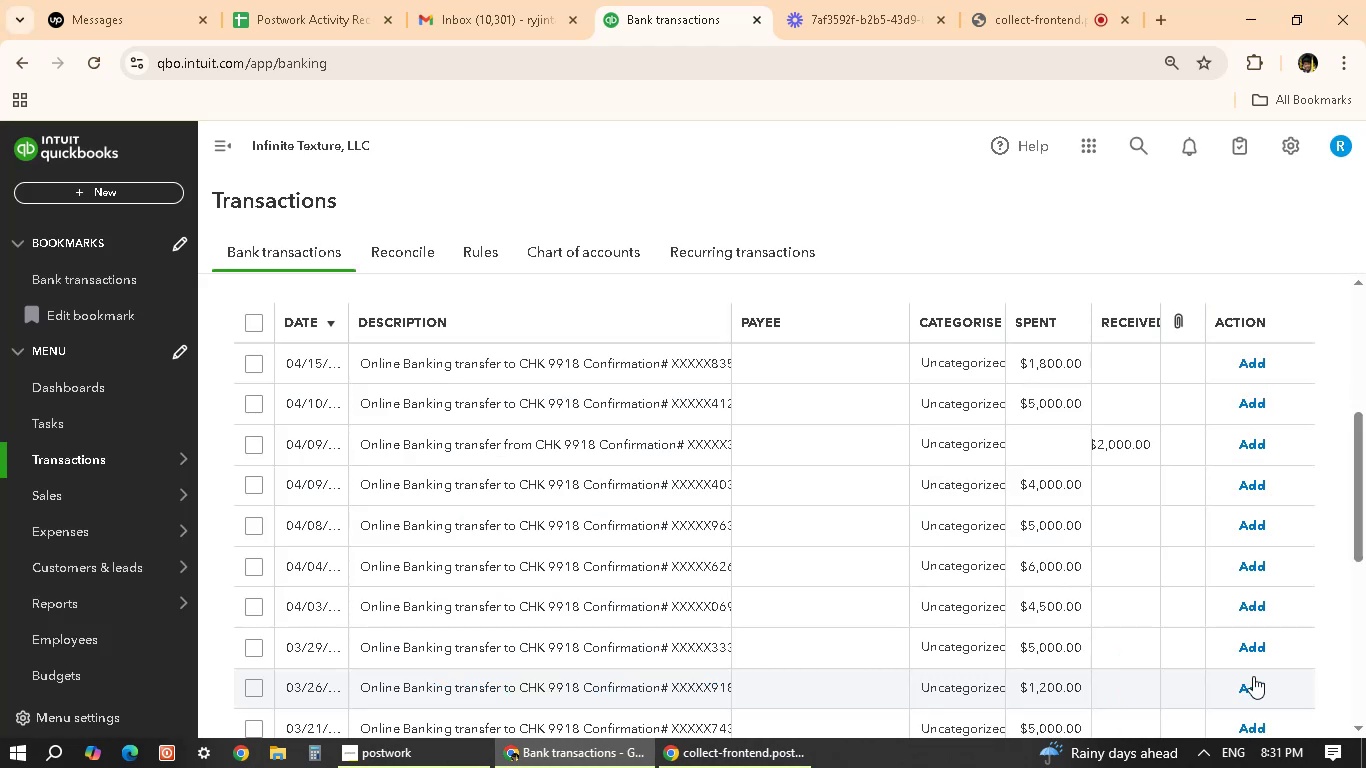 
left_click([540, 358])
 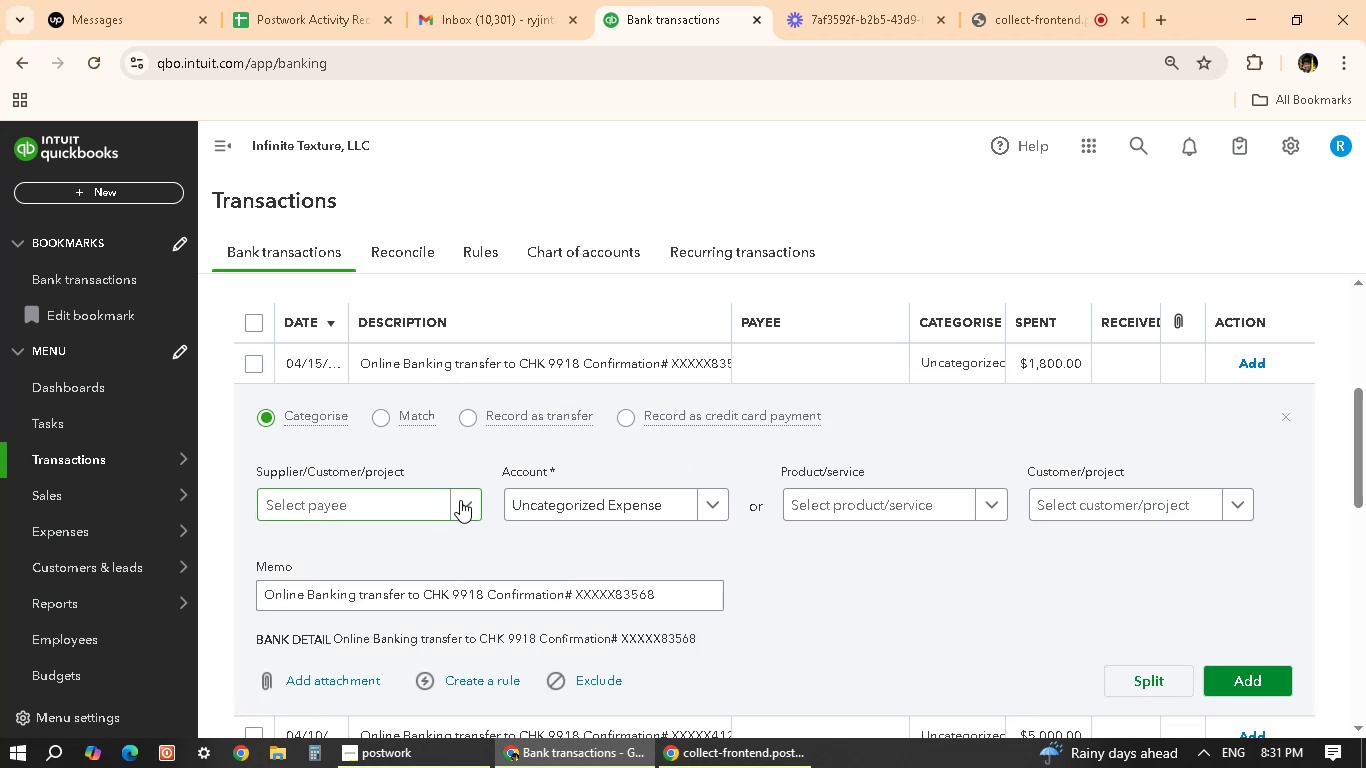 
scroll: coordinate [454, 355], scroll_direction: down, amount: 2.0
 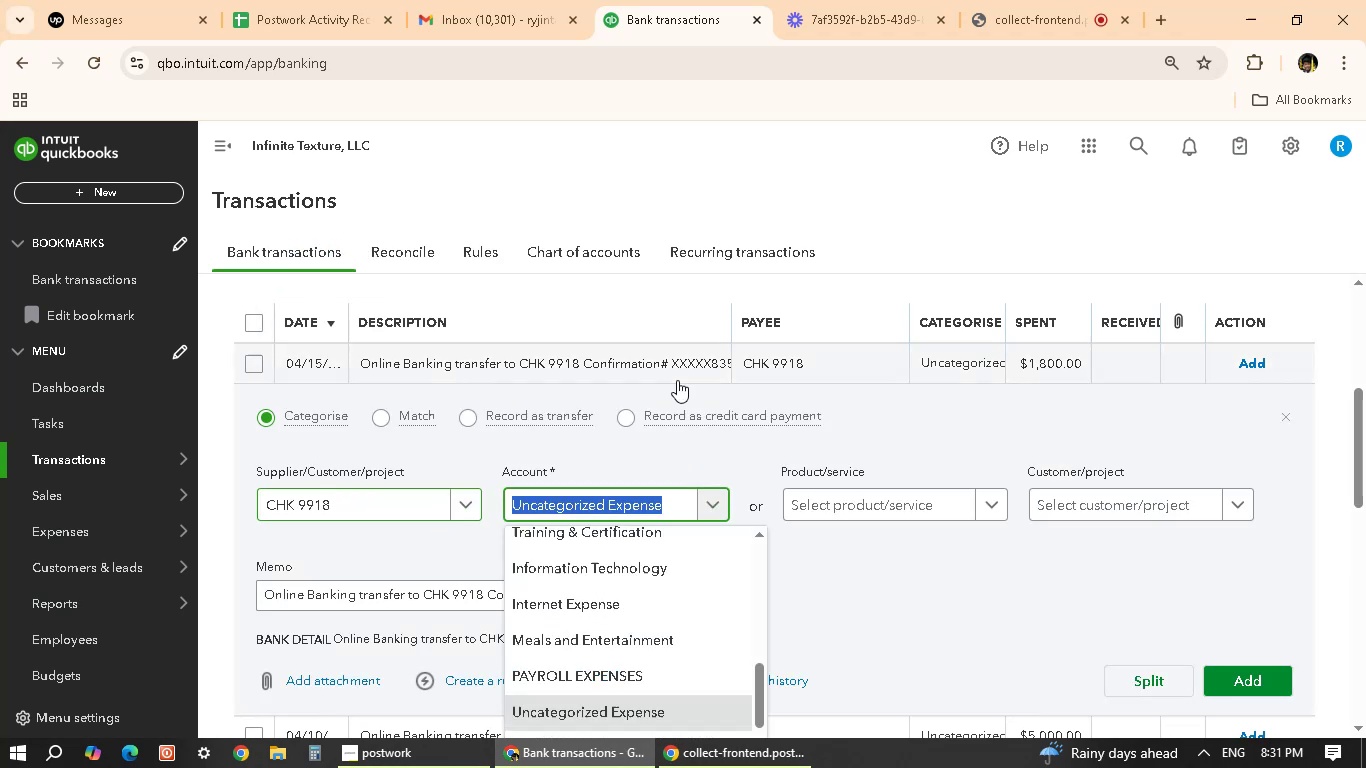 
scroll: coordinate [633, 608], scroll_direction: up, amount: 5.0
 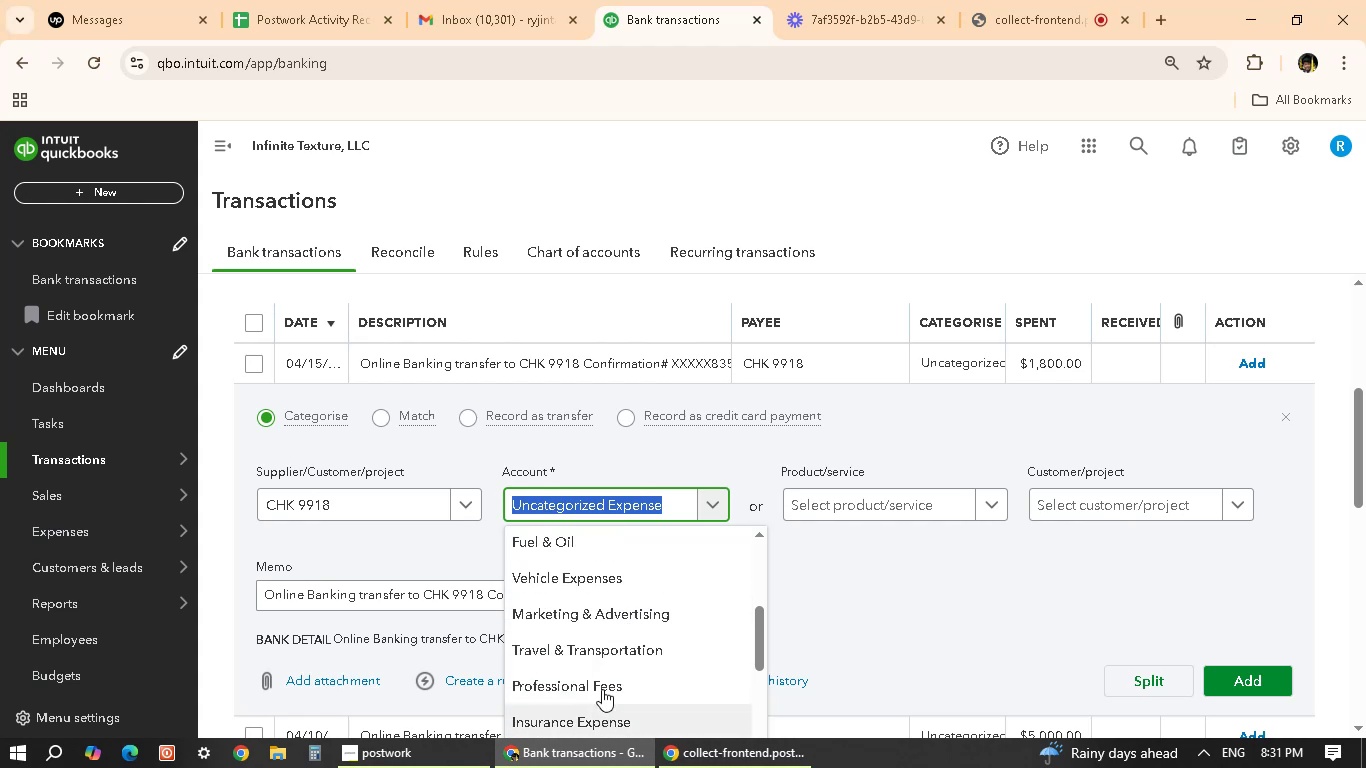 
left_click([641, 642])
 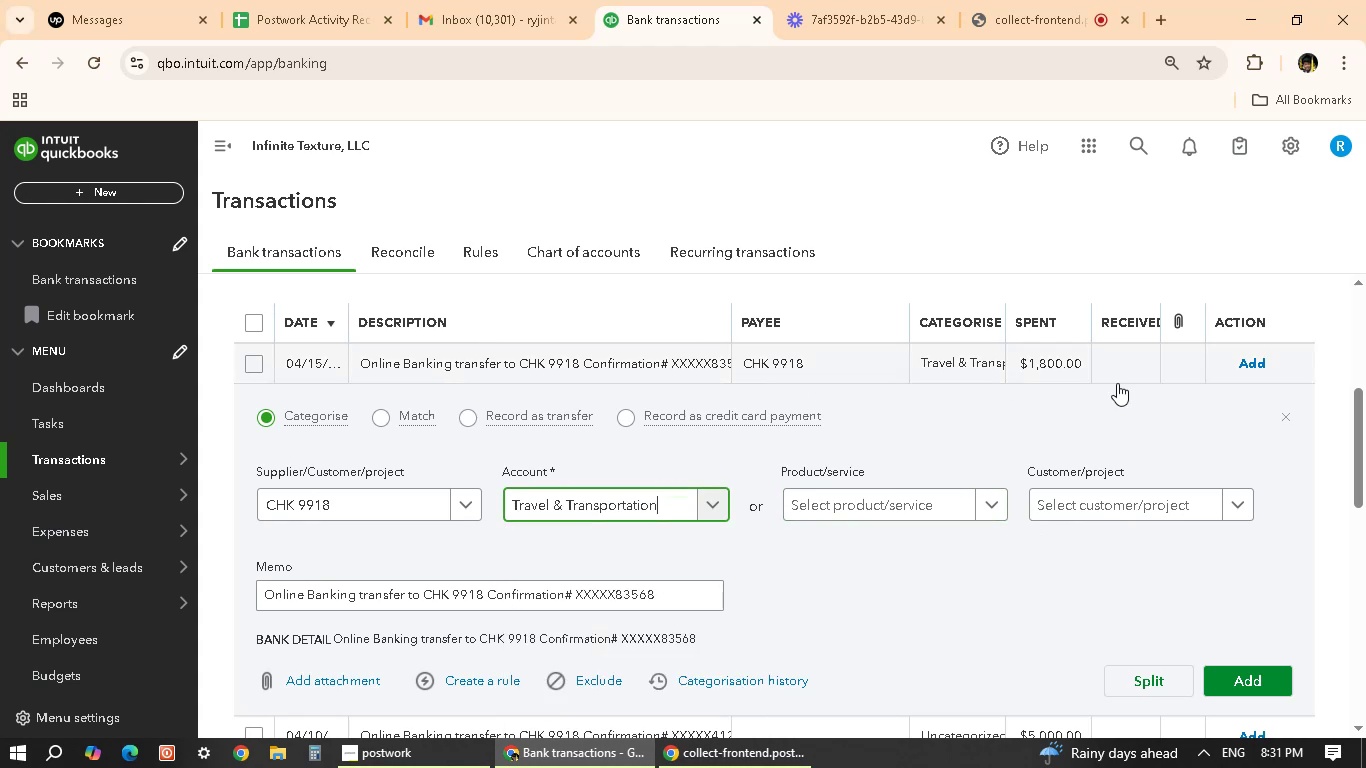 
scroll: coordinate [952, 588], scroll_direction: down, amount: 1.0
 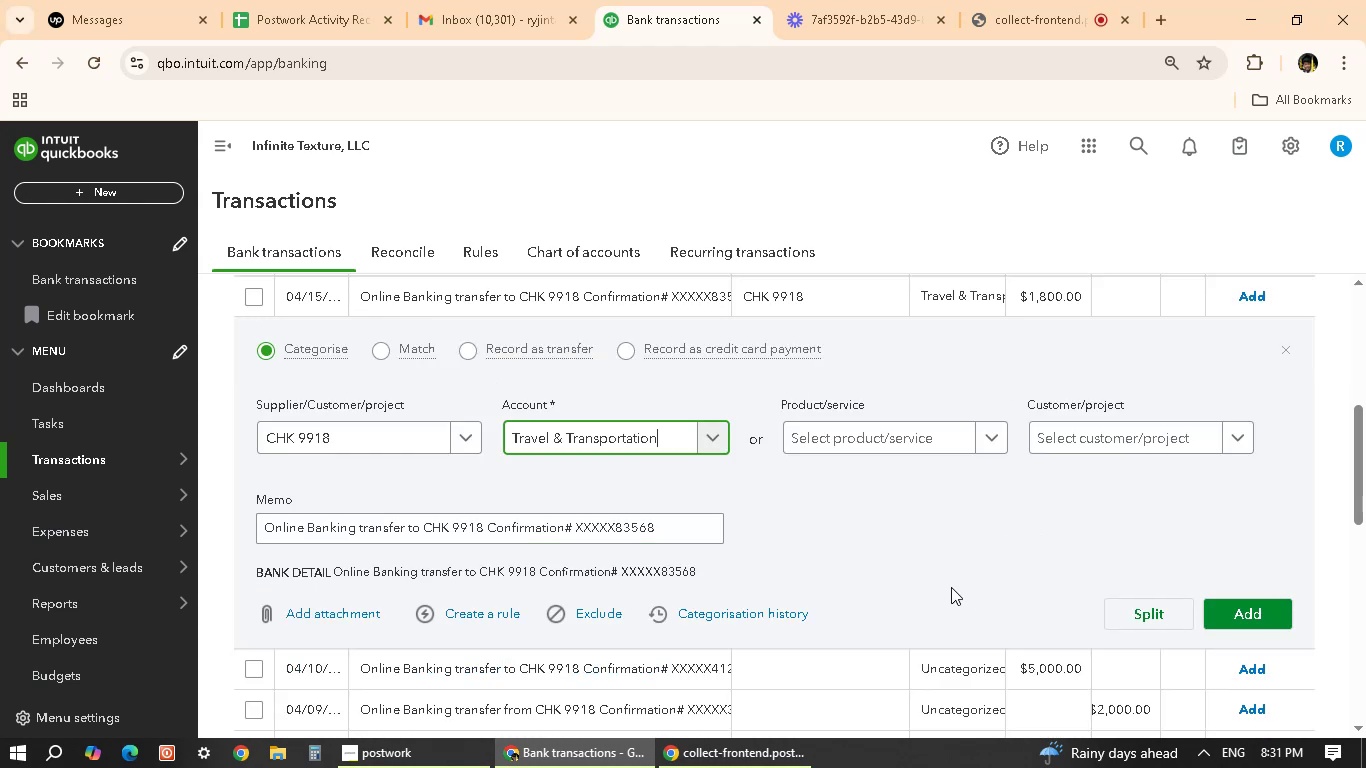 
scroll: coordinate [953, 572], scroll_direction: up, amount: 1.0
 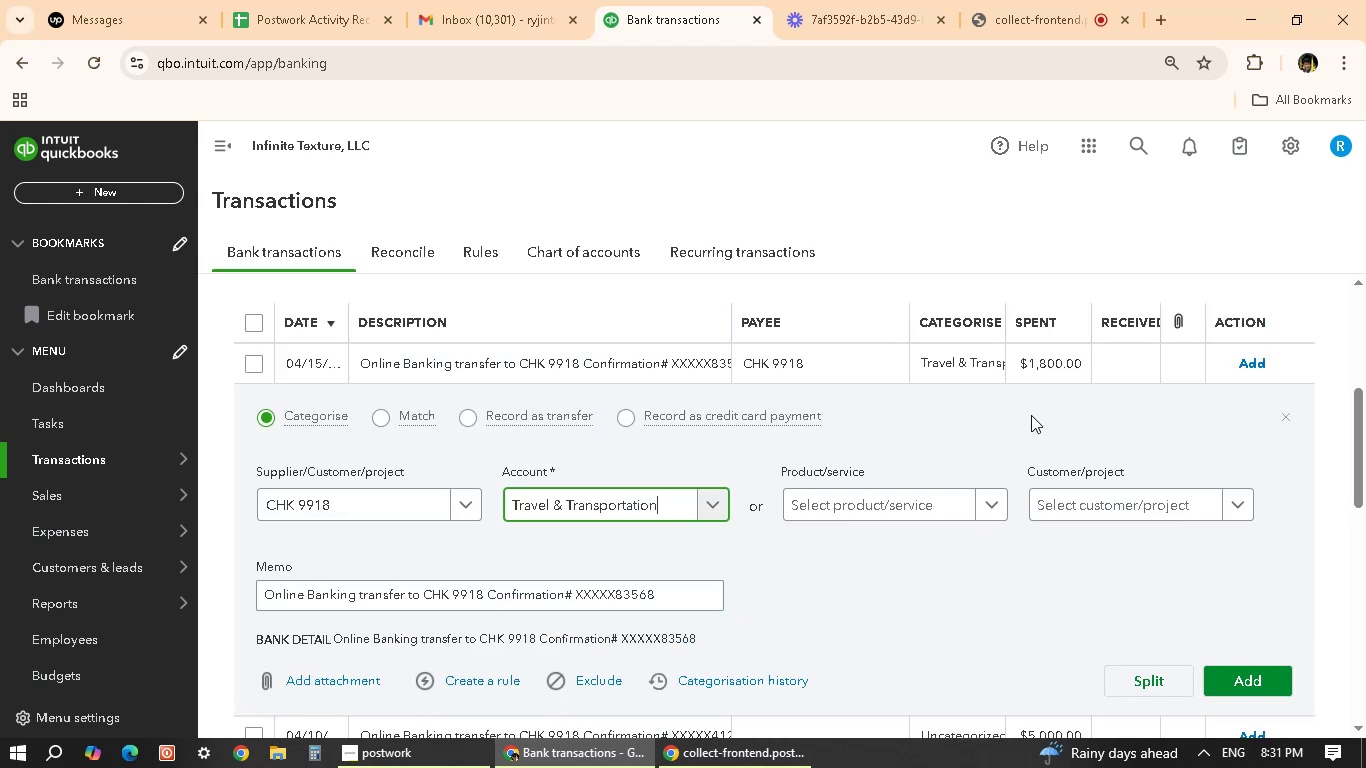 
scroll: coordinate [1033, 542], scroll_direction: down, amount: 1.0
 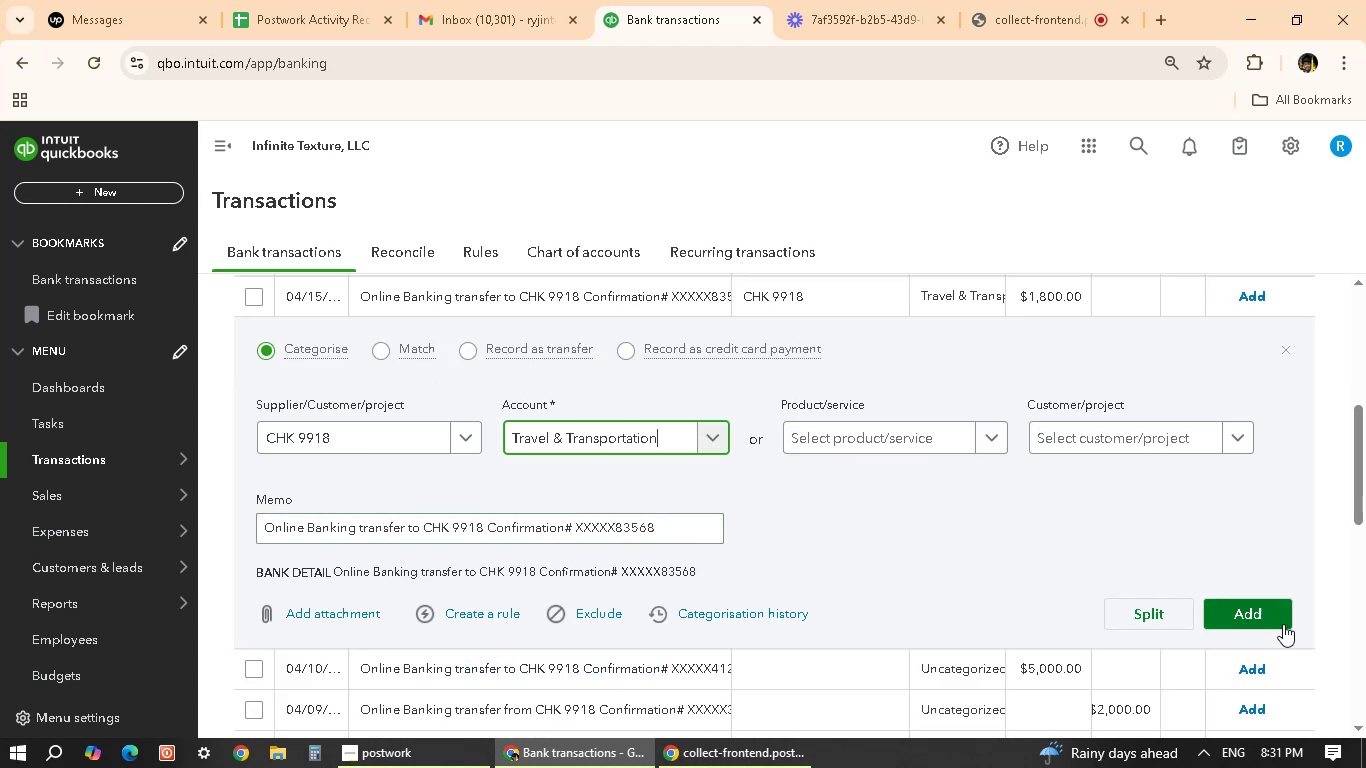 
left_click([1268, 616])
 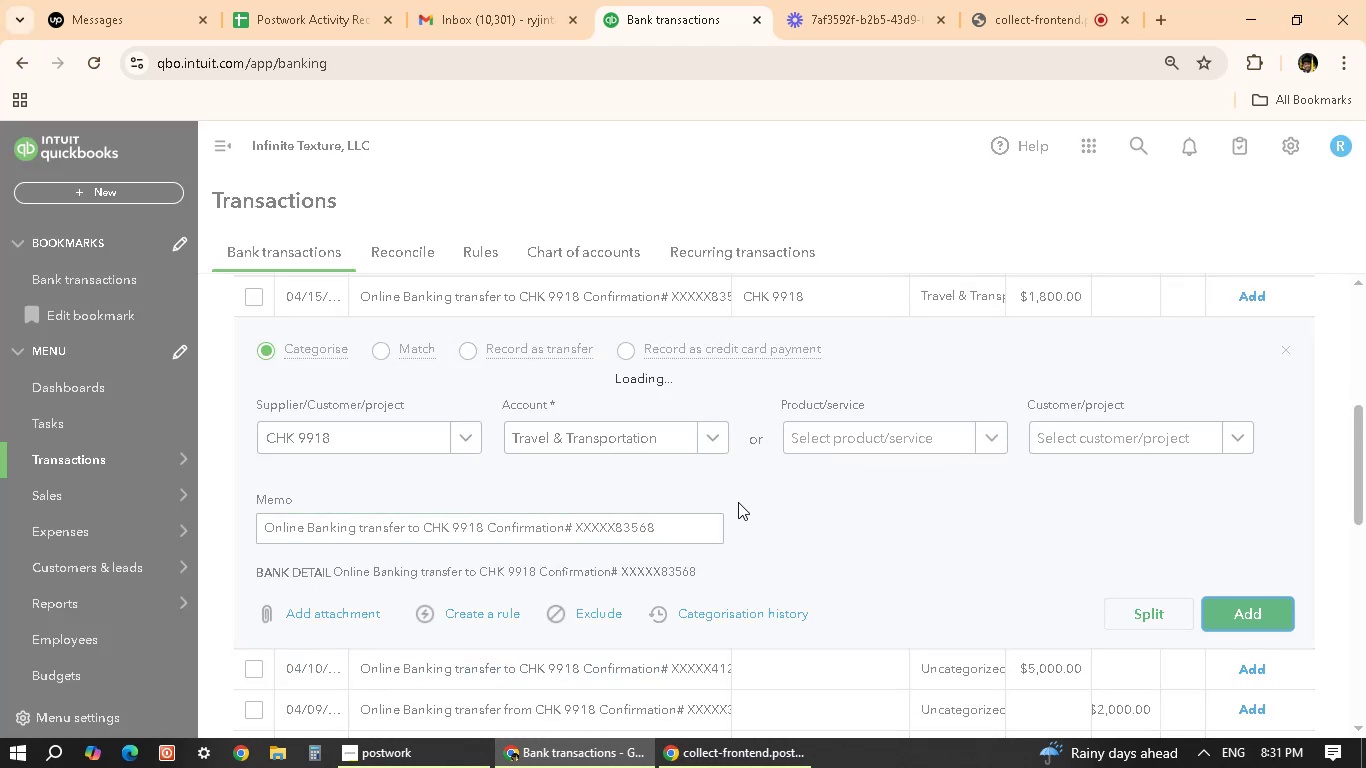 
scroll: coordinate [653, 606], scroll_direction: down, amount: 1.0
 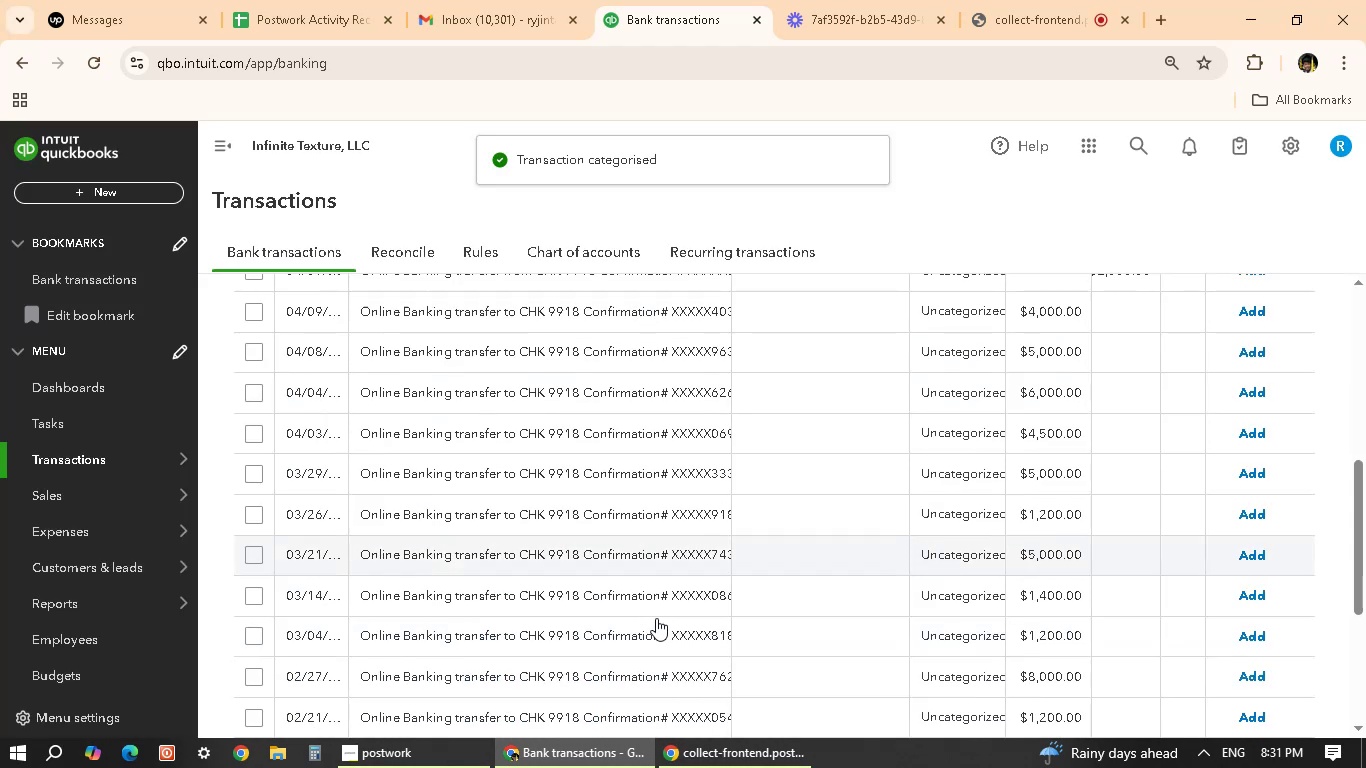 
scroll: coordinate [660, 610], scroll_direction: up, amount: 2.0
 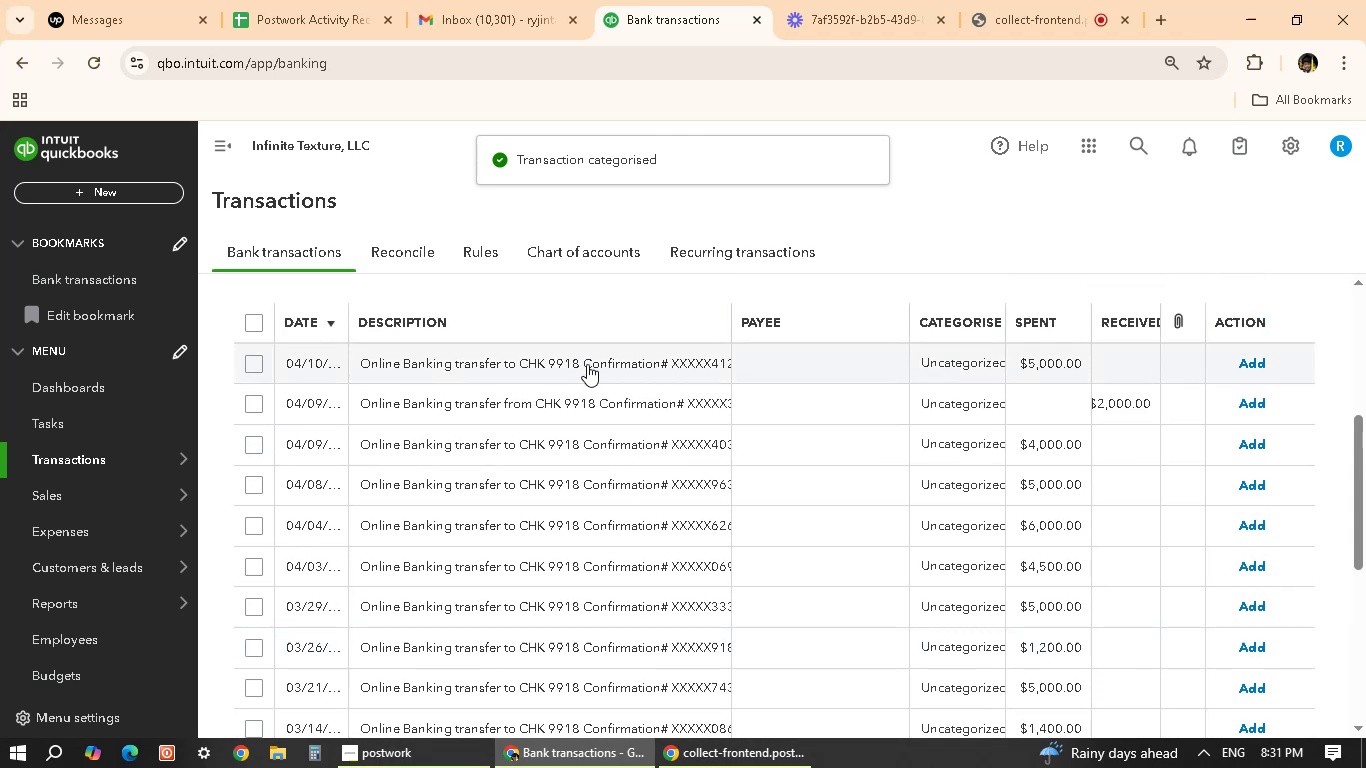 
left_click([587, 364])
 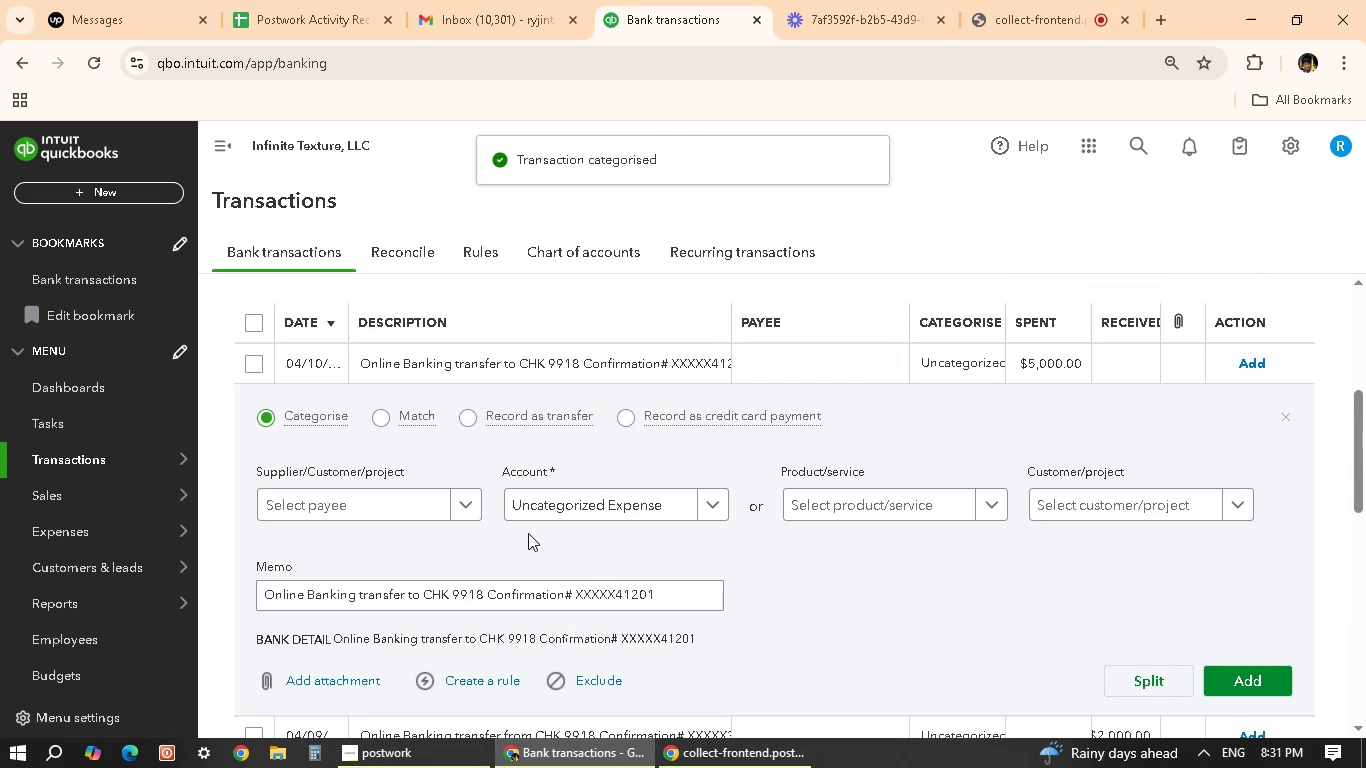 
left_click([466, 499])
 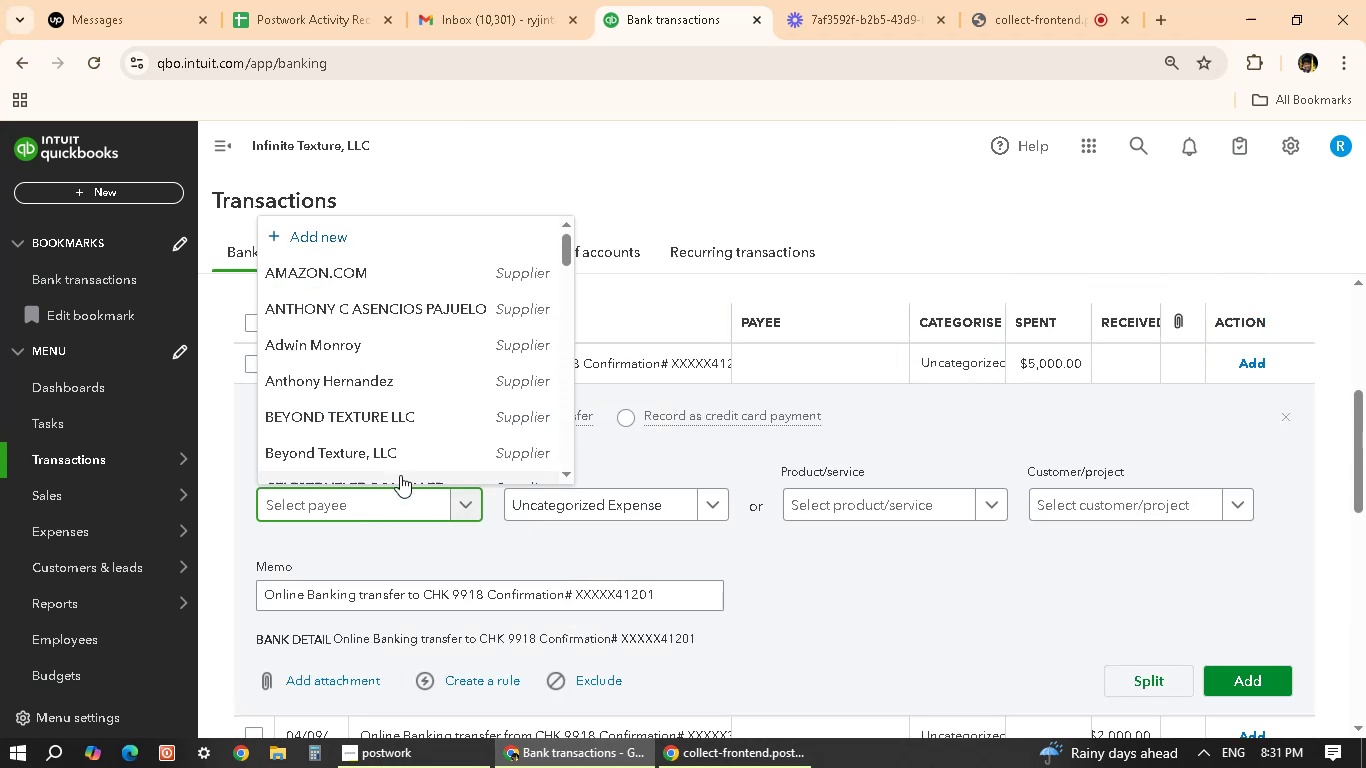 
scroll: coordinate [399, 453], scroll_direction: down, amount: 2.0
 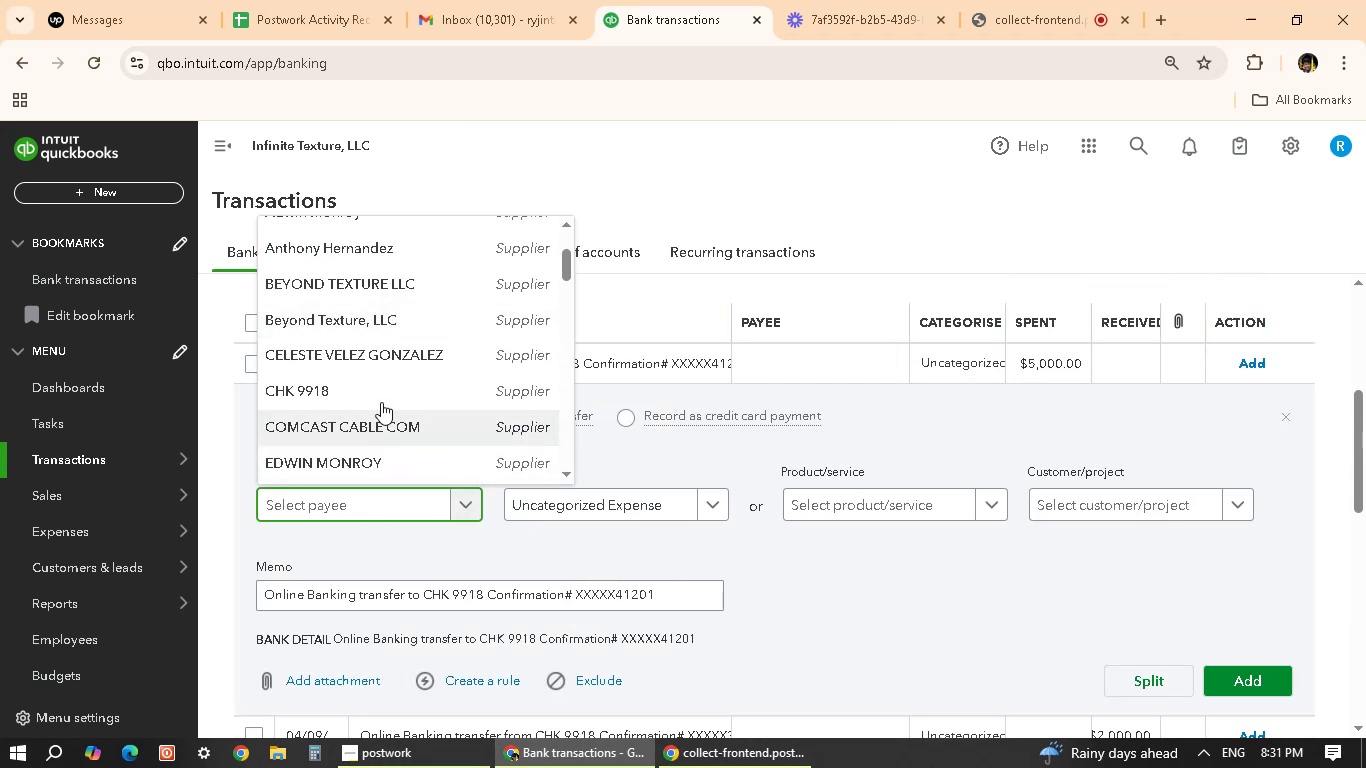 
left_click([379, 383])
 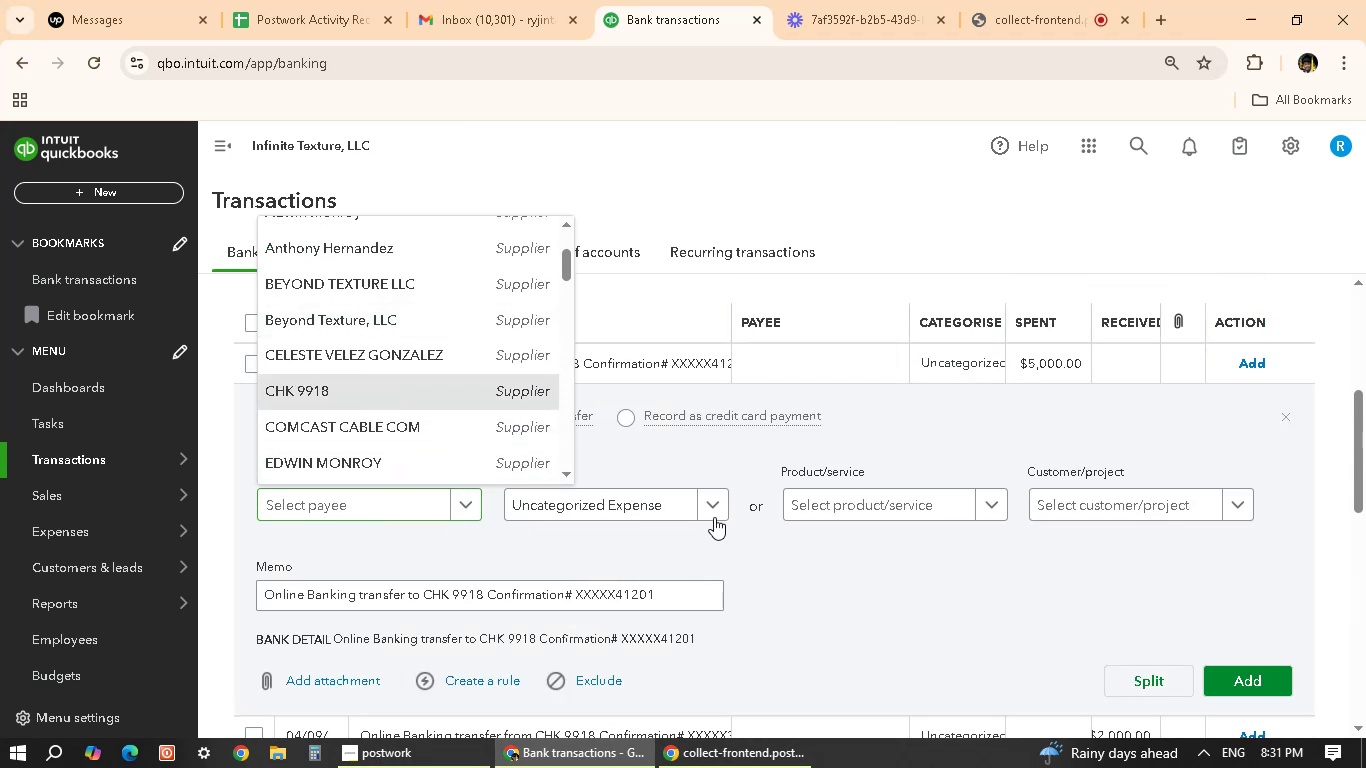 
left_click([716, 504])
 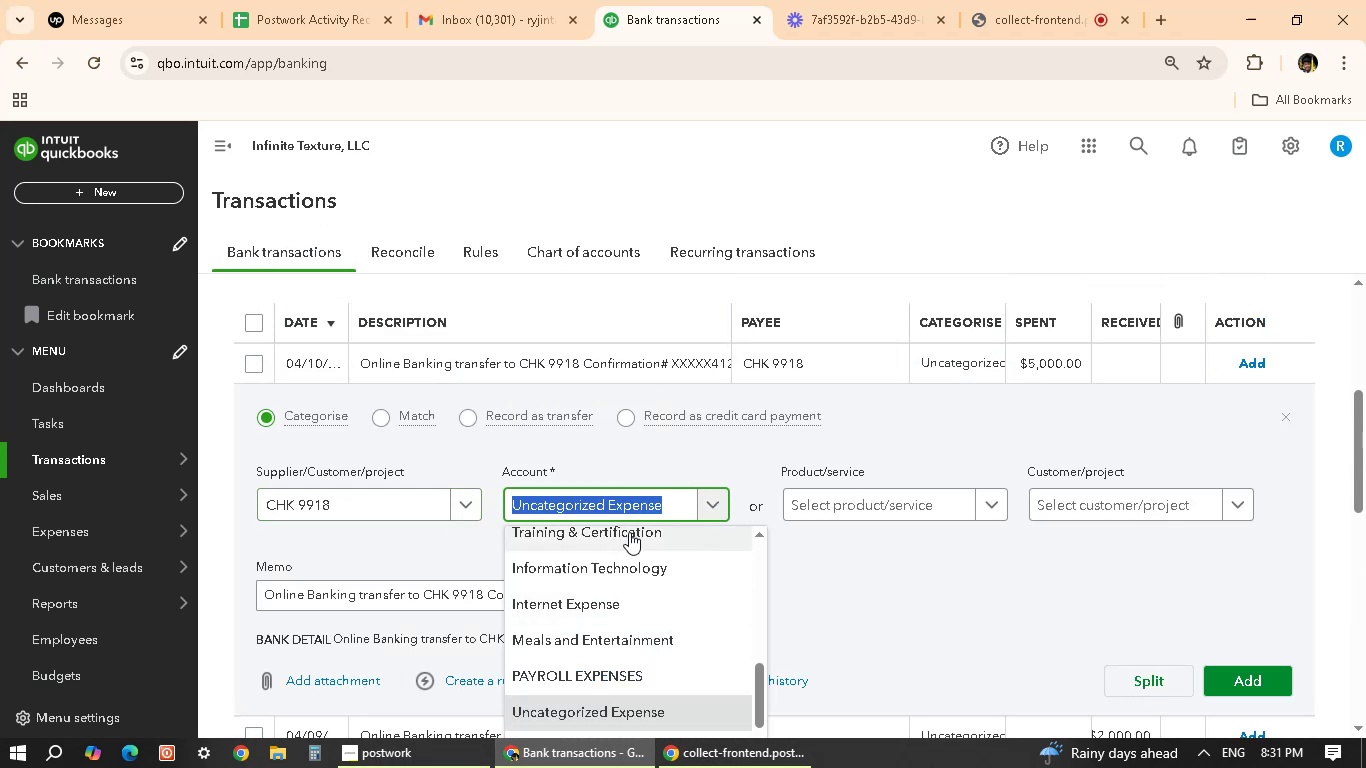 
scroll: coordinate [617, 562], scroll_direction: up, amount: 17.0
 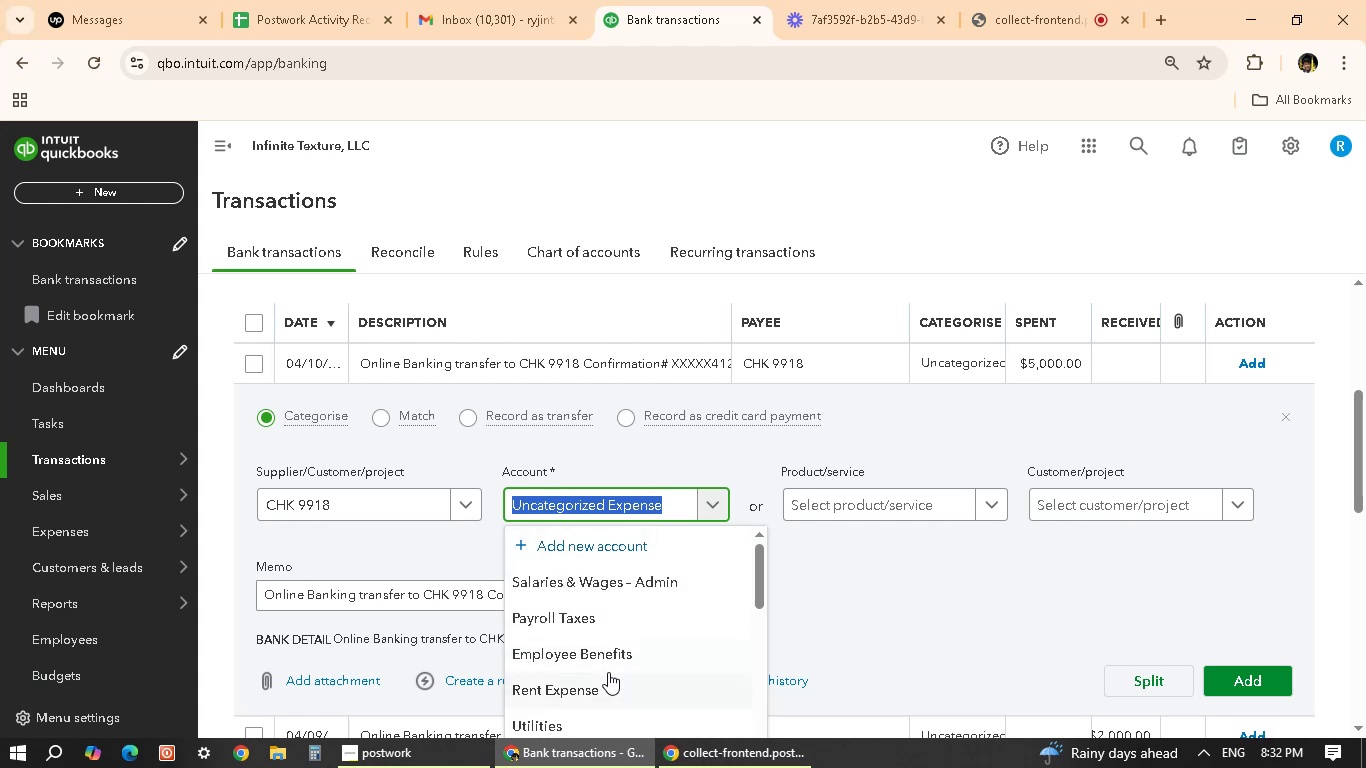 
scroll: coordinate [647, 606], scroll_direction: down, amount: 6.0
 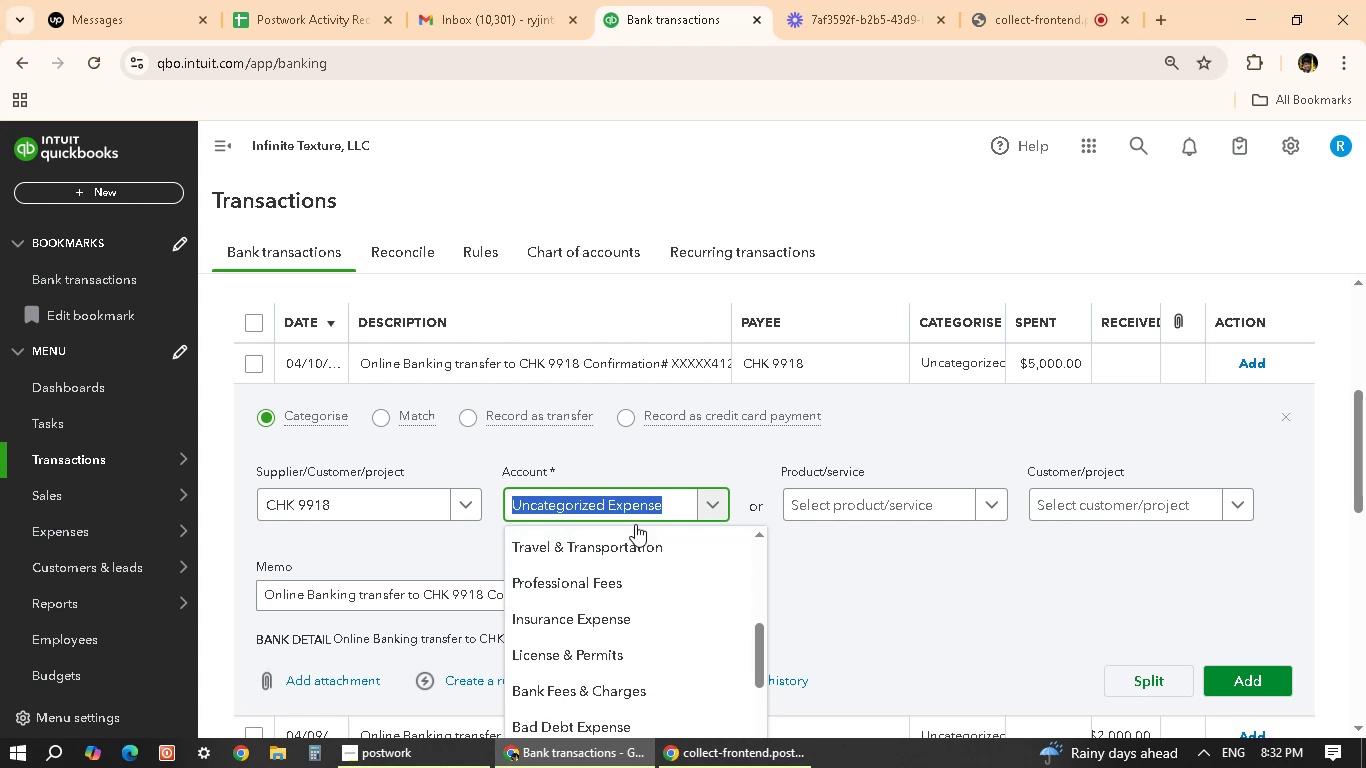 
scroll: coordinate [620, 624], scroll_direction: down, amount: 4.0
 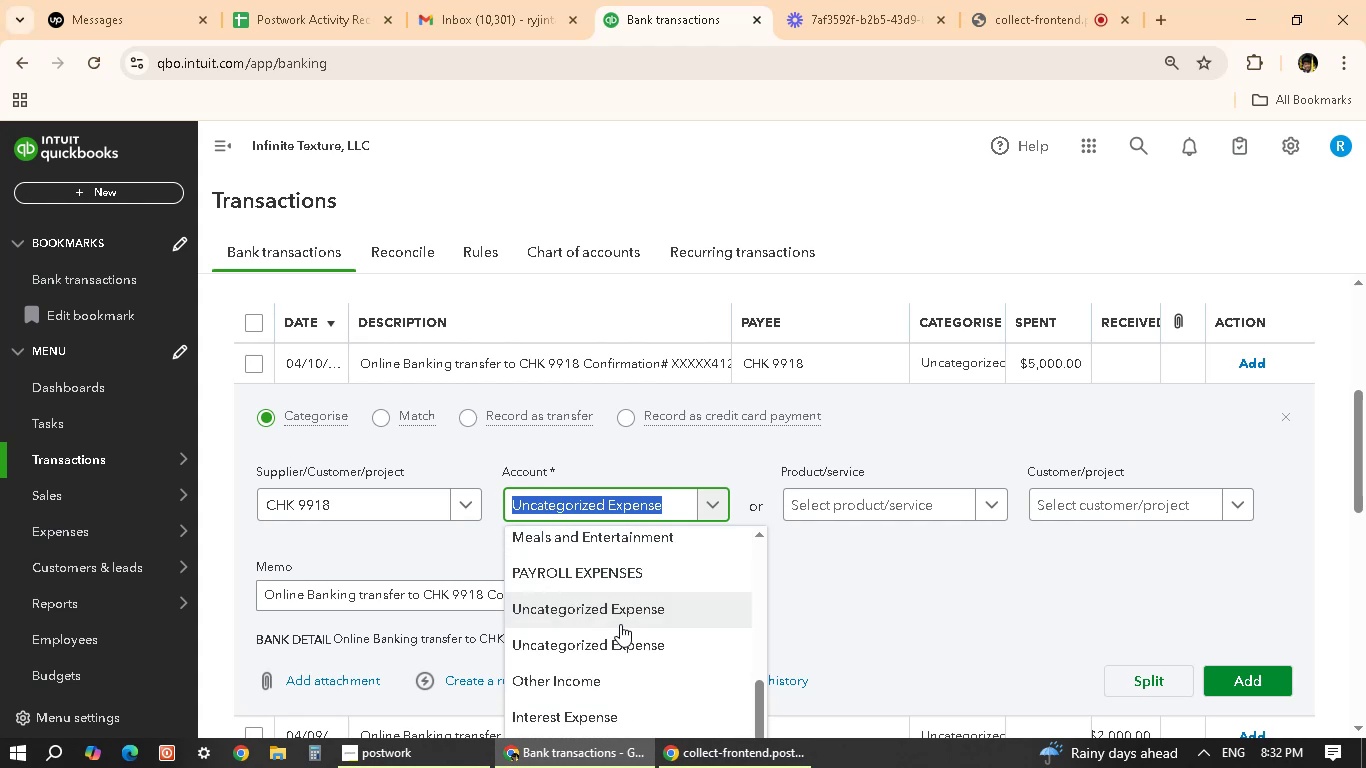 
scroll: coordinate [621, 619], scroll_direction: up, amount: 2.0
 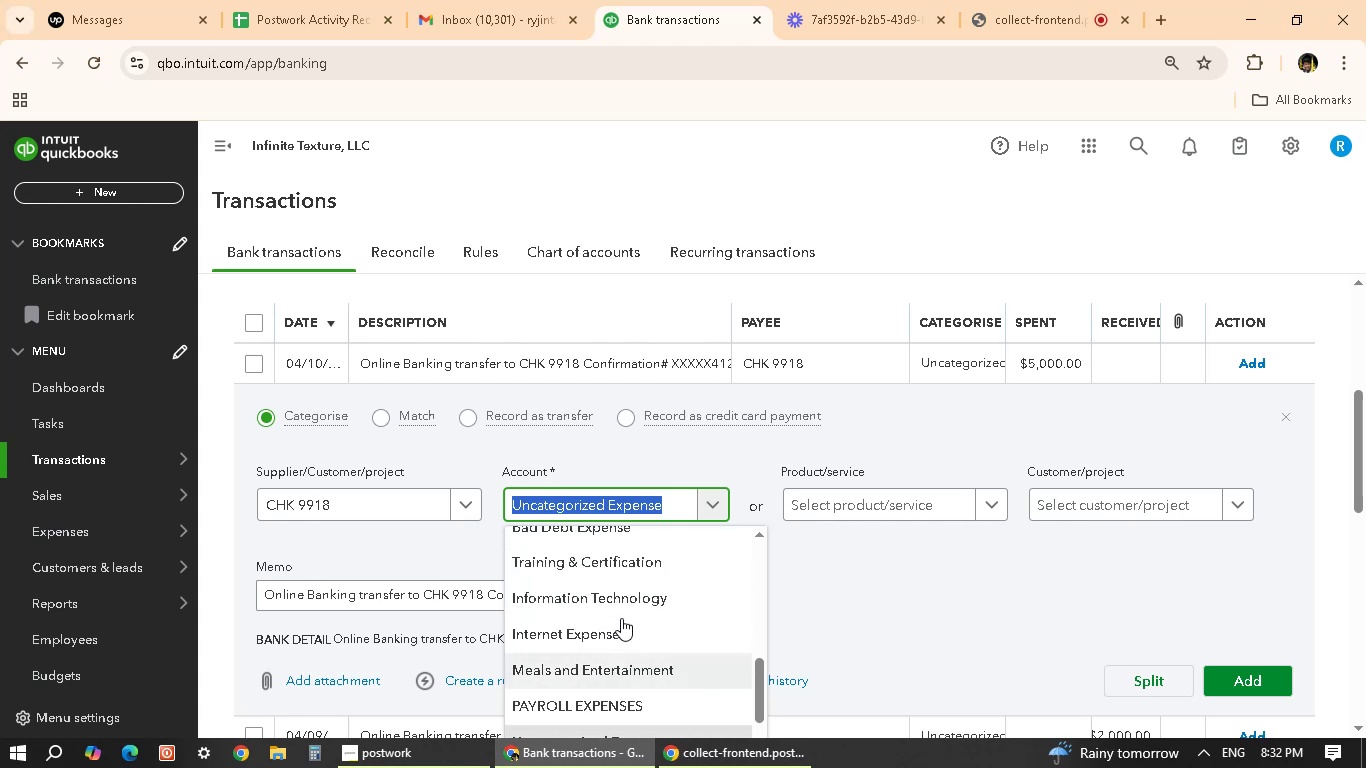 
scroll: coordinate [630, 617], scroll_direction: down, amount: 12.0
 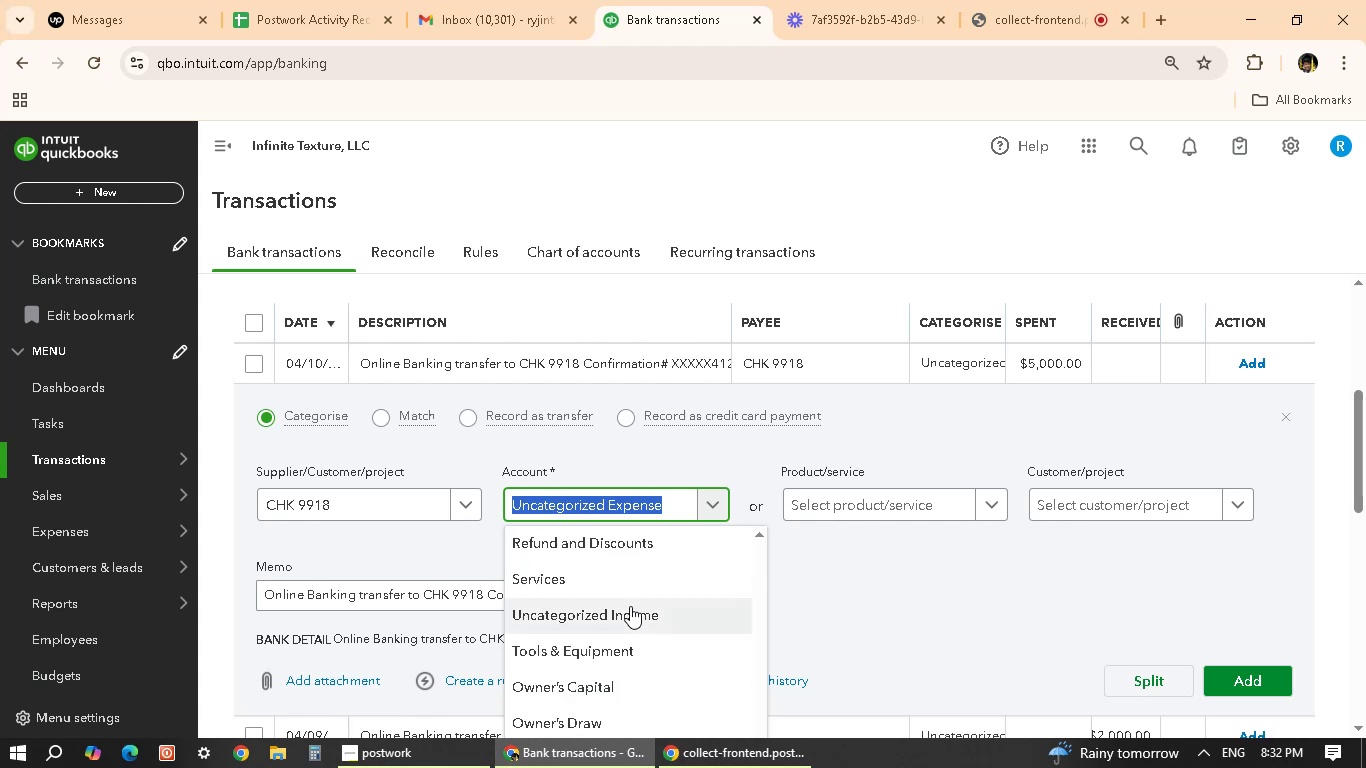 
scroll: coordinate [634, 624], scroll_direction: up, amount: 15.0
 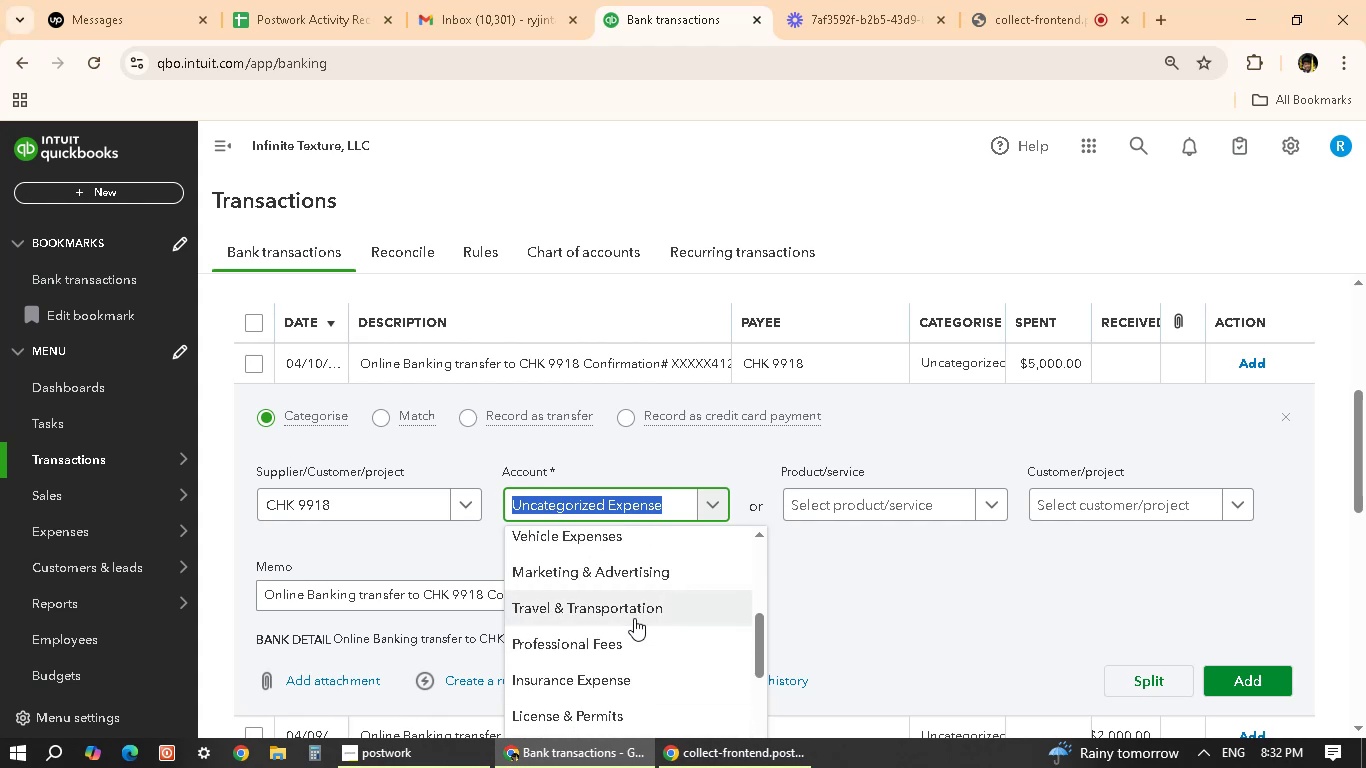 
left_click([634, 621])
 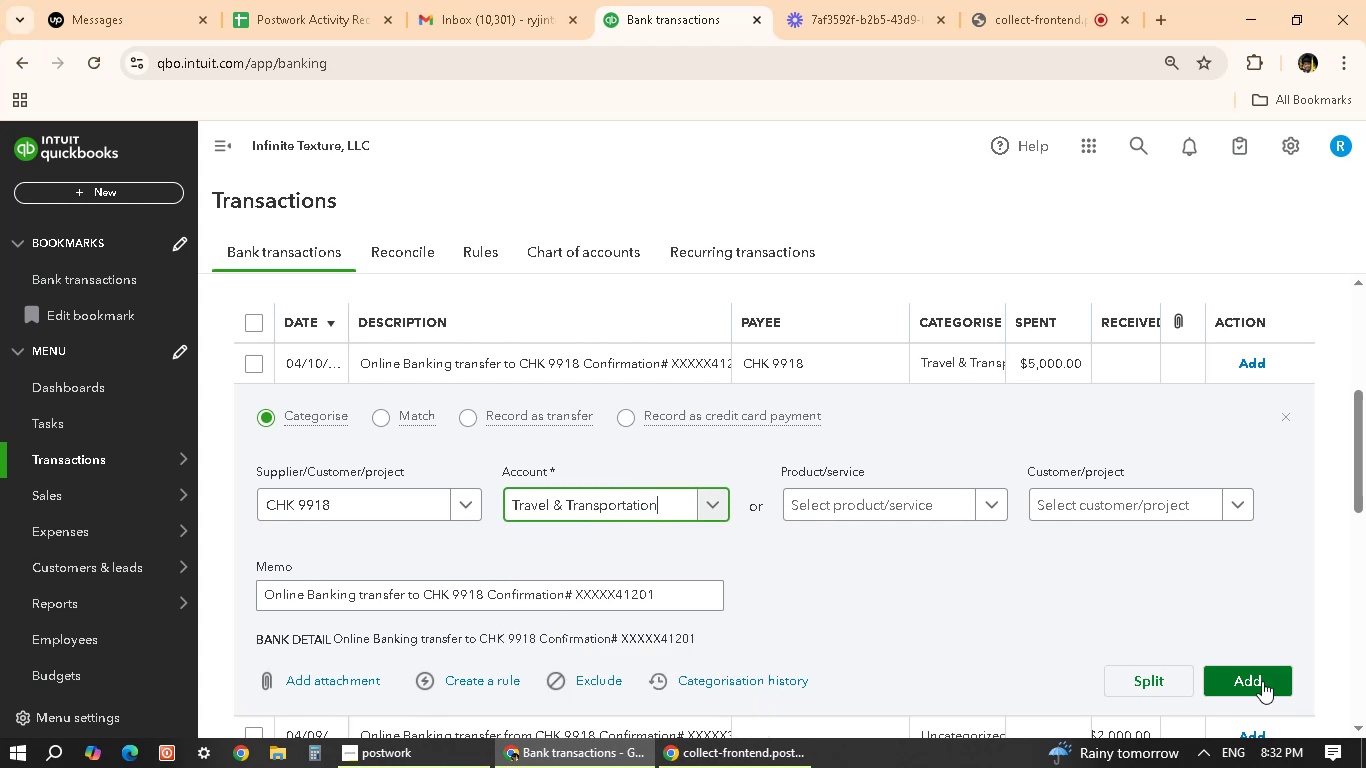 
left_click([1251, 667])
 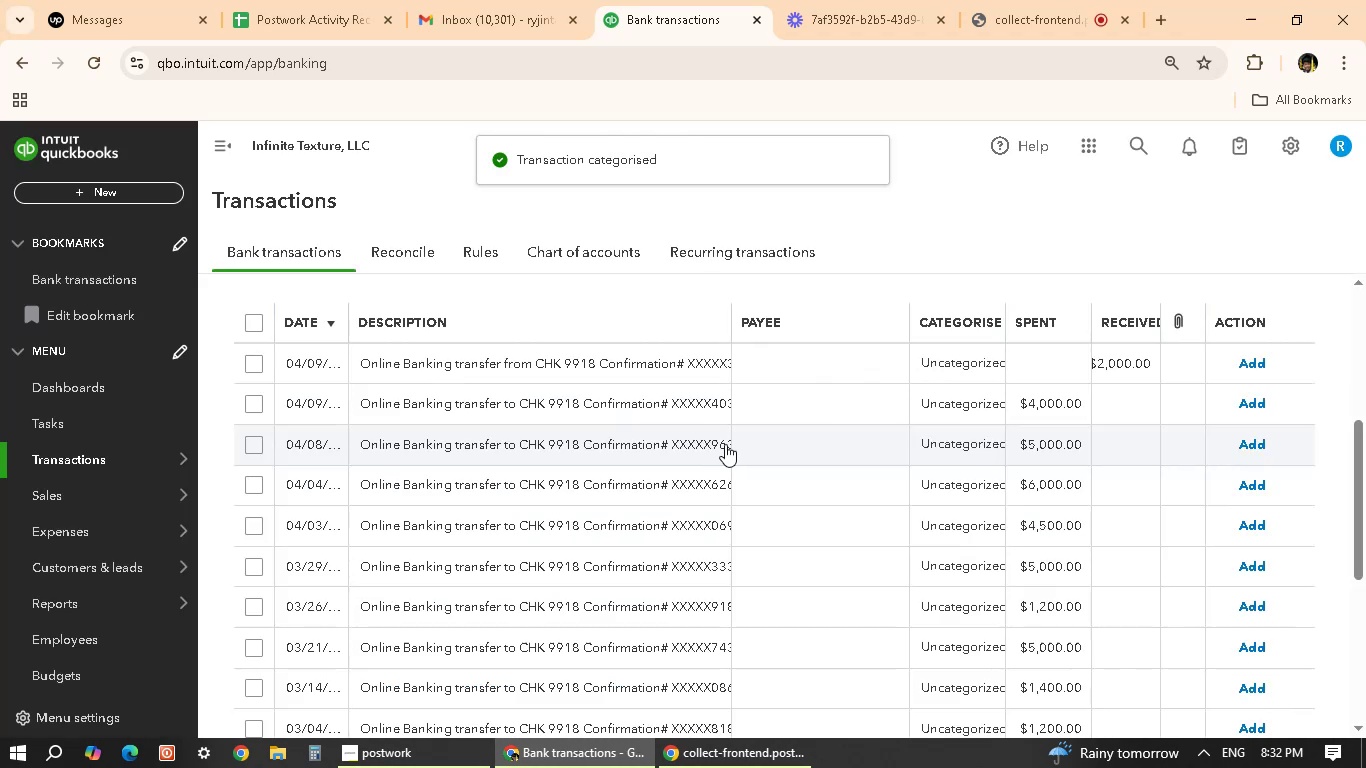 
scroll: coordinate [656, 509], scroll_direction: up, amount: 1.0
 